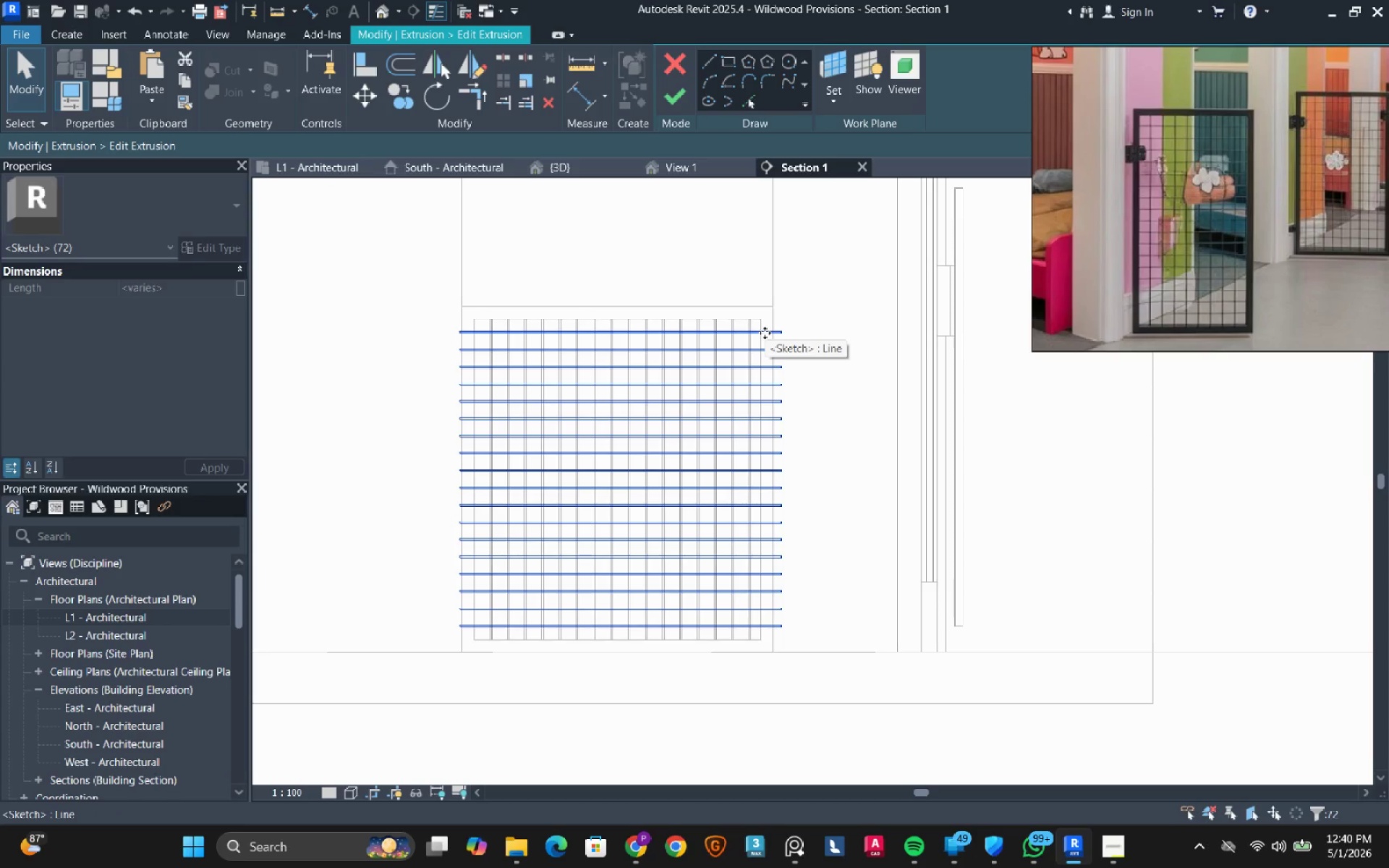 
left_click([629, 212])
 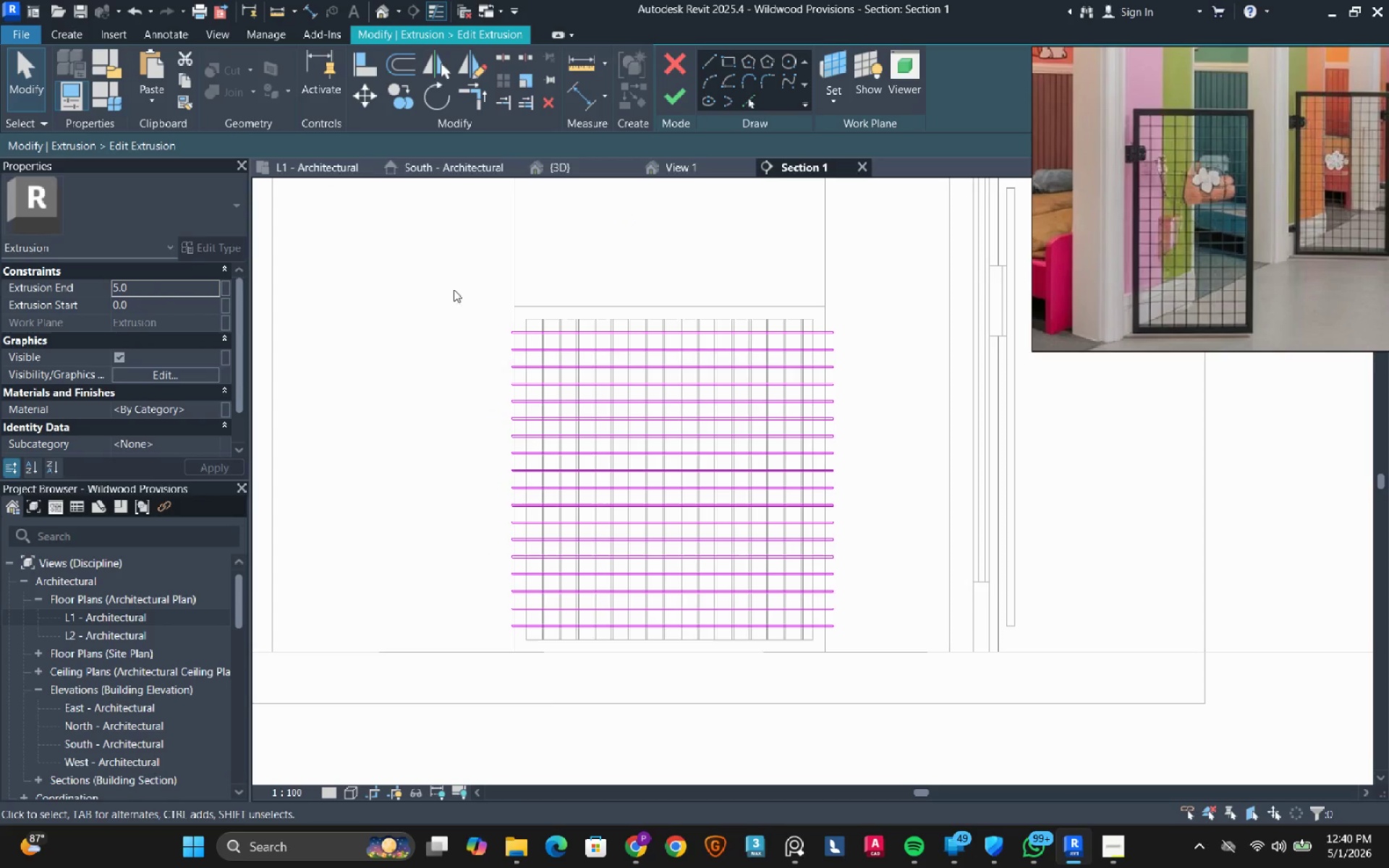 
left_click_drag(start_coordinate=[429, 249], to_coordinate=[558, 729])
 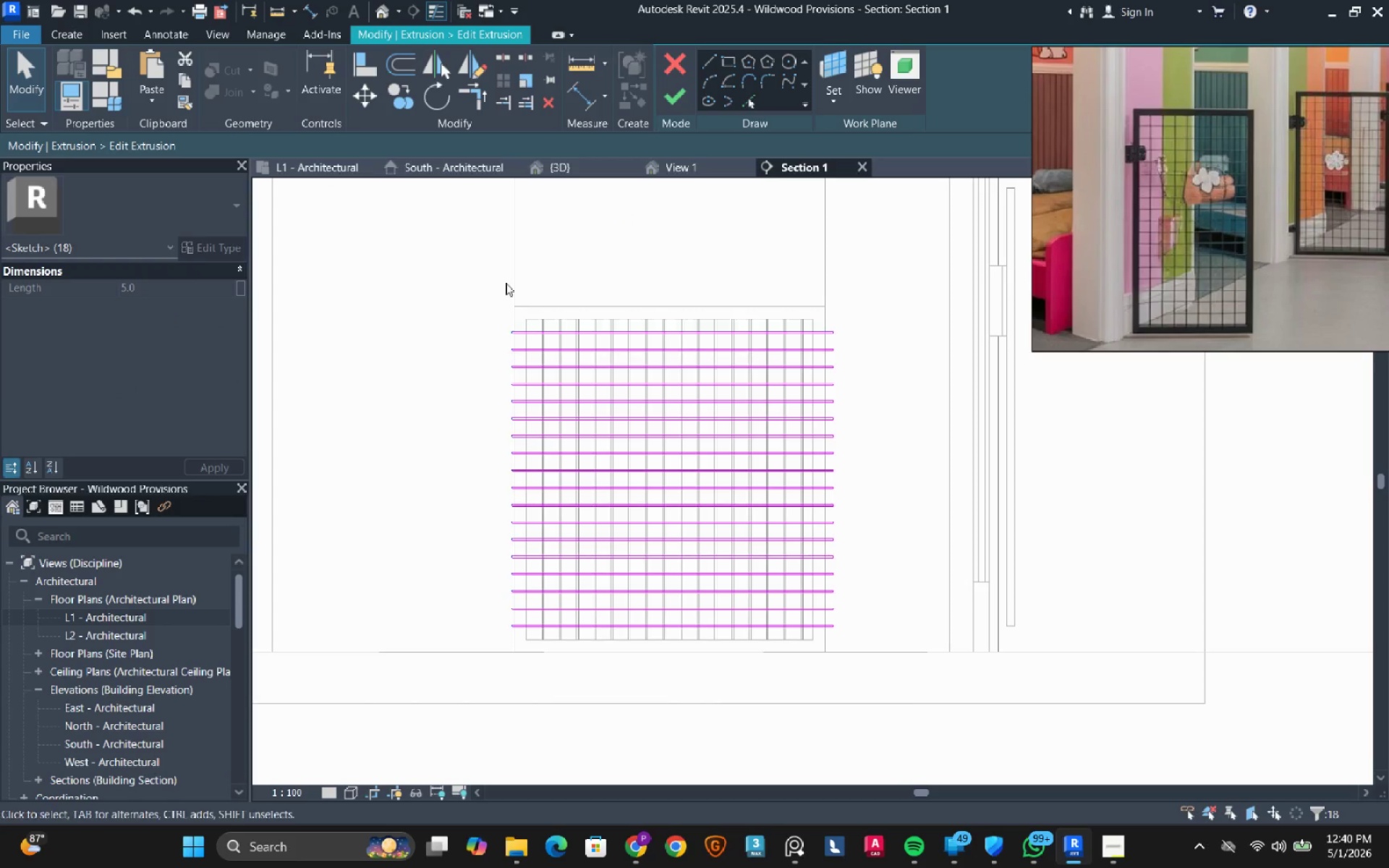 
scroll: coordinate [515, 383], scroll_direction: up, amount: 10.0
 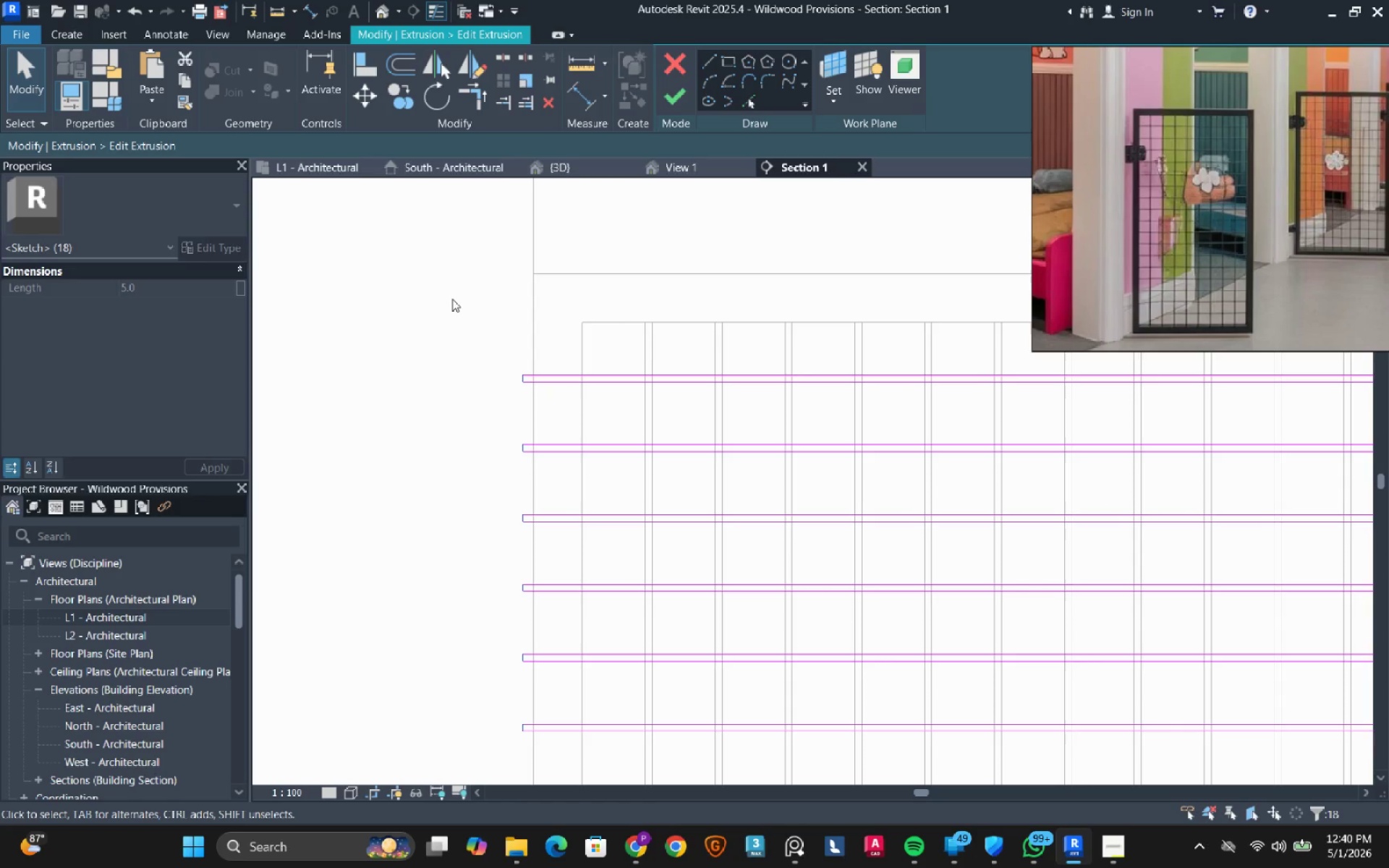 
wait(7.6)
 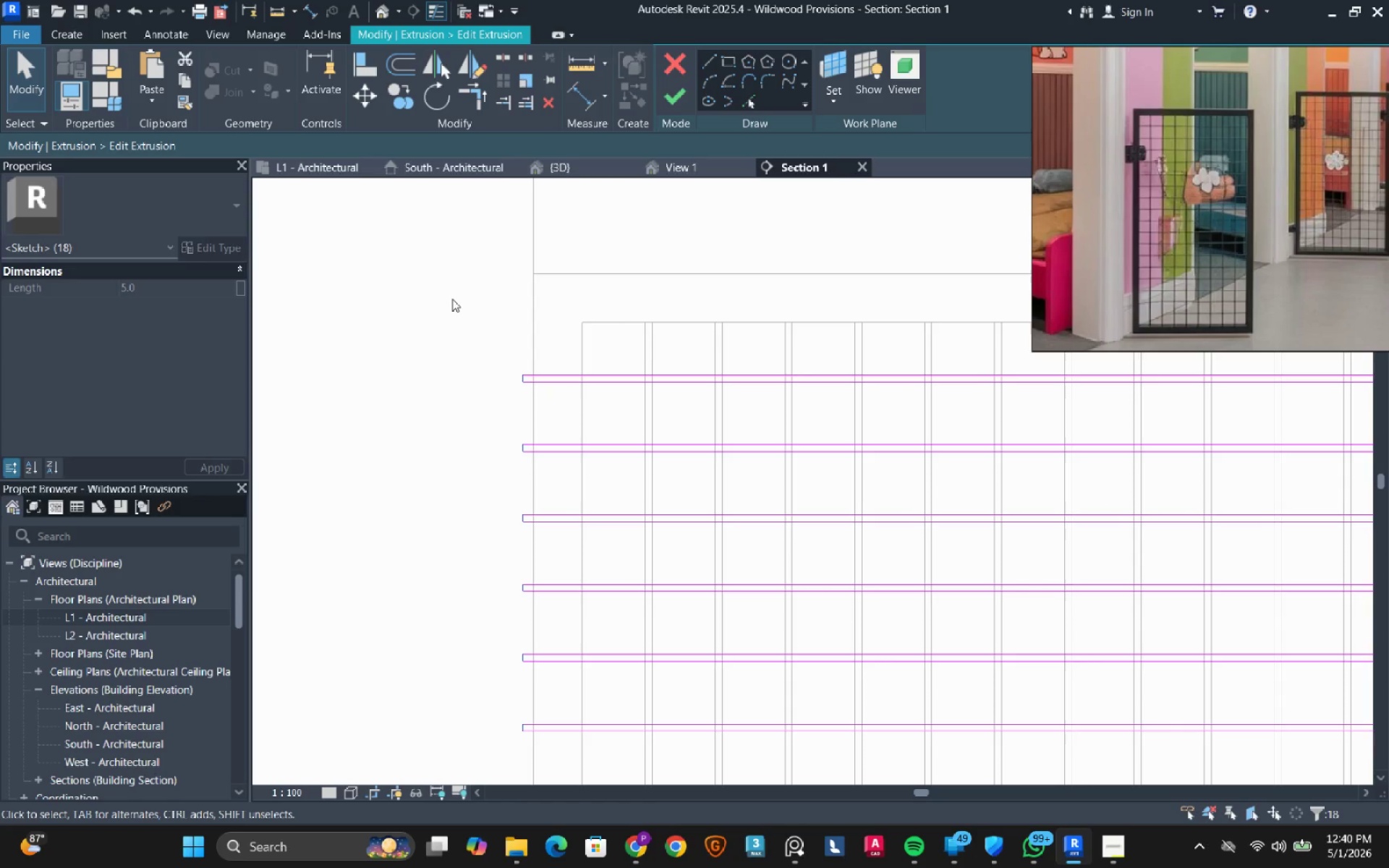 
left_click_drag(start_coordinate=[523, 451], to_coordinate=[582, 471])
 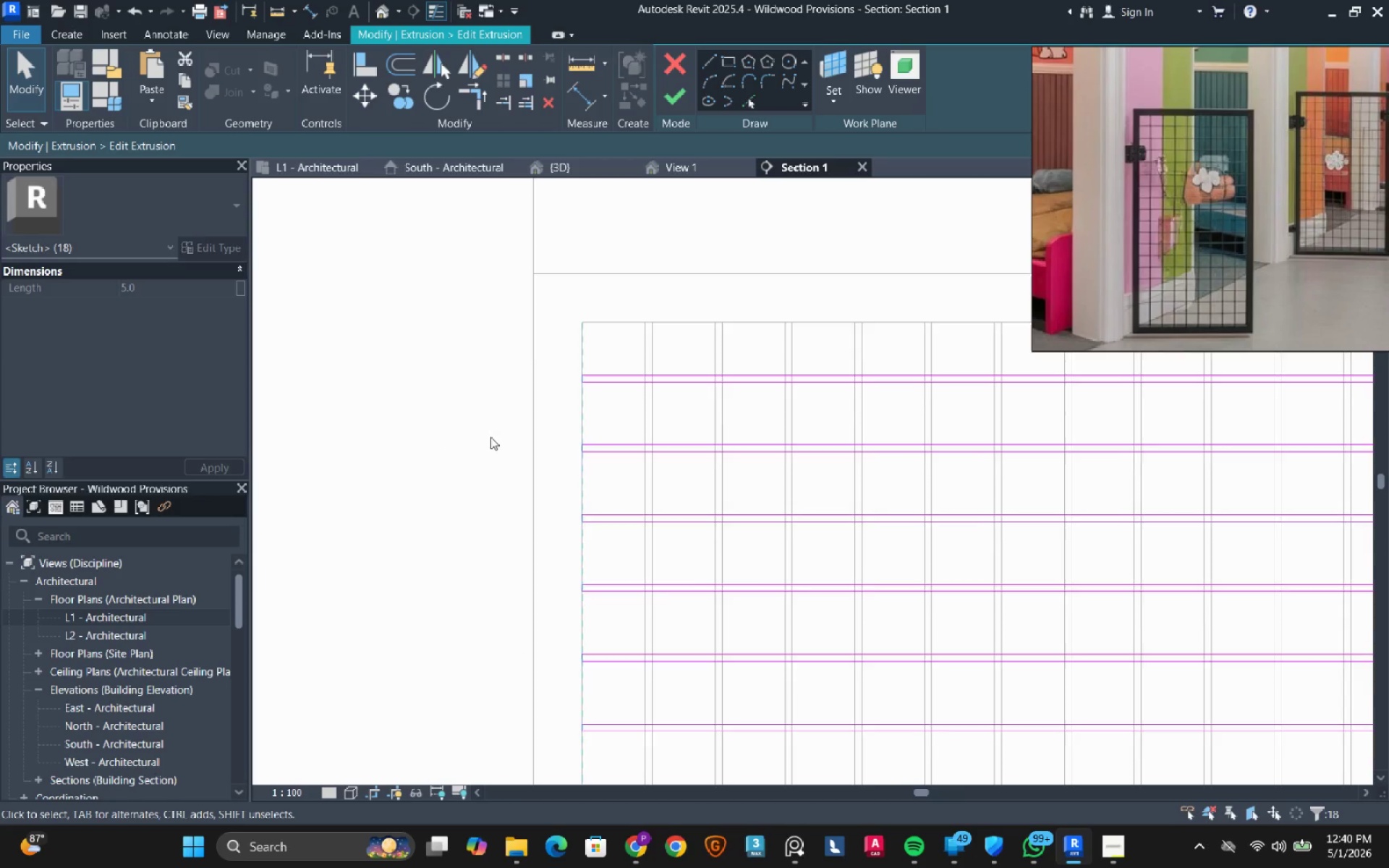 
scroll: coordinate [464, 407], scroll_direction: down, amount: 11.0
 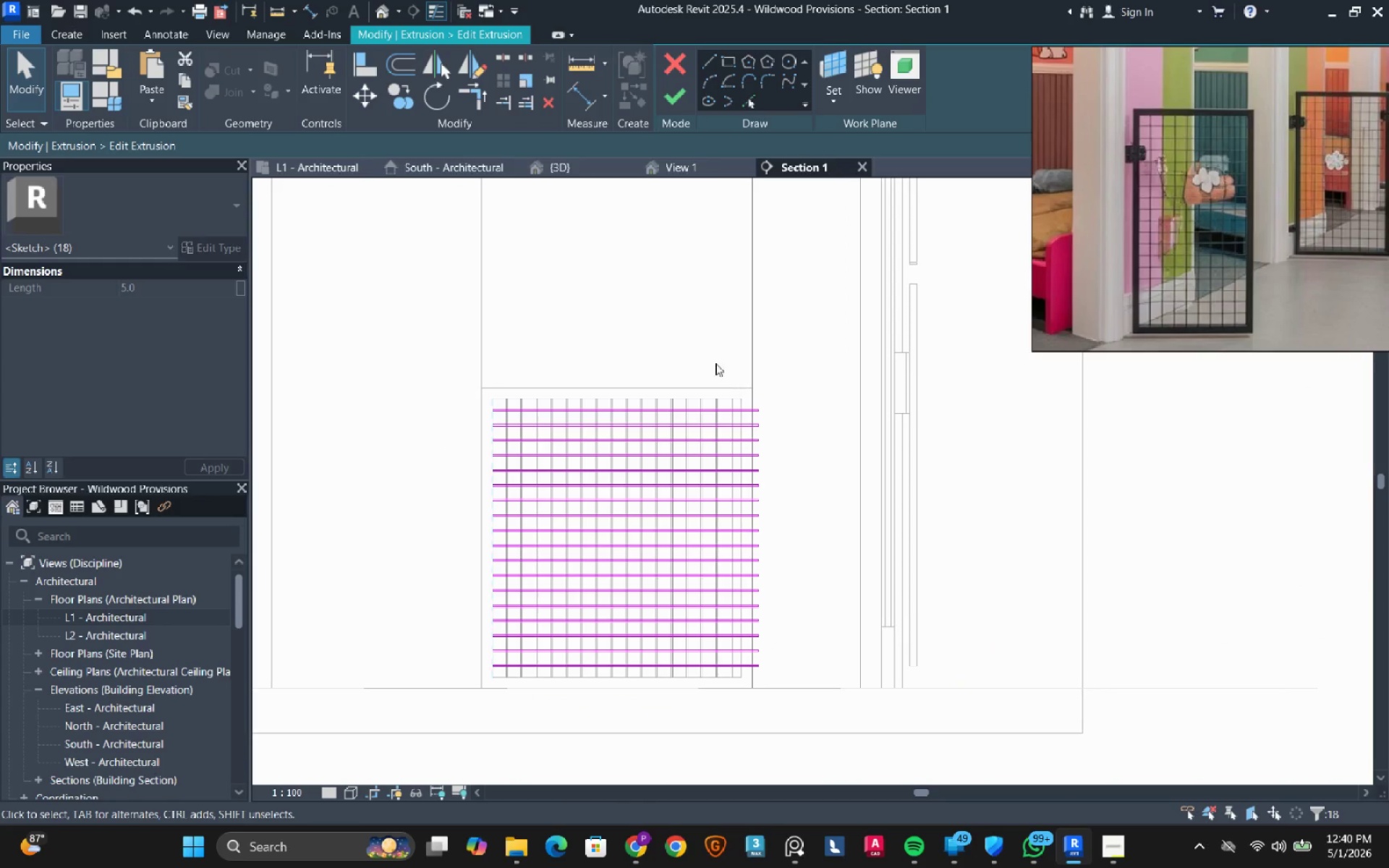 
left_click_drag(start_coordinate=[714, 346], to_coordinate=[799, 748])
 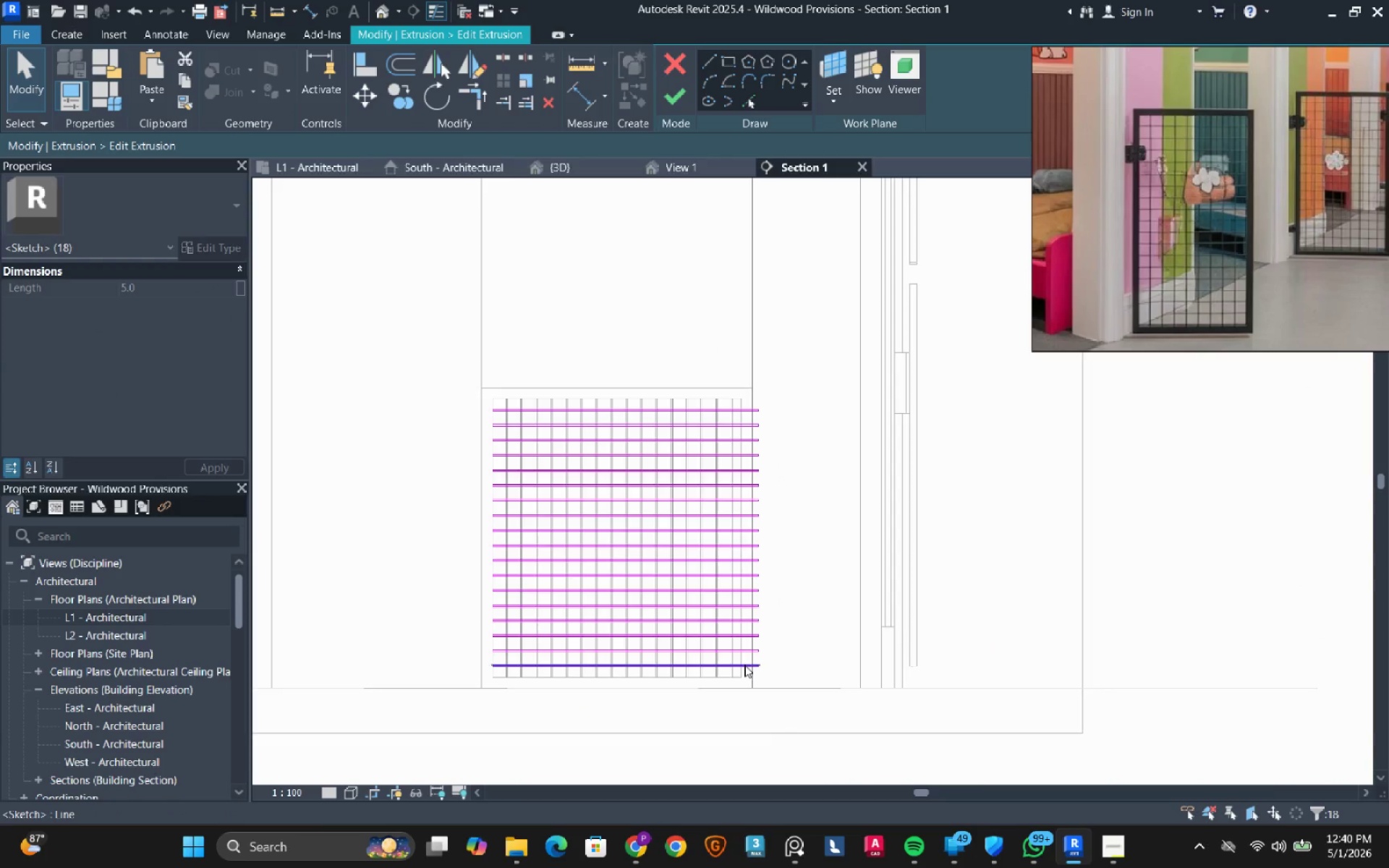 
scroll: coordinate [752, 667], scroll_direction: up, amount: 8.0
 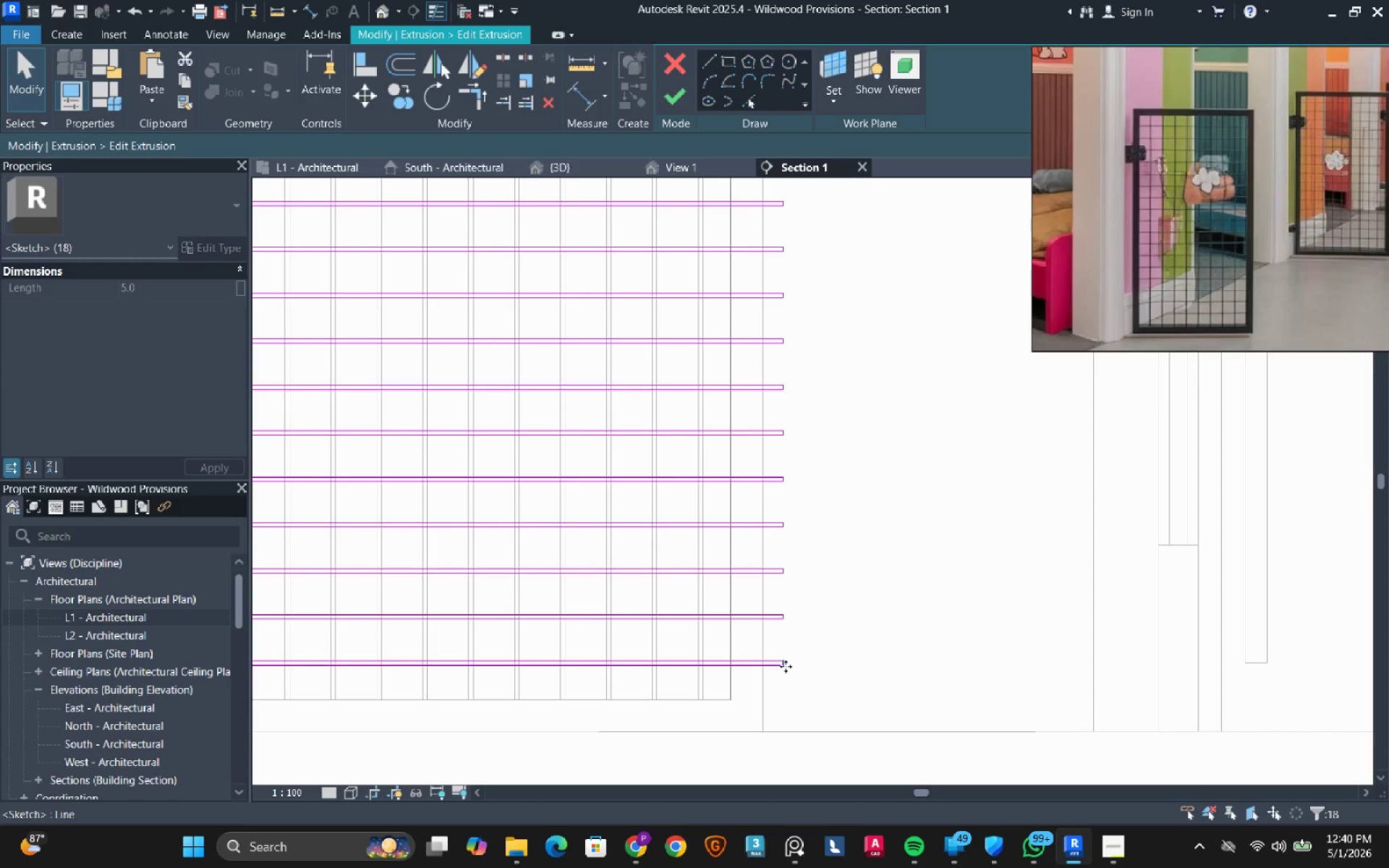 
left_click_drag(start_coordinate=[786, 666], to_coordinate=[735, 690])
 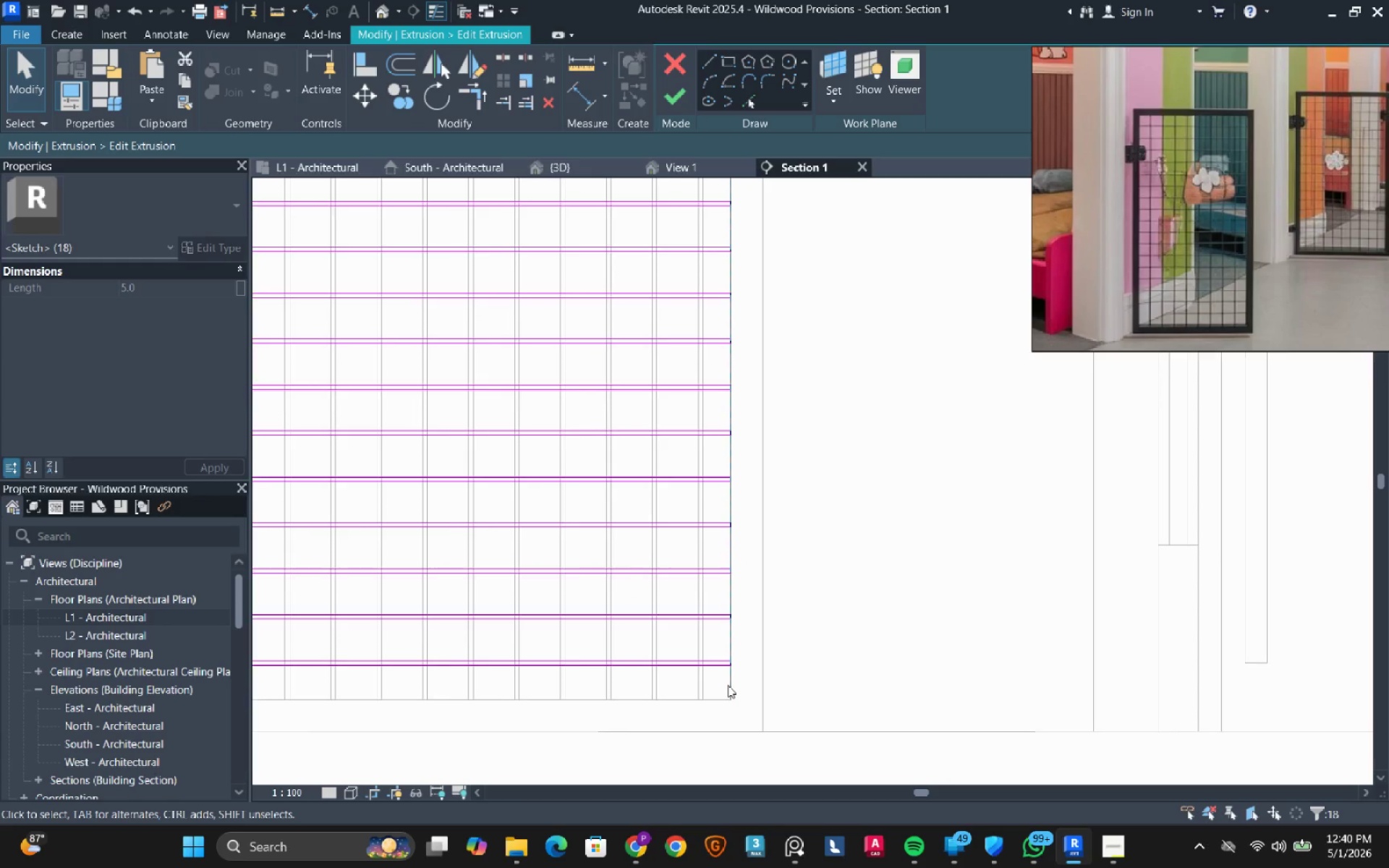 
scroll: coordinate [634, 365], scroll_direction: down, amount: 10.0
 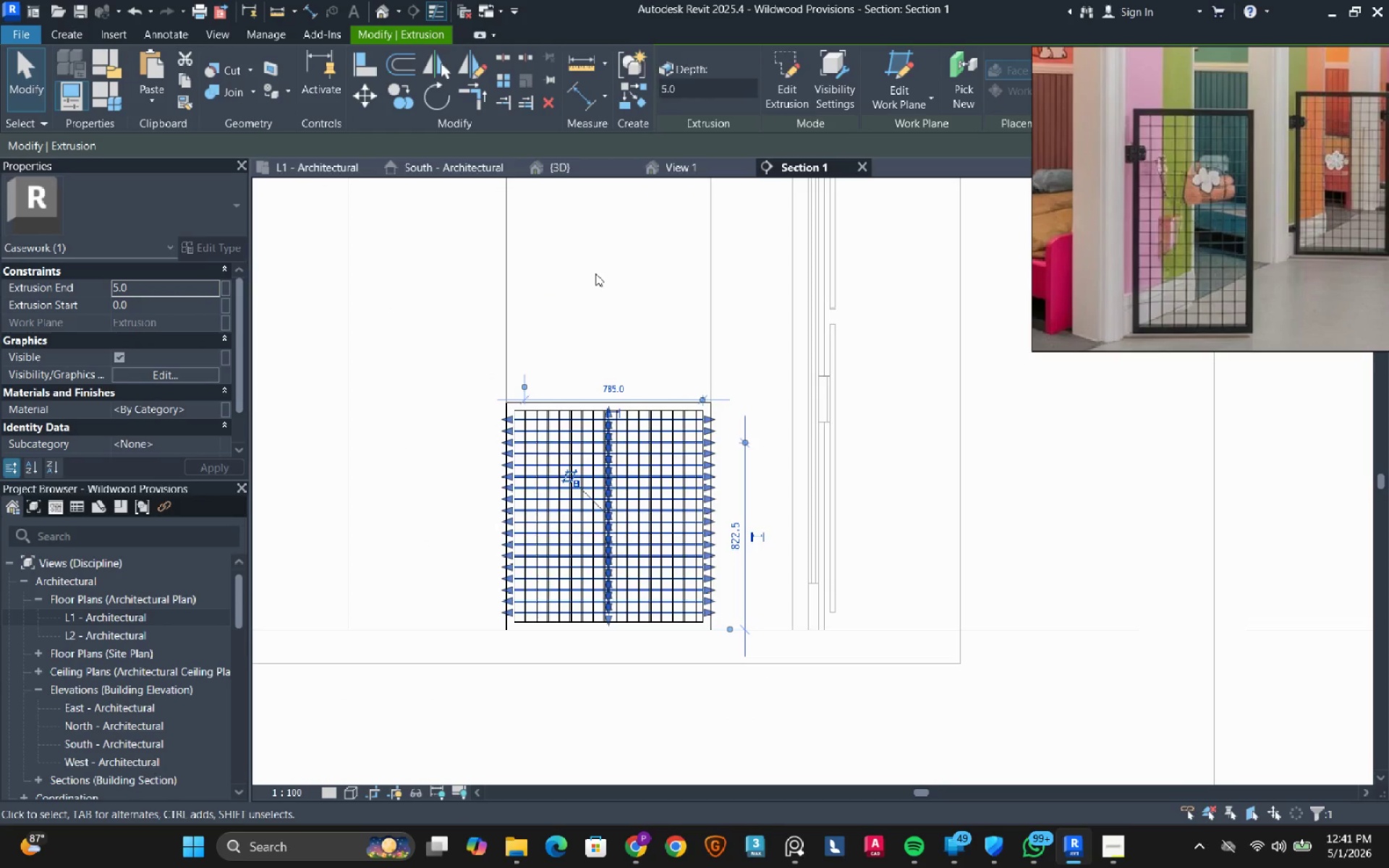 
key(Escape)
 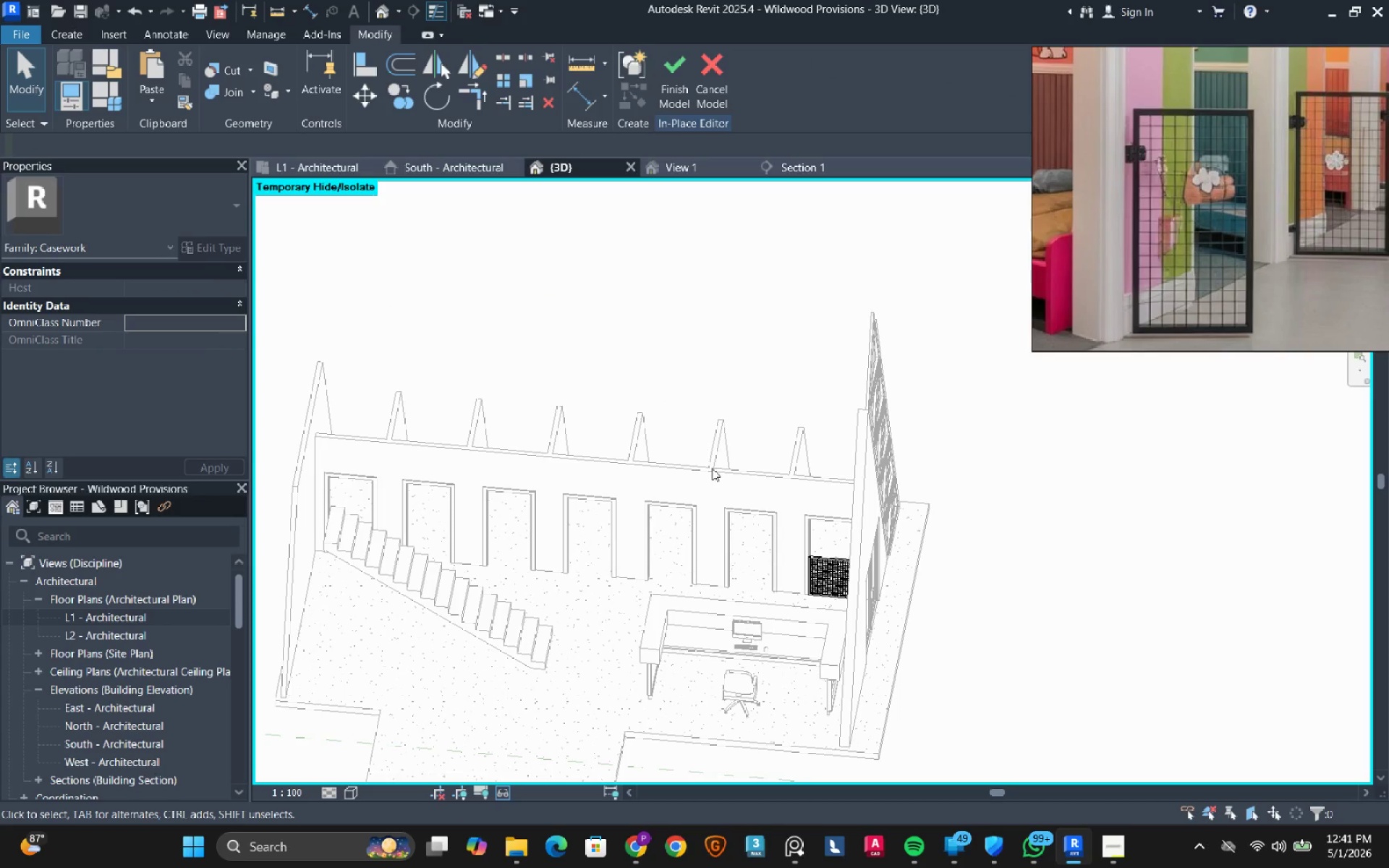 
hold_key(key=ShiftLeft, duration=0.69)
 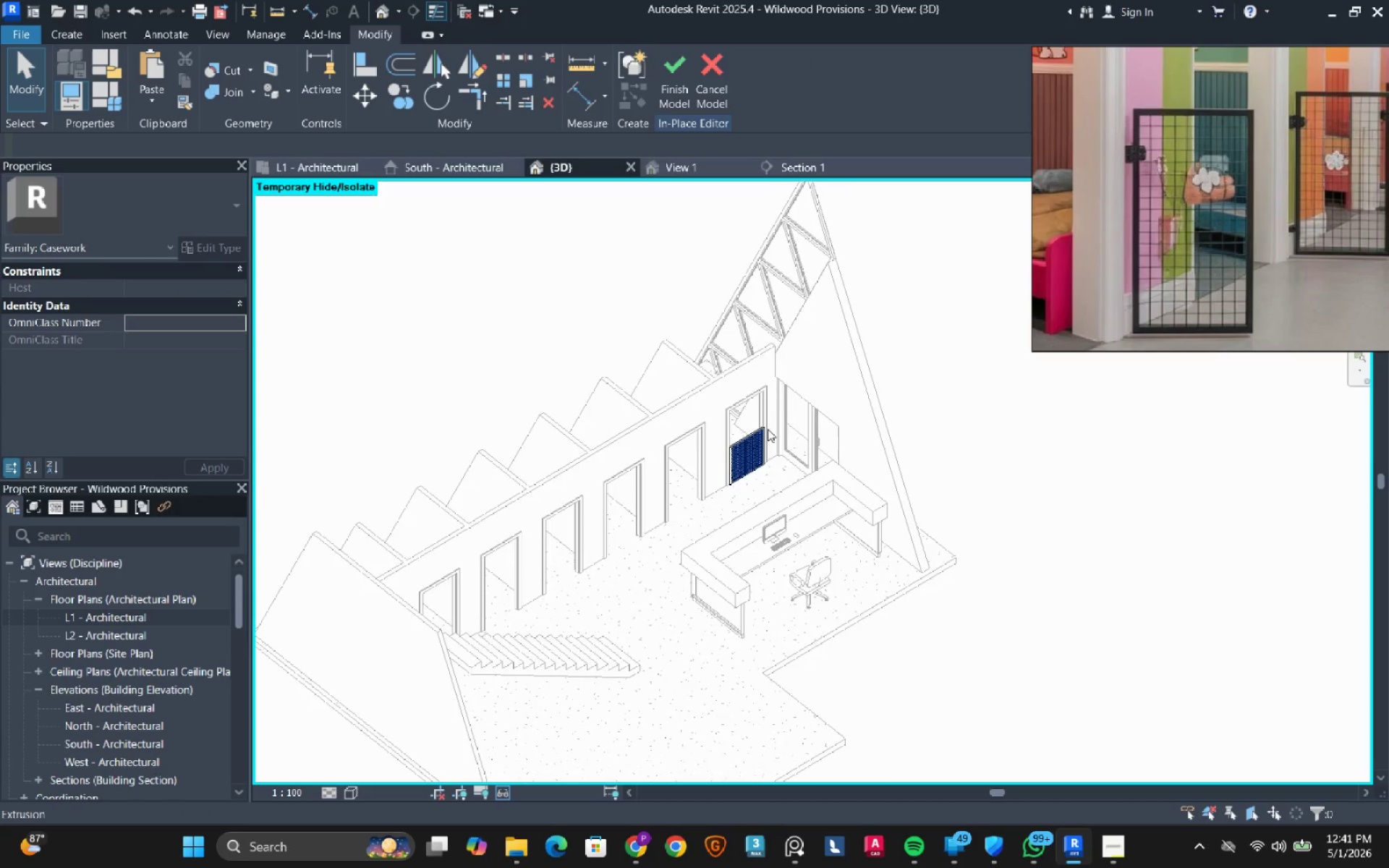 
scroll: coordinate [859, 333], scroll_direction: up, amount: 26.0
 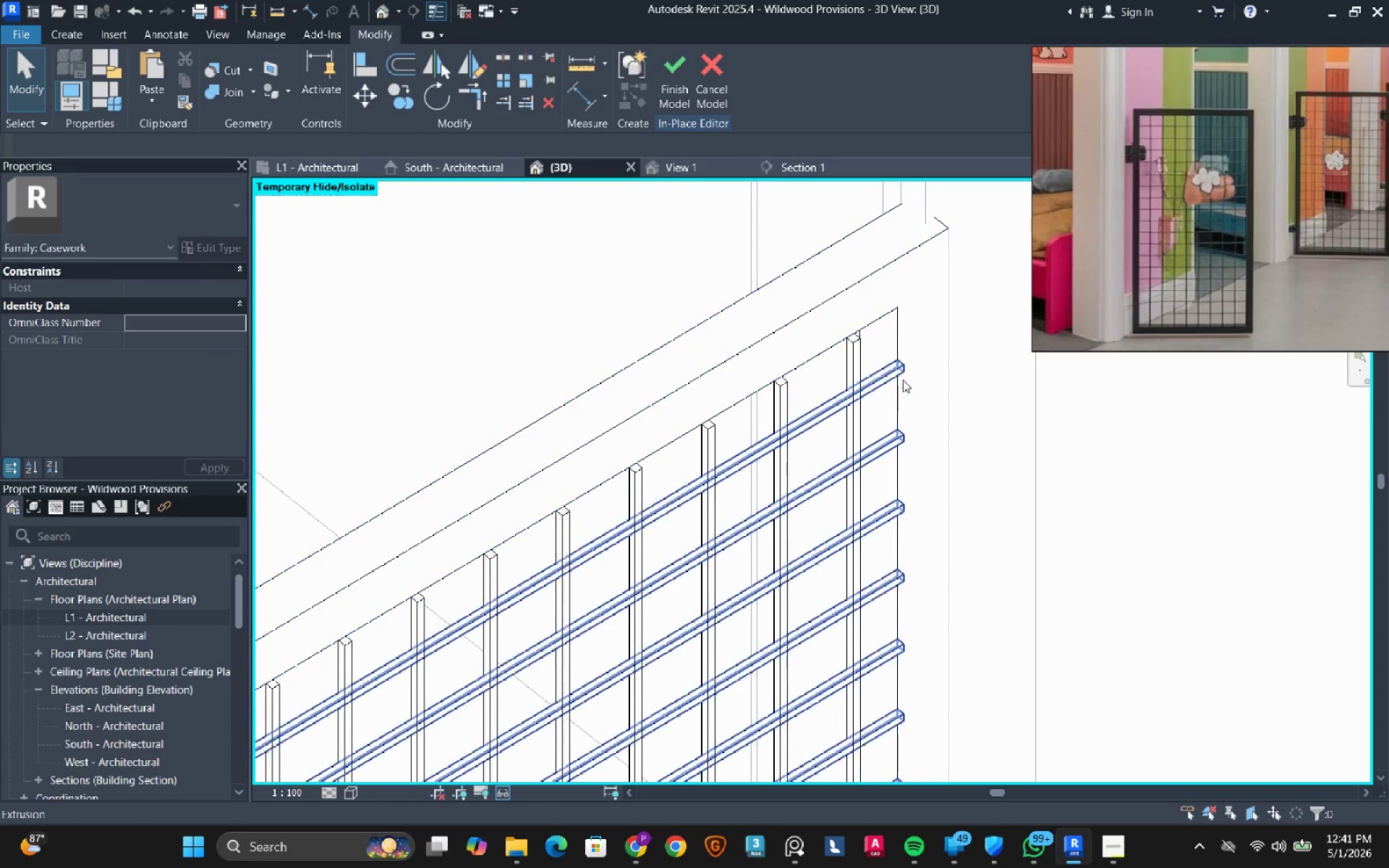 
left_click([892, 386])
 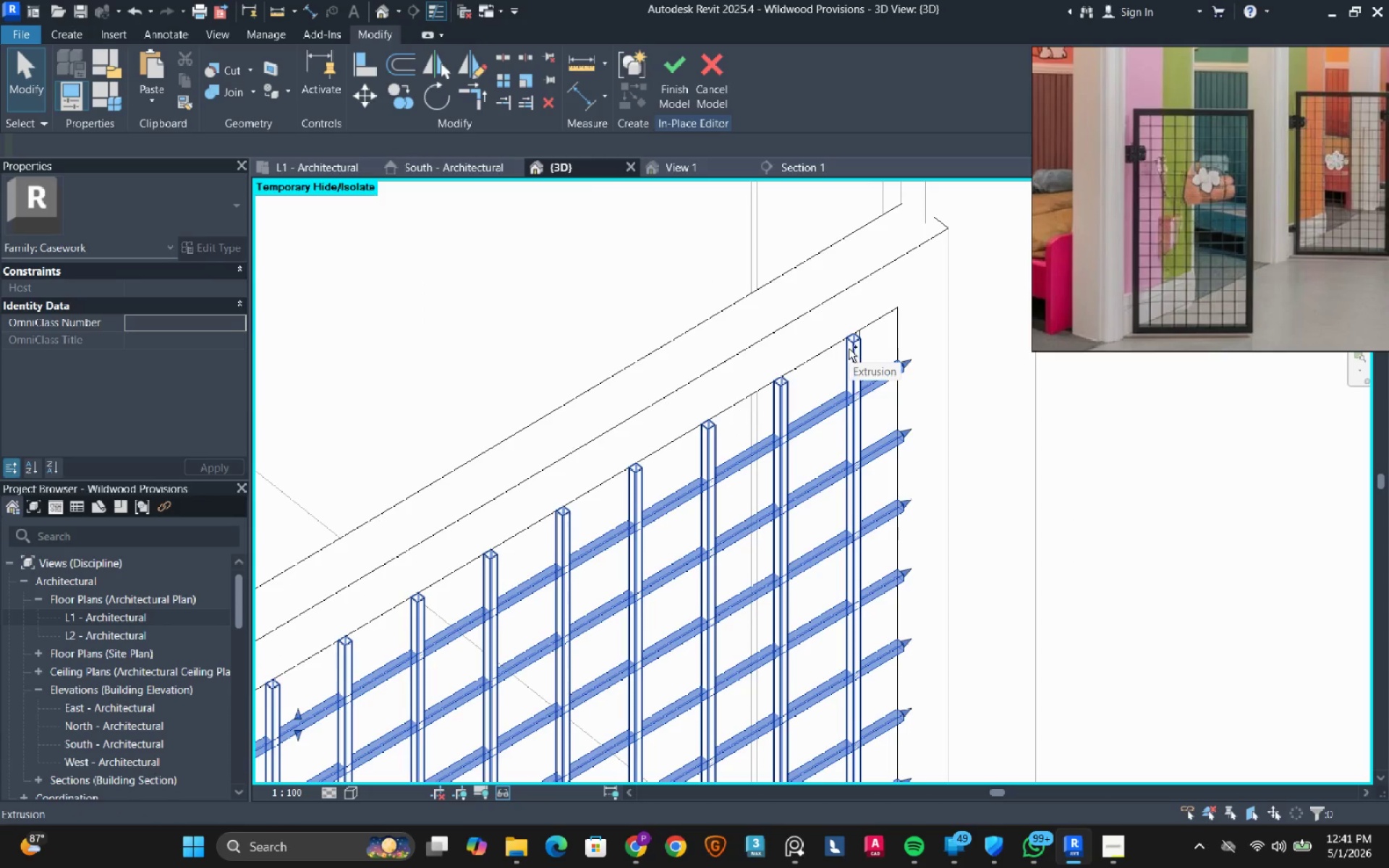 
hold_key(key=ControlLeft, duration=0.61)
left_click([849, 348])
 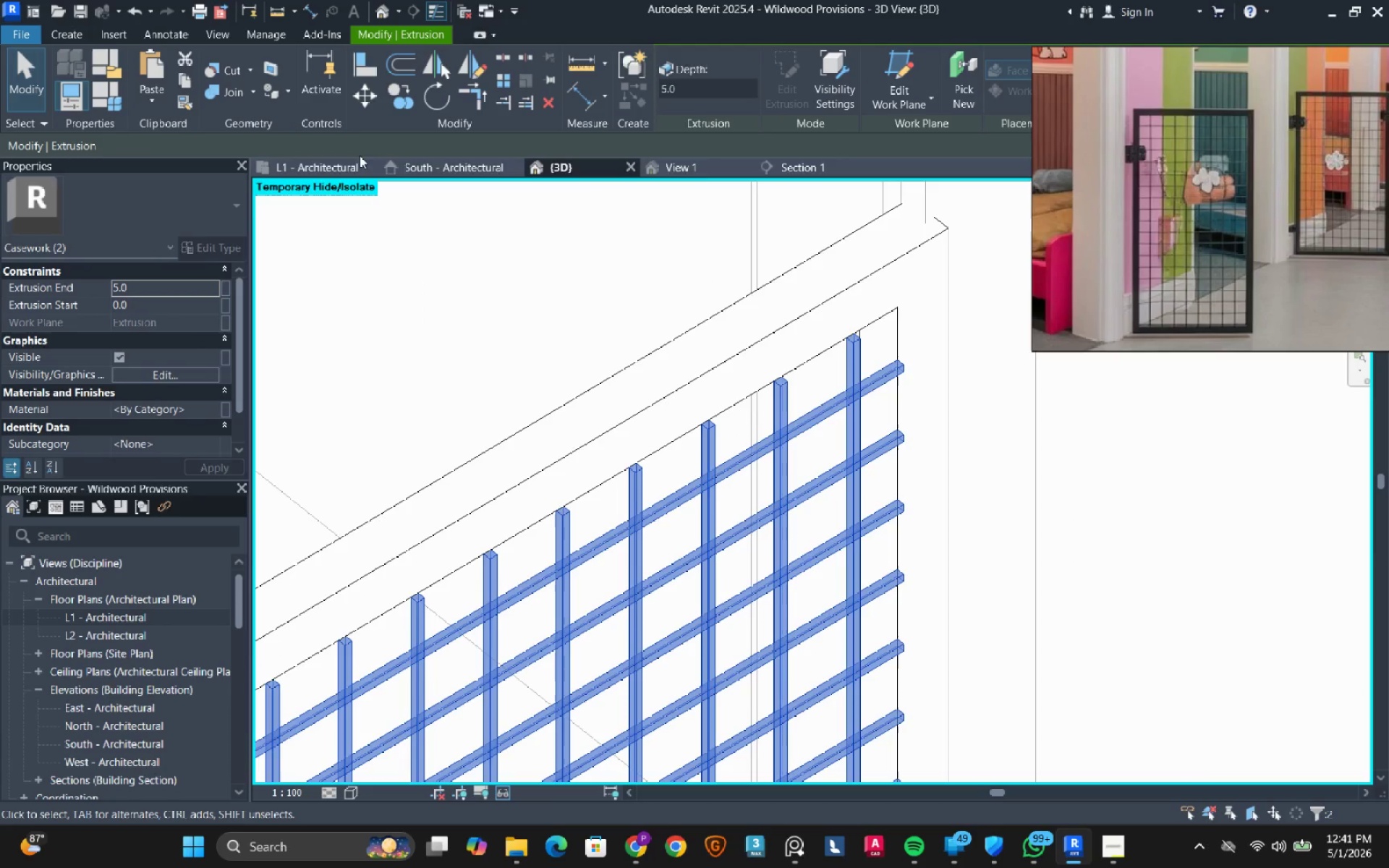 
left_click([329, 166])
 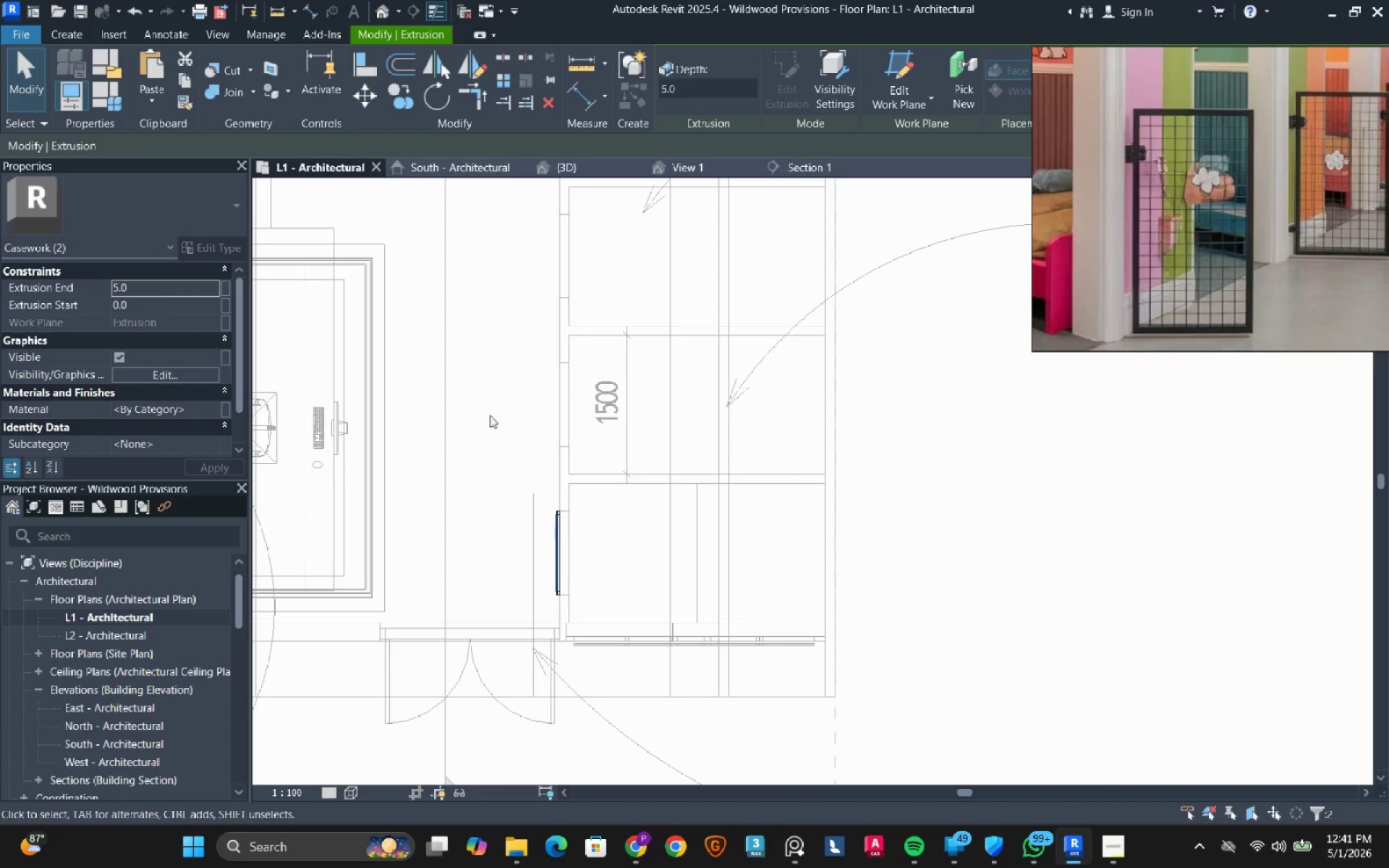 
scroll: coordinate [572, 506], scroll_direction: up, amount: 20.0
 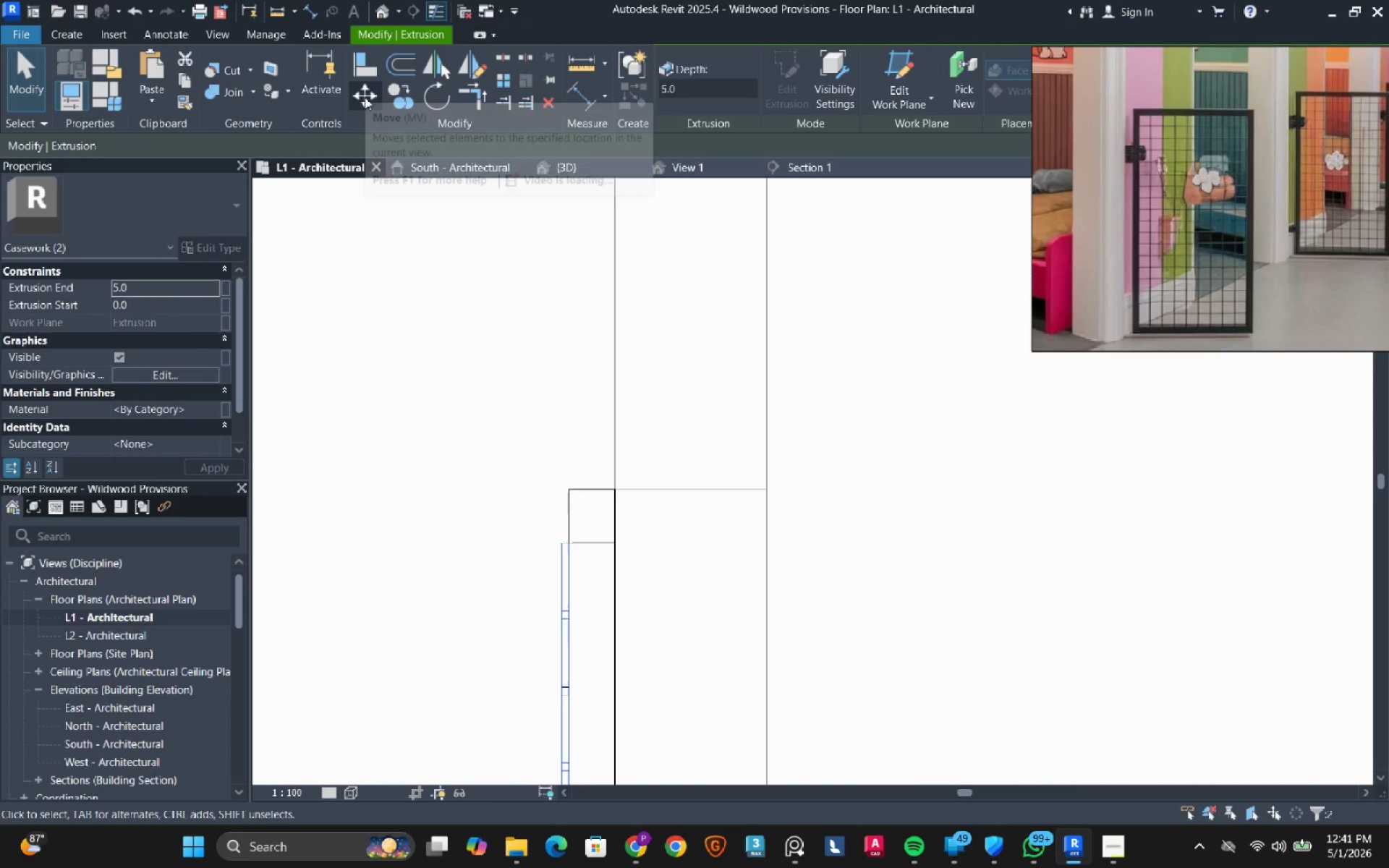 
left_click([370, 101])
 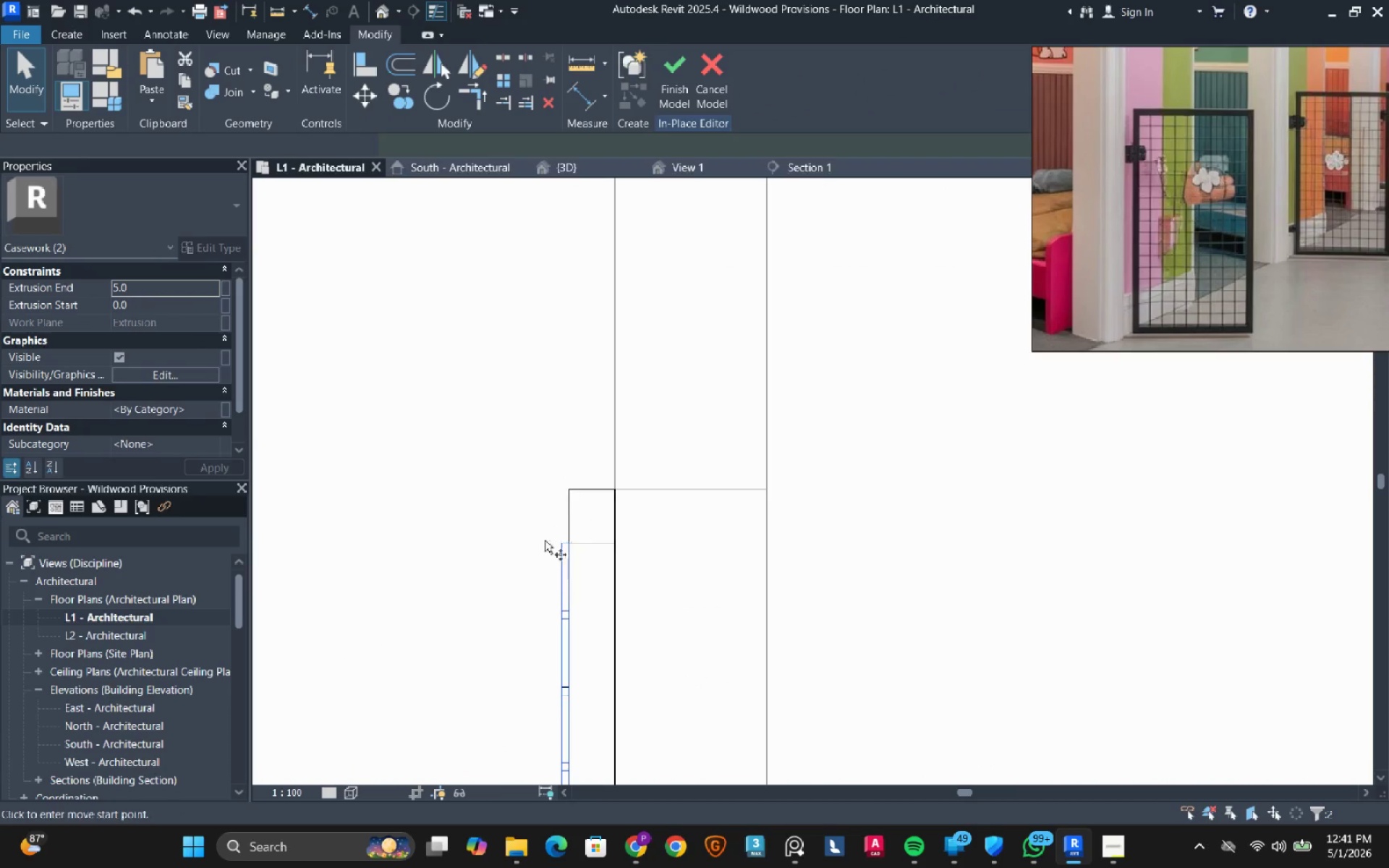 
scroll: coordinate [548, 516], scroll_direction: up, amount: 11.0
 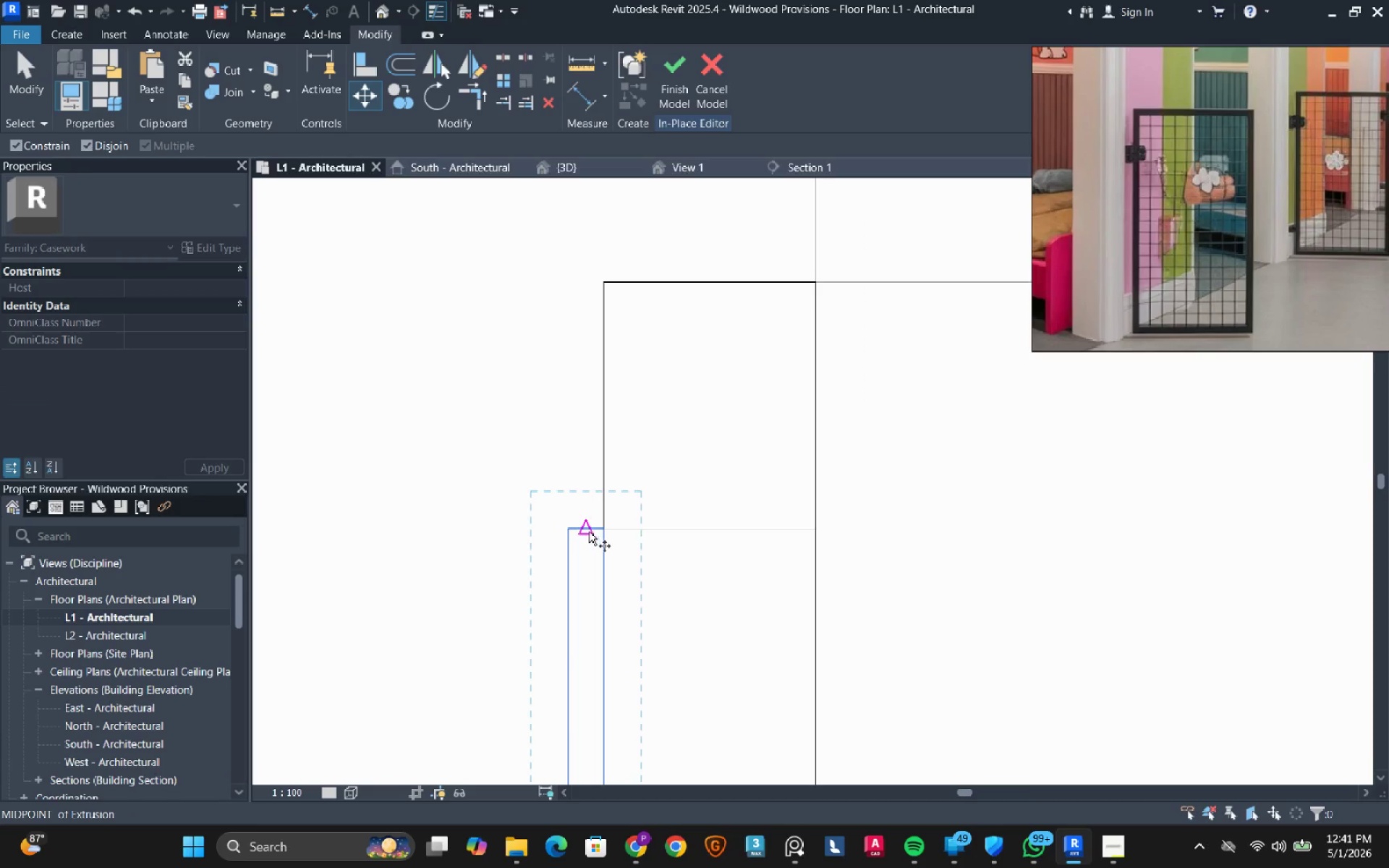 
left_click([589, 527])
 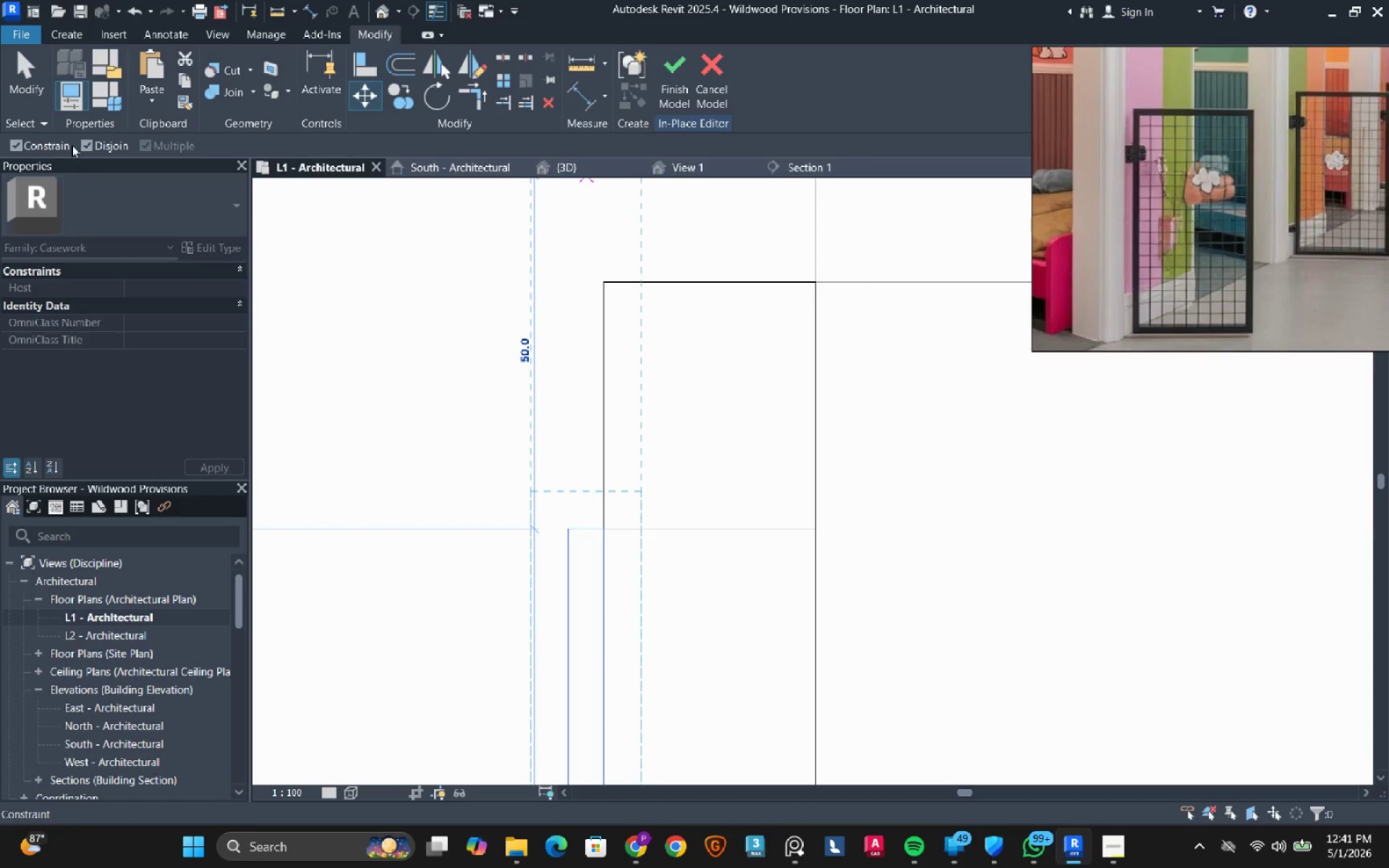 
left_click([56, 145])
 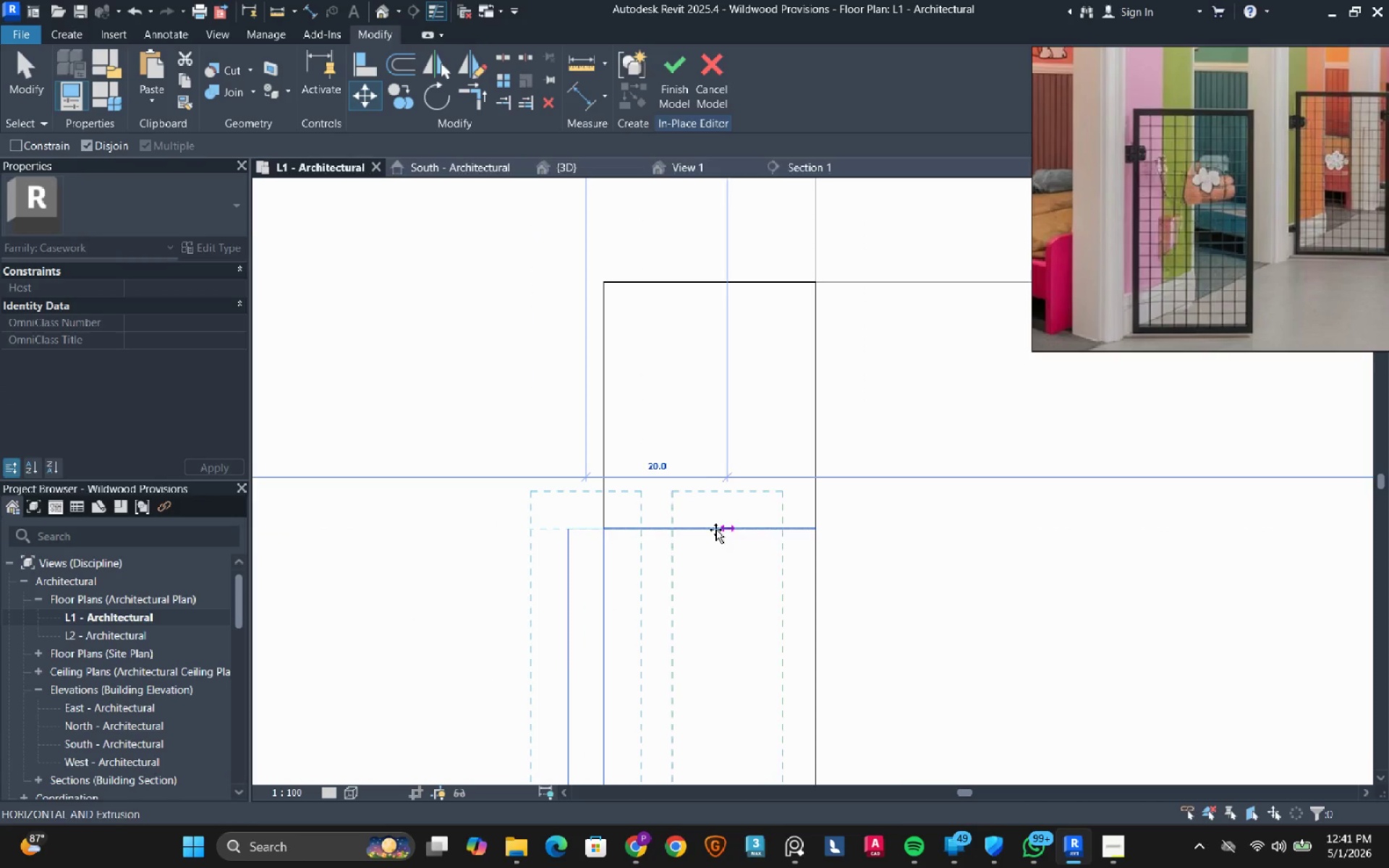 
left_click([714, 529])
 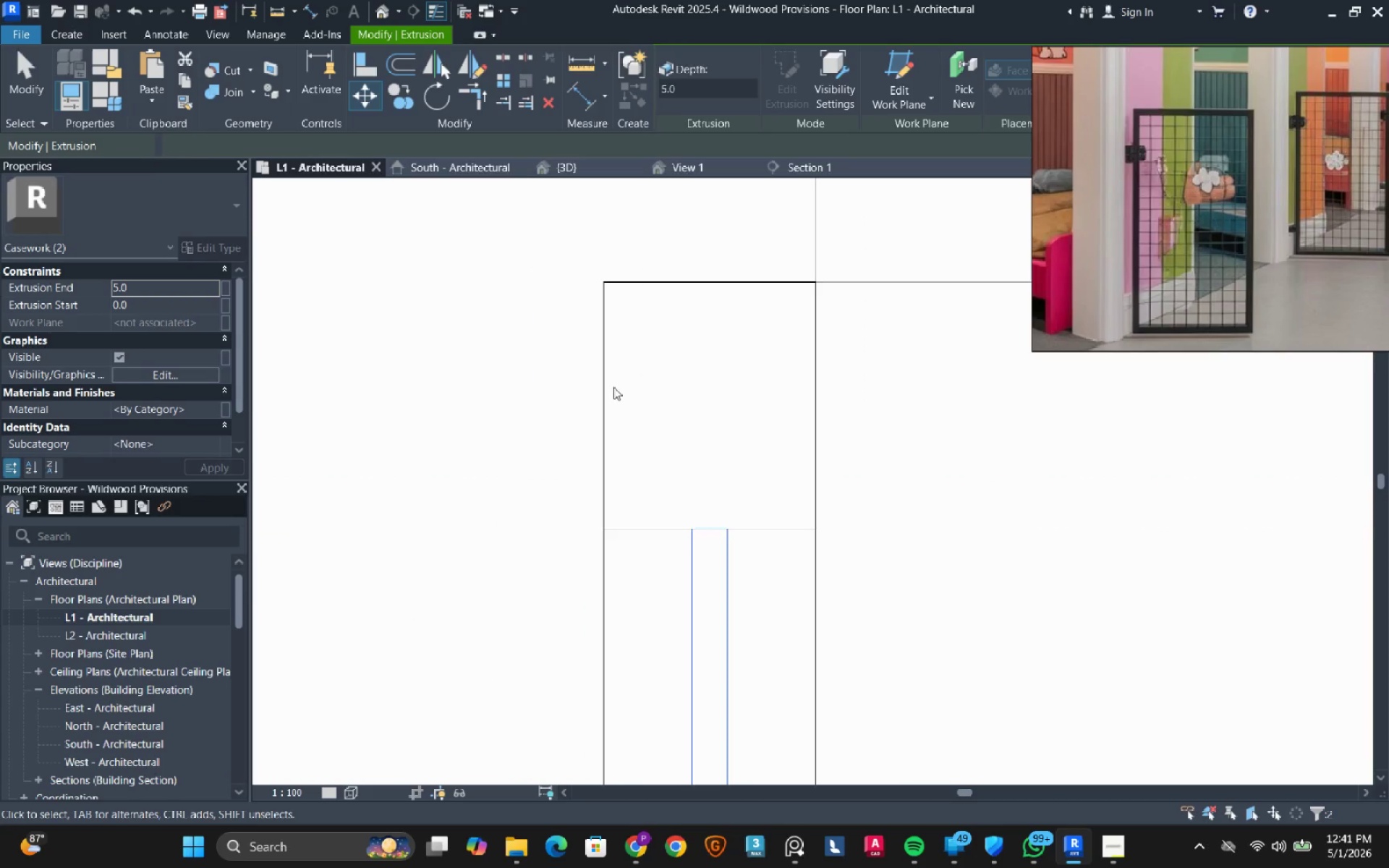 
key(Escape)
 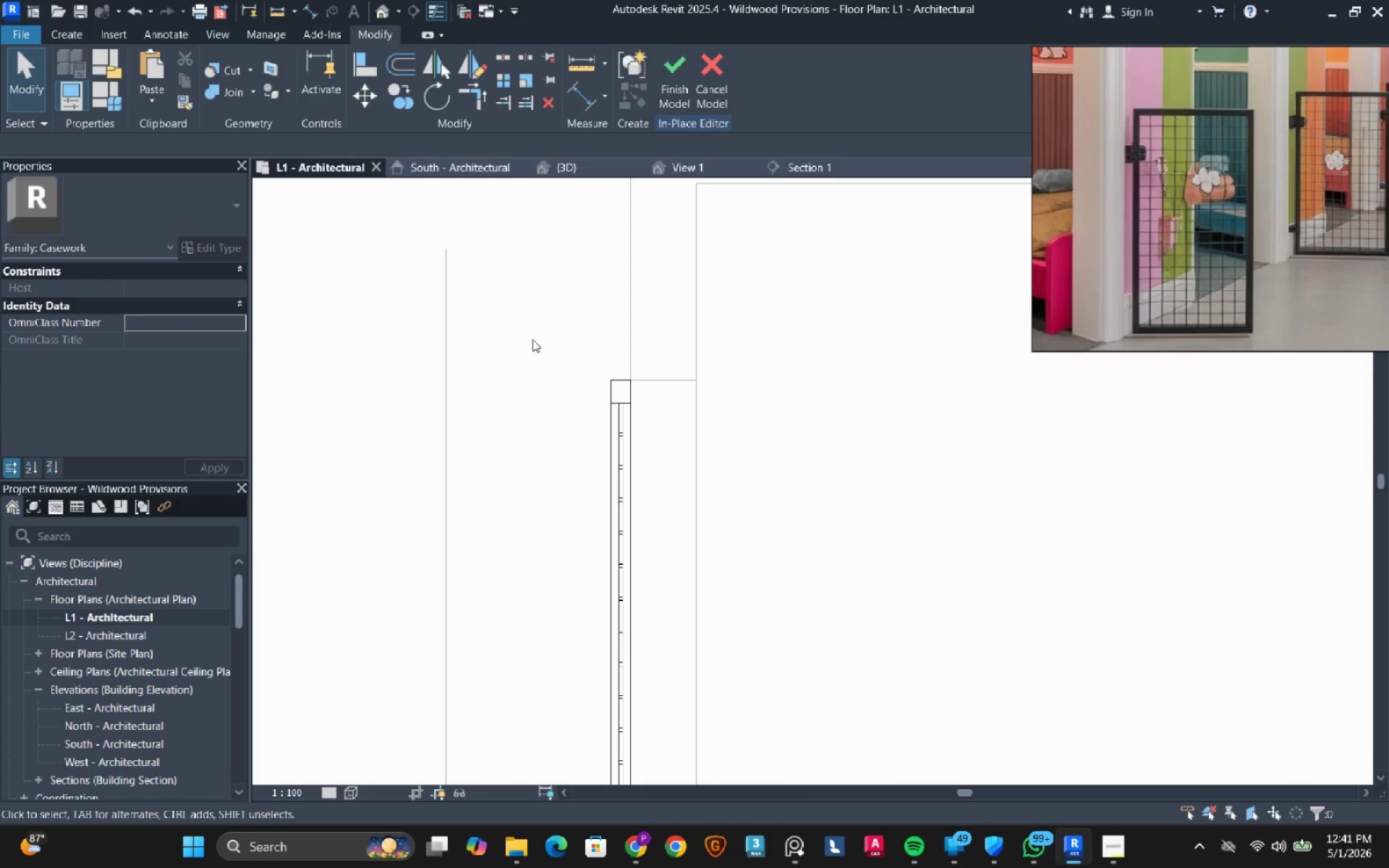 
scroll: coordinate [555, 339], scroll_direction: down, amount: 26.0
 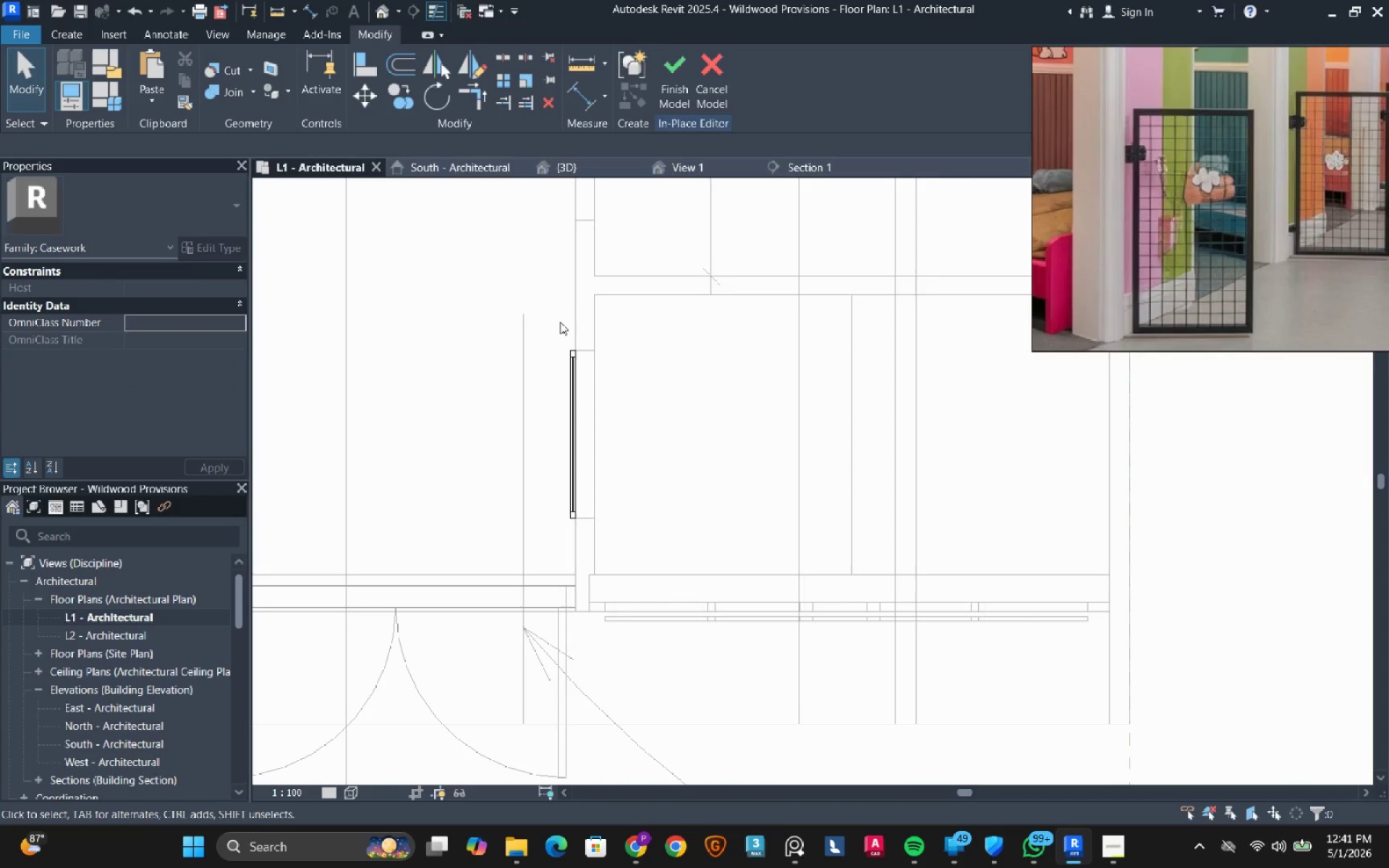 
left_click_drag(start_coordinate=[557, 316], to_coordinate=[627, 557])
 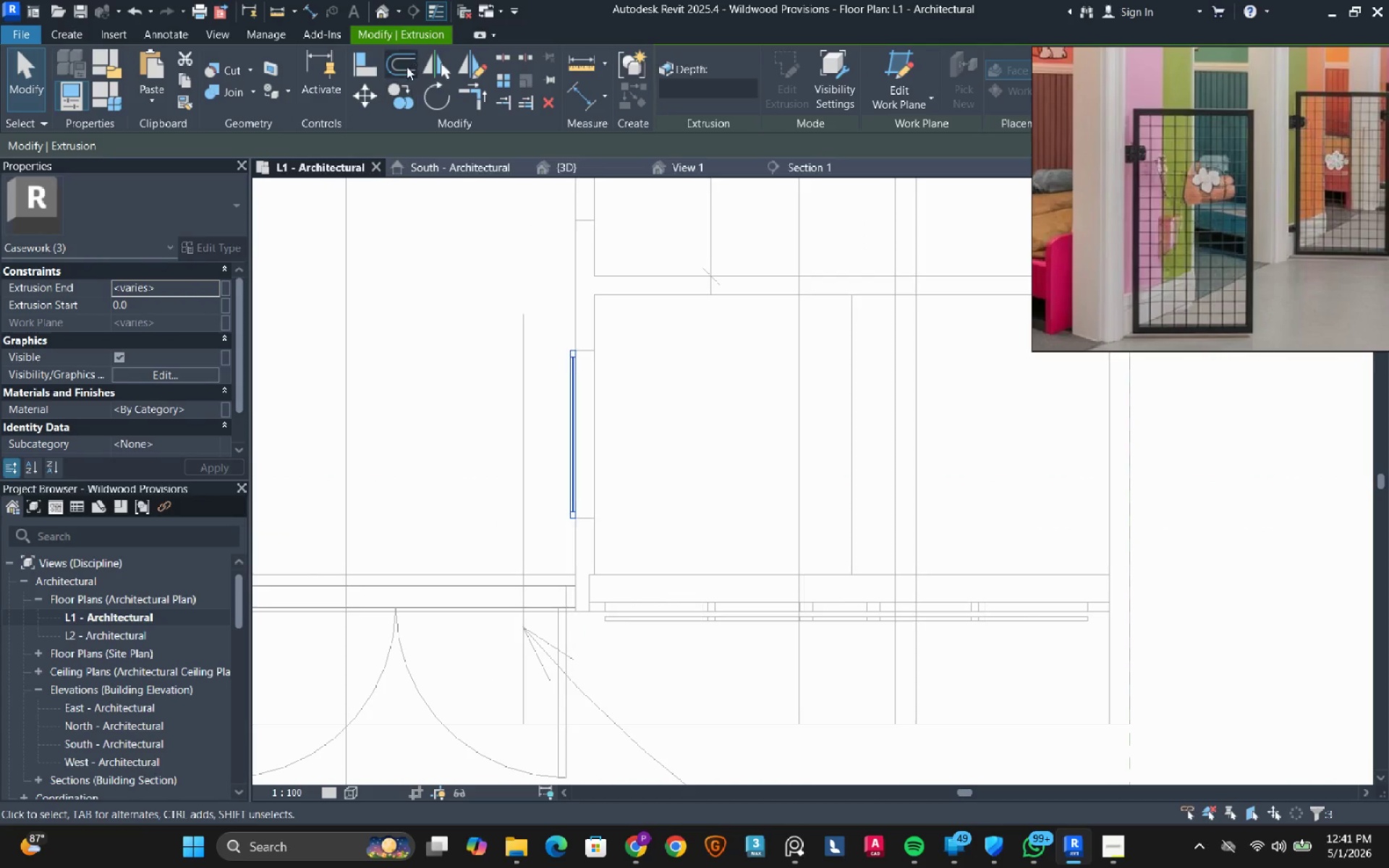 
left_click([431, 104])
 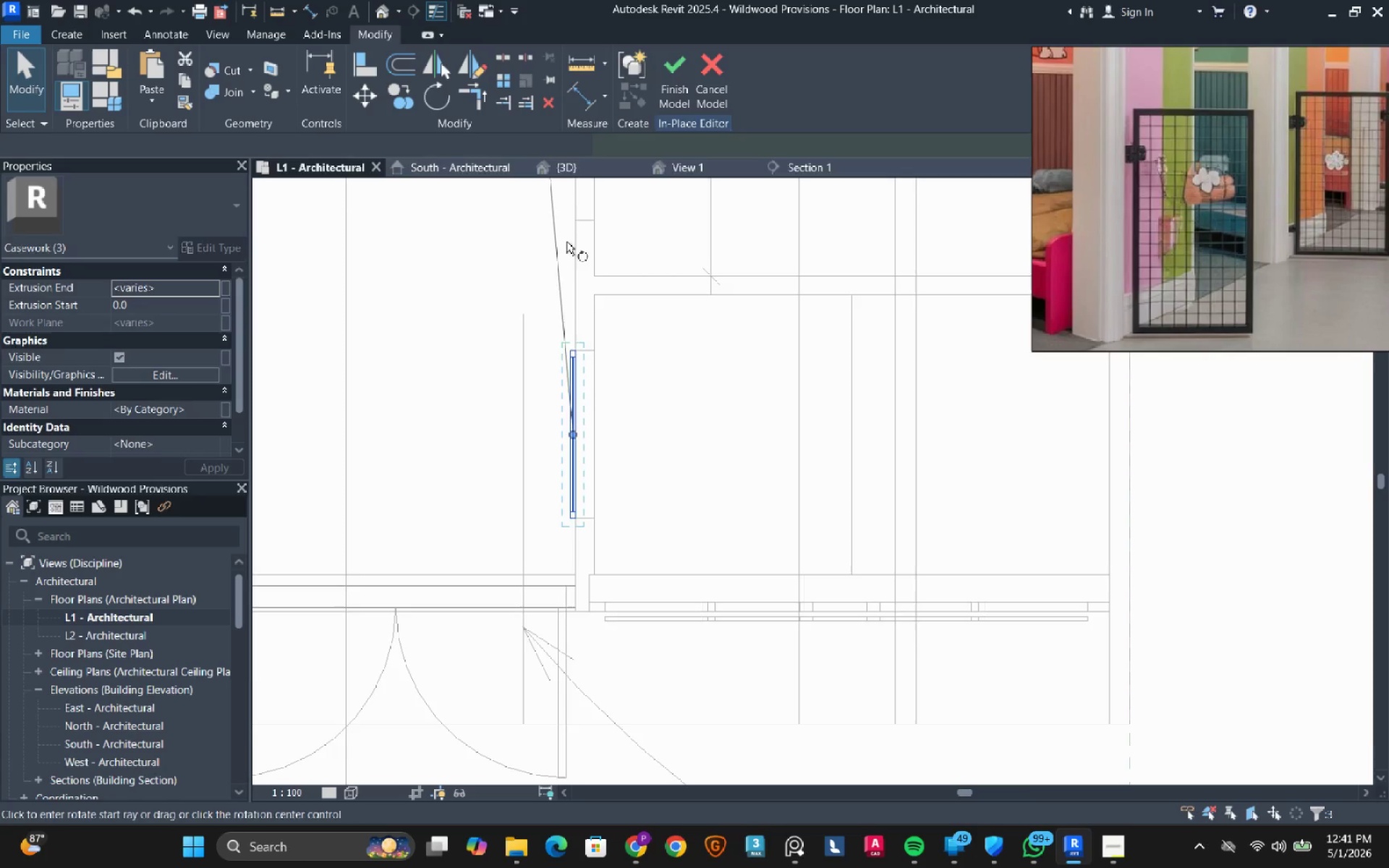 
scroll: coordinate [579, 394], scroll_direction: up, amount: 5.0
 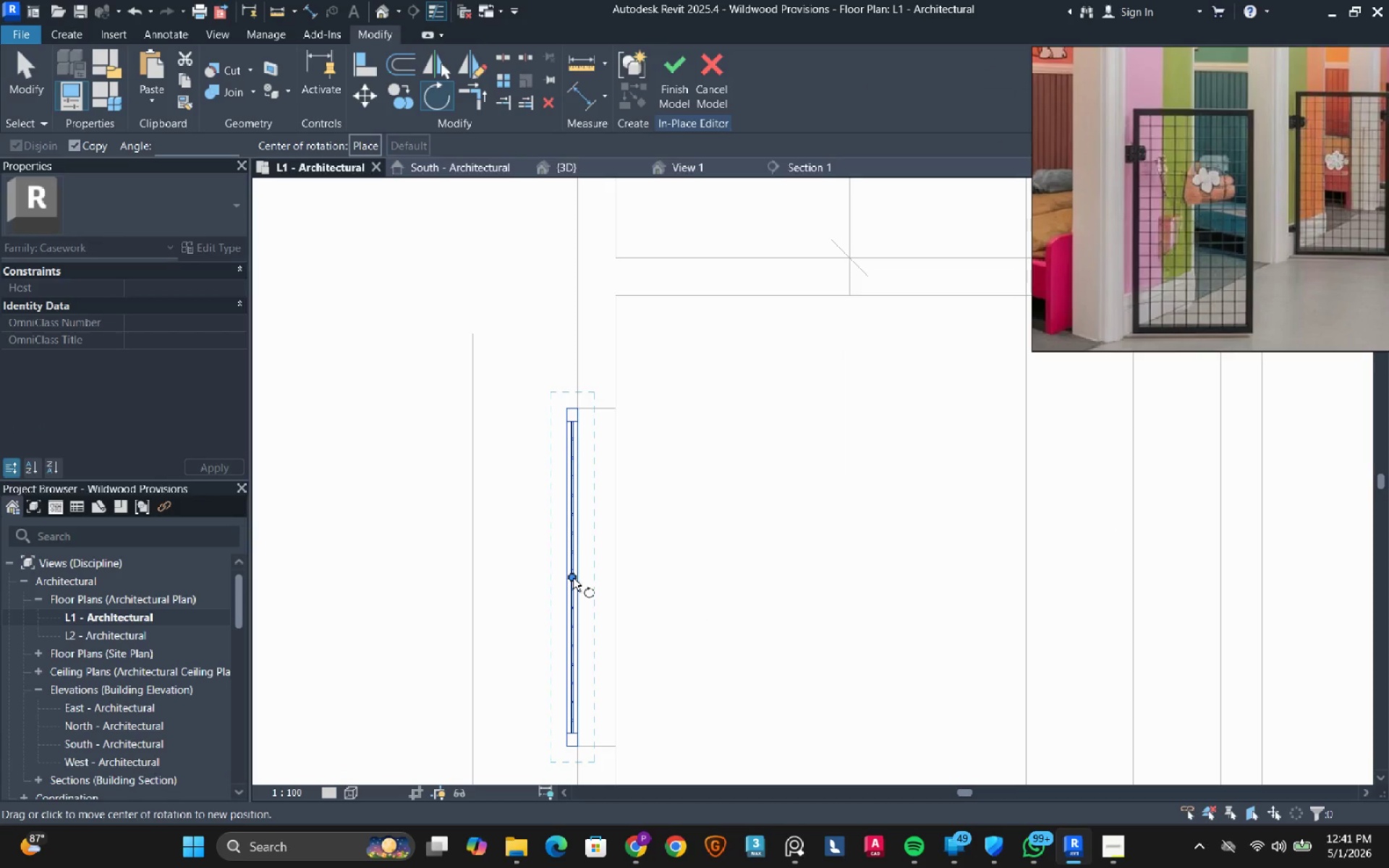 
left_click_drag(start_coordinate=[573, 578], to_coordinate=[574, 409])
 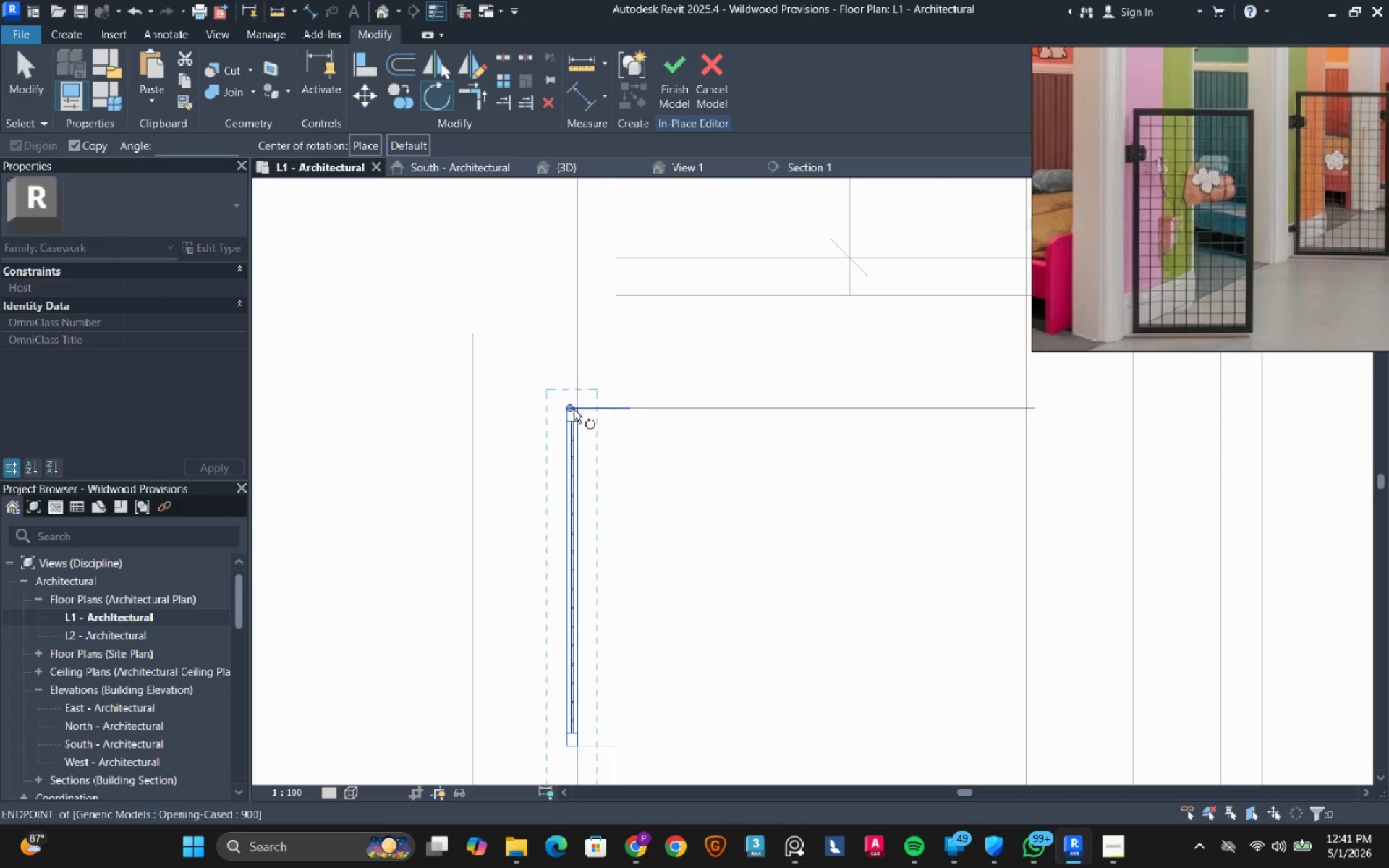 
scroll: coordinate [577, 375], scroll_direction: up, amount: 10.0
 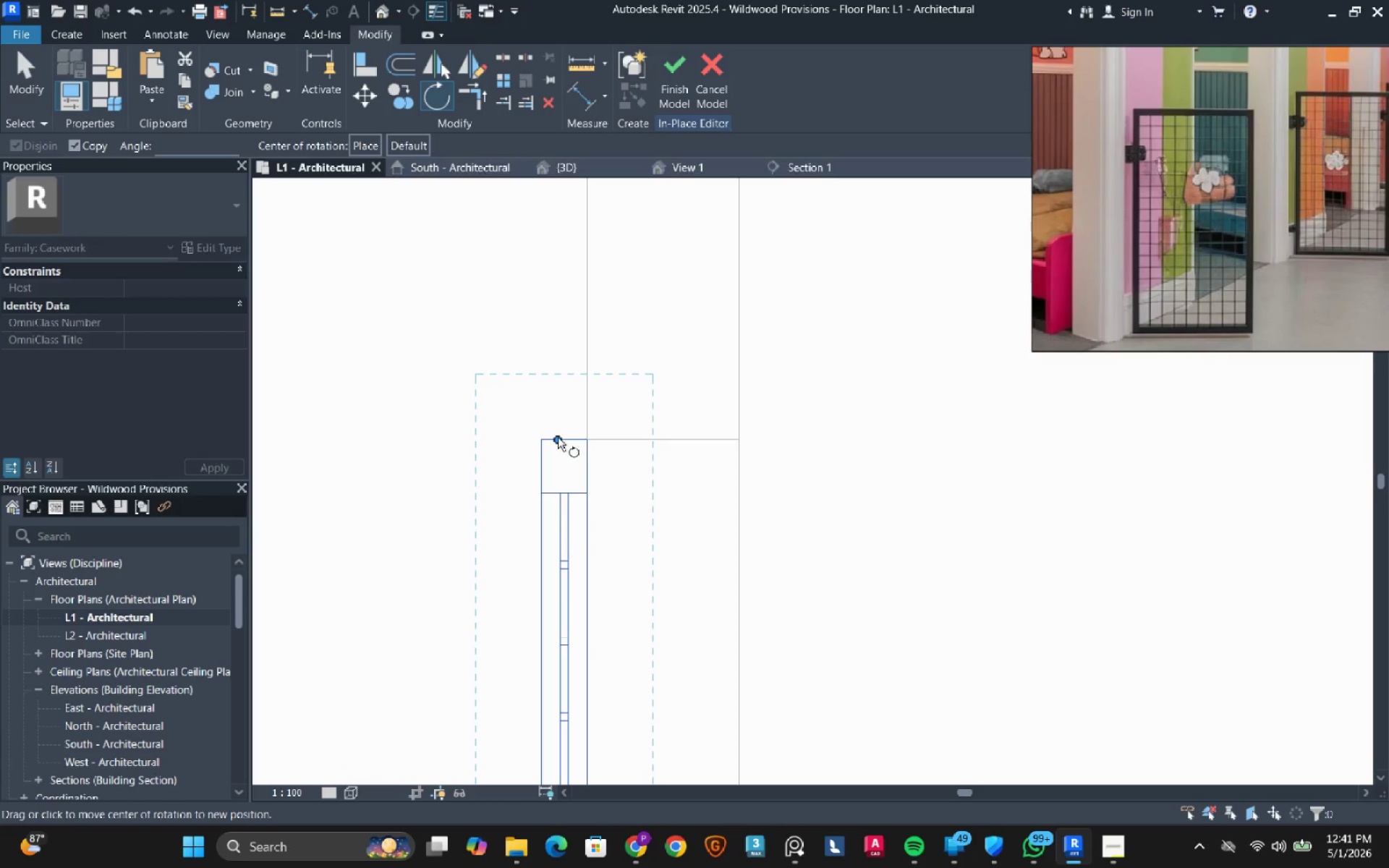 
left_click_drag(start_coordinate=[554, 437], to_coordinate=[587, 437])
 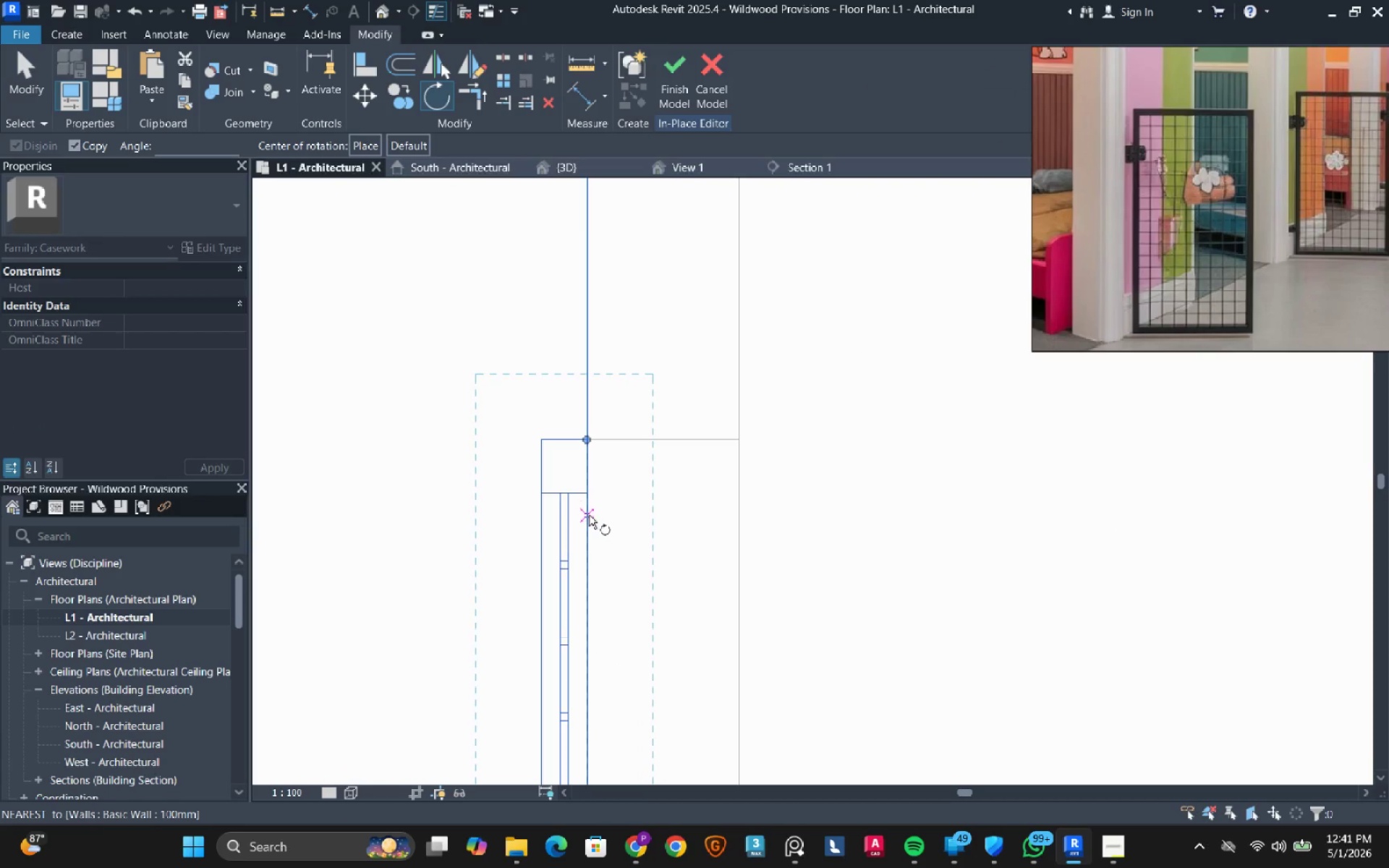 
left_click([589, 515])
 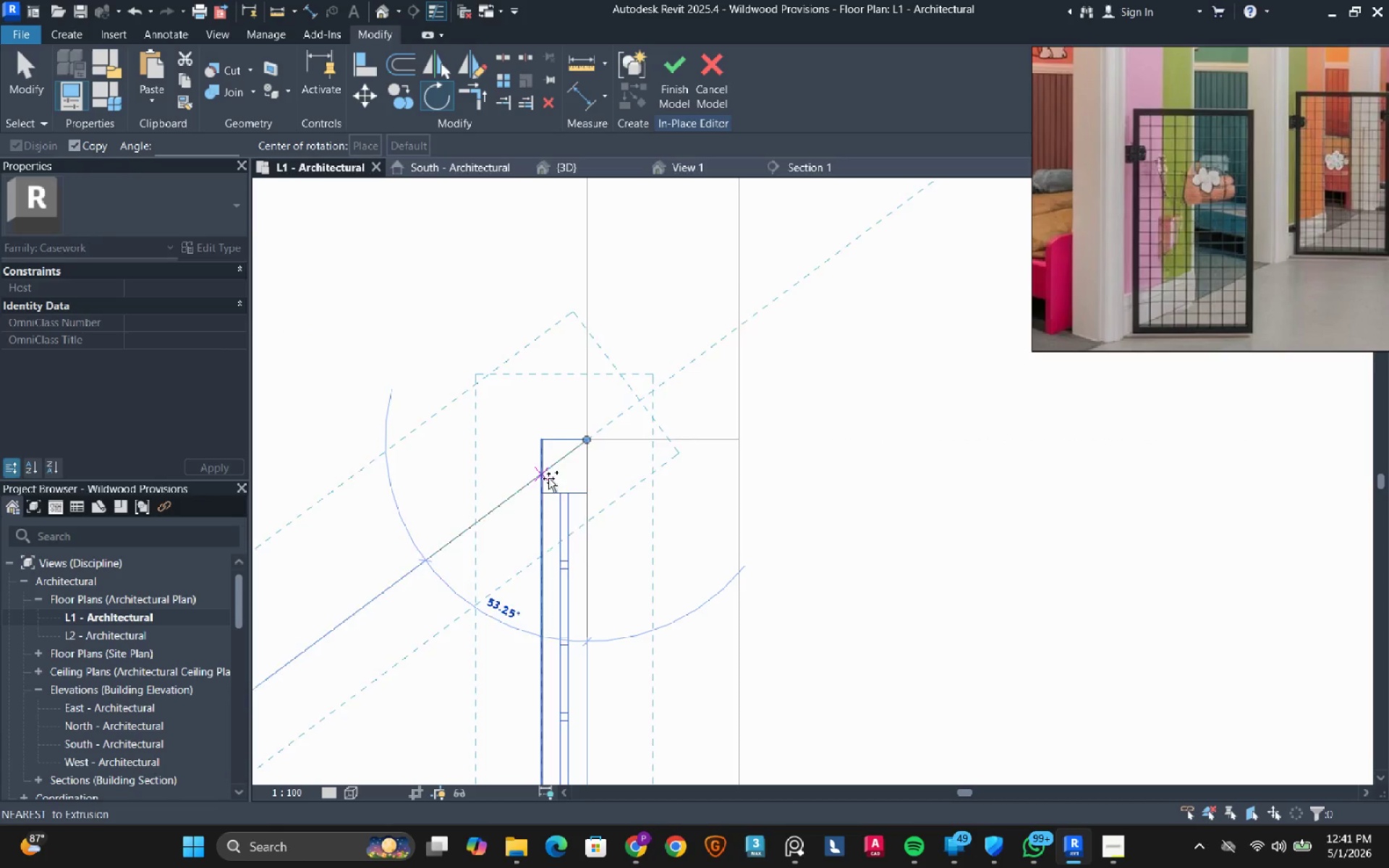 
left_click([548, 482])
 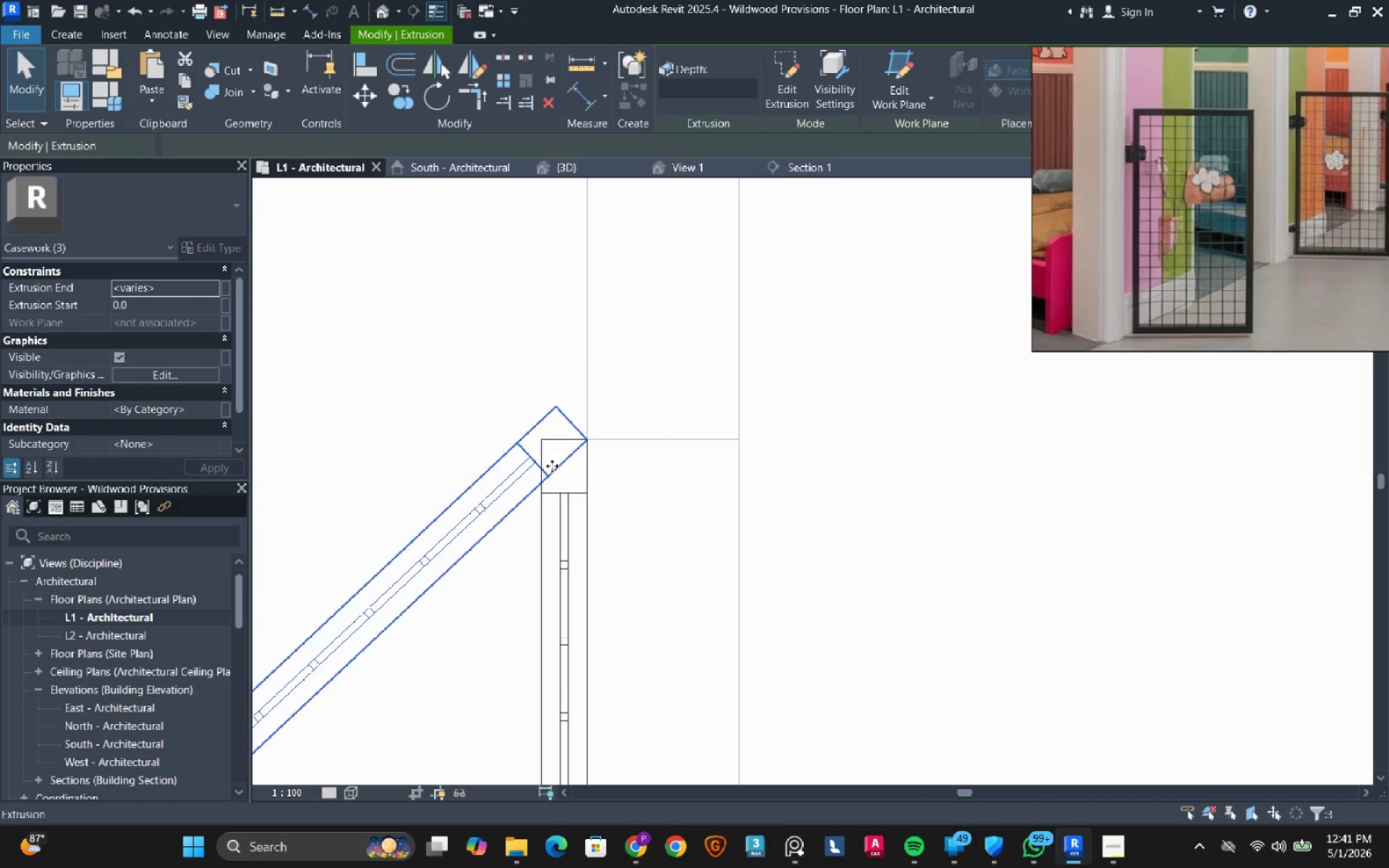 
scroll: coordinate [558, 341], scroll_direction: down, amount: 14.0
 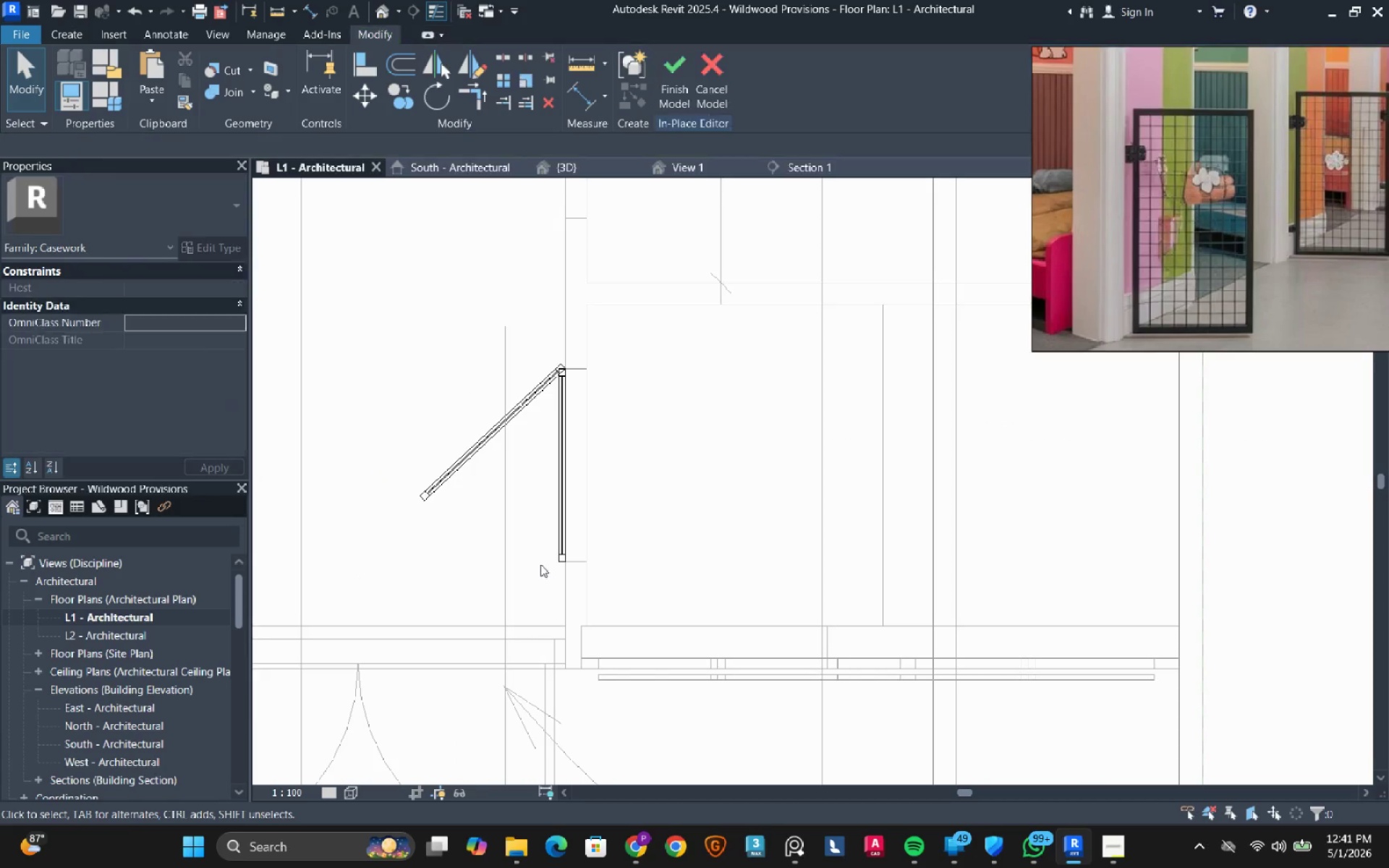 
left_click_drag(start_coordinate=[545, 579], to_coordinate=[607, 339])
 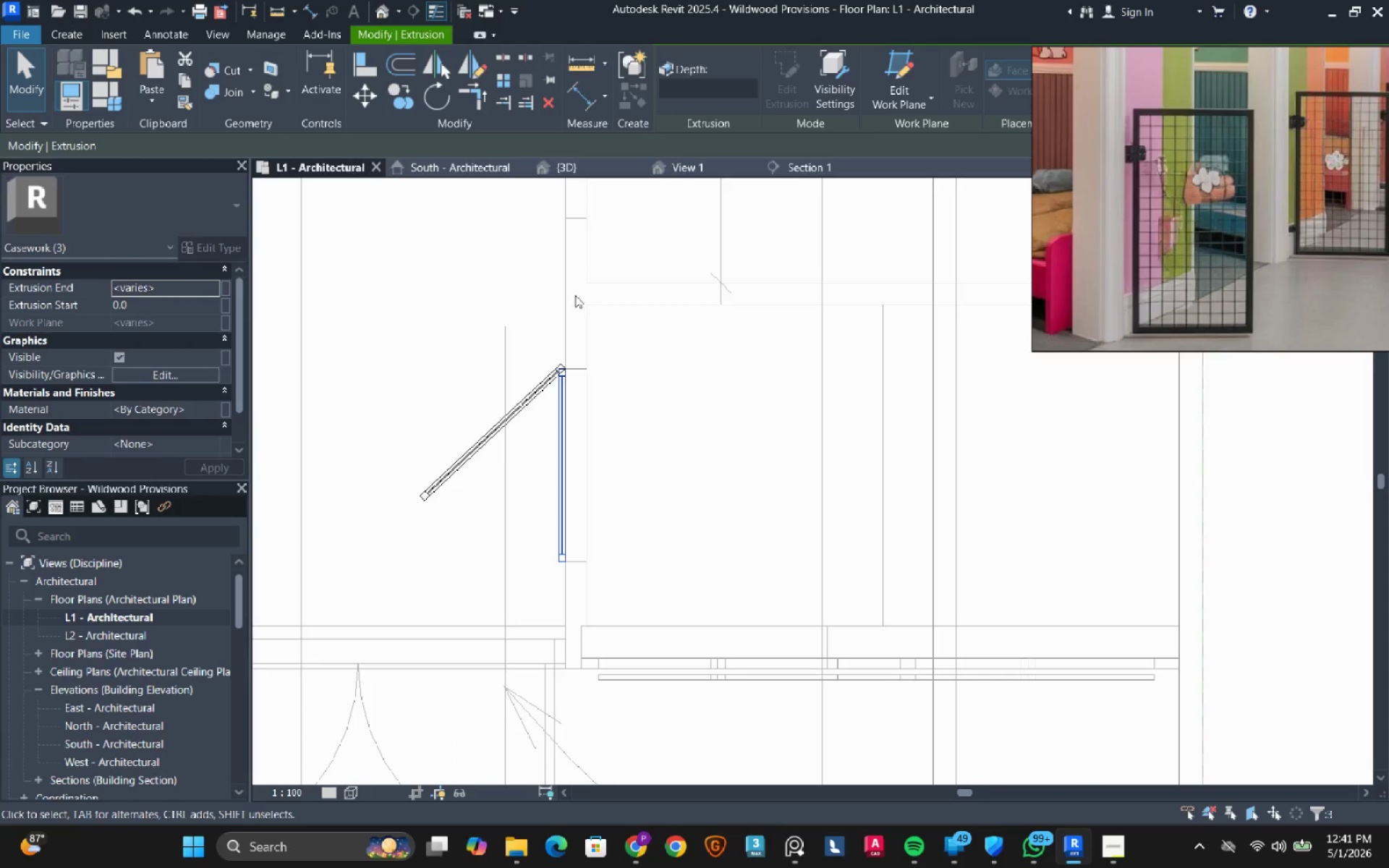 
scroll: coordinate [563, 315], scroll_direction: up, amount: 5.0
 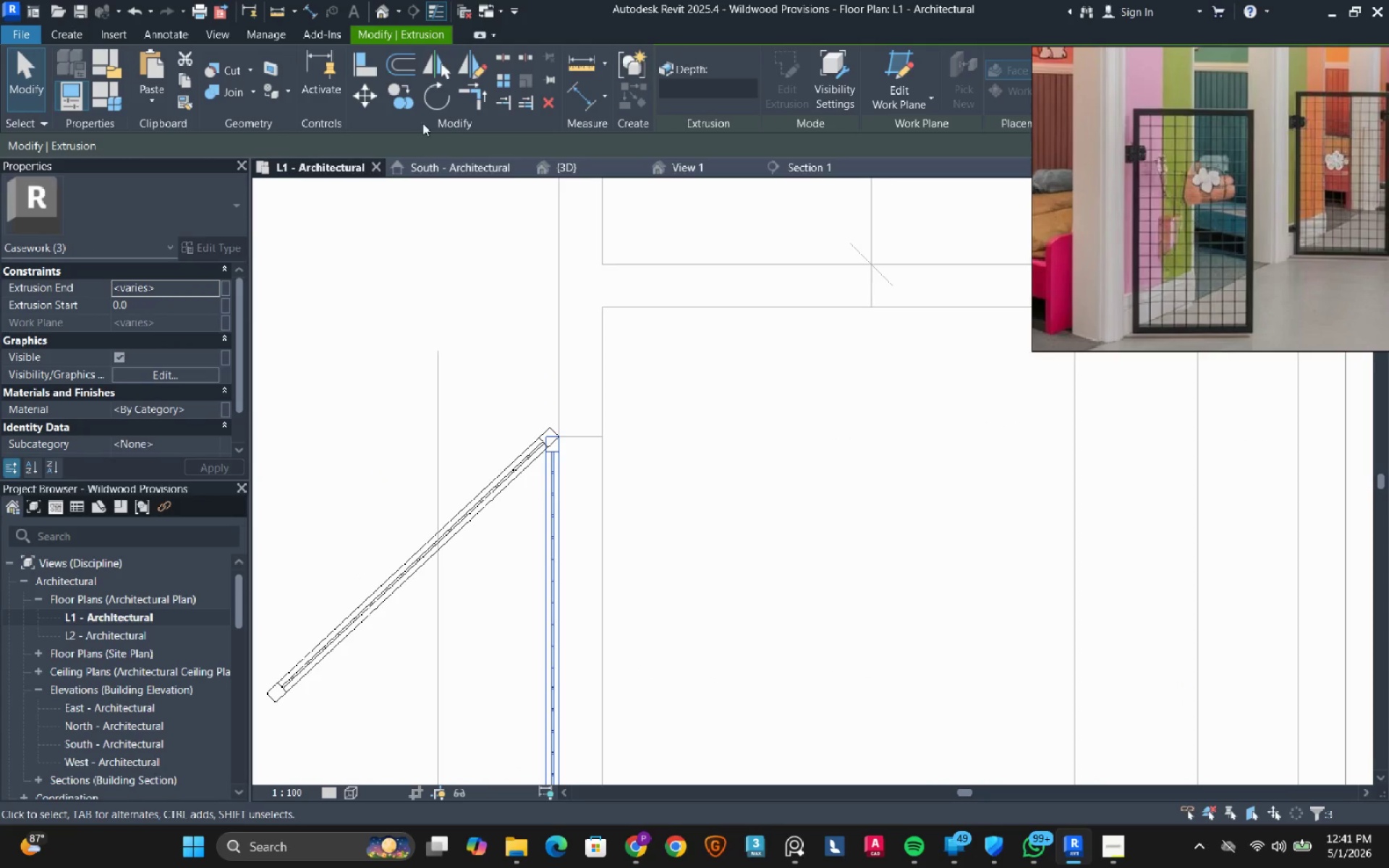 
left_click([402, 98])
 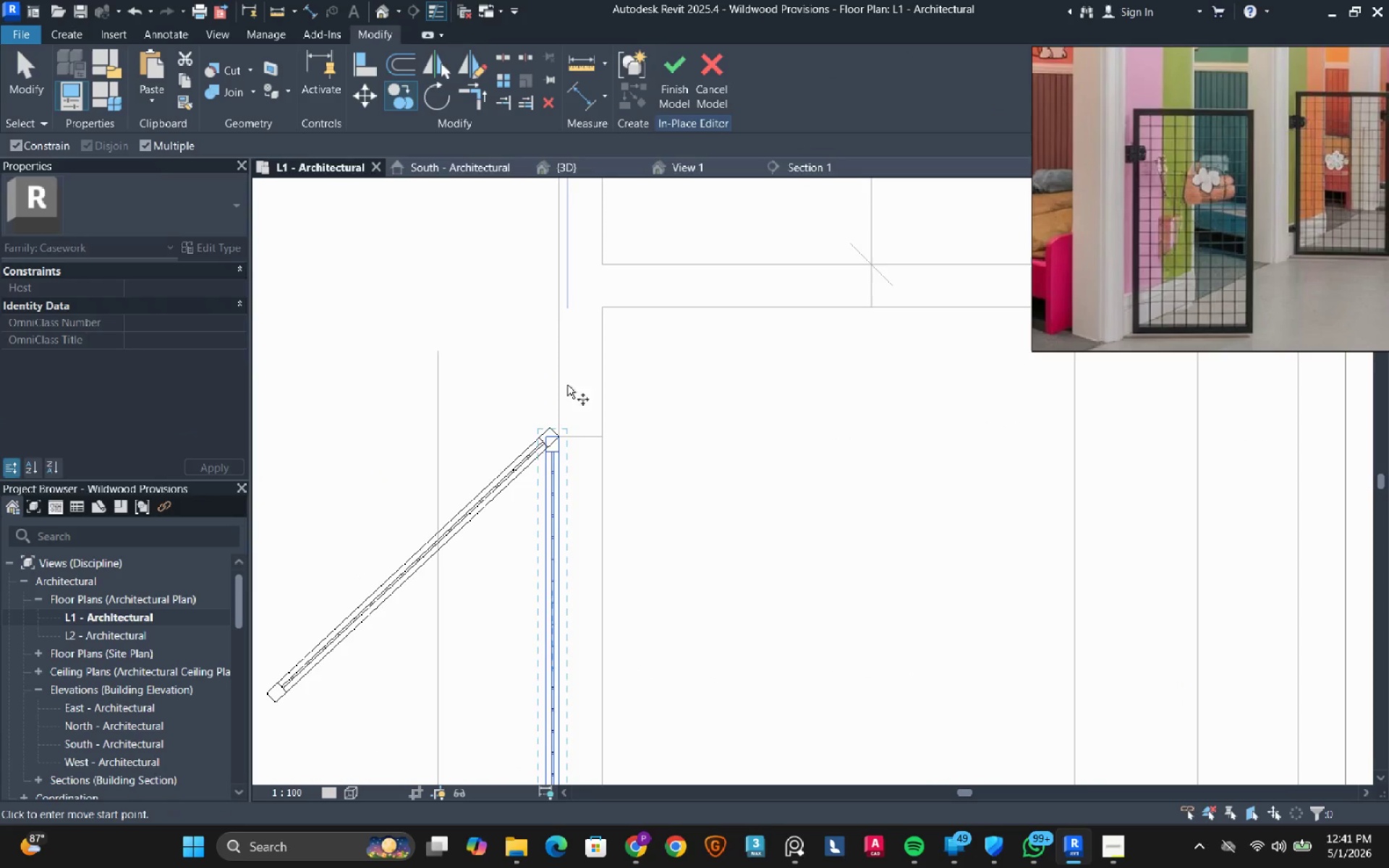 
scroll: coordinate [566, 434], scroll_direction: up, amount: 6.0
 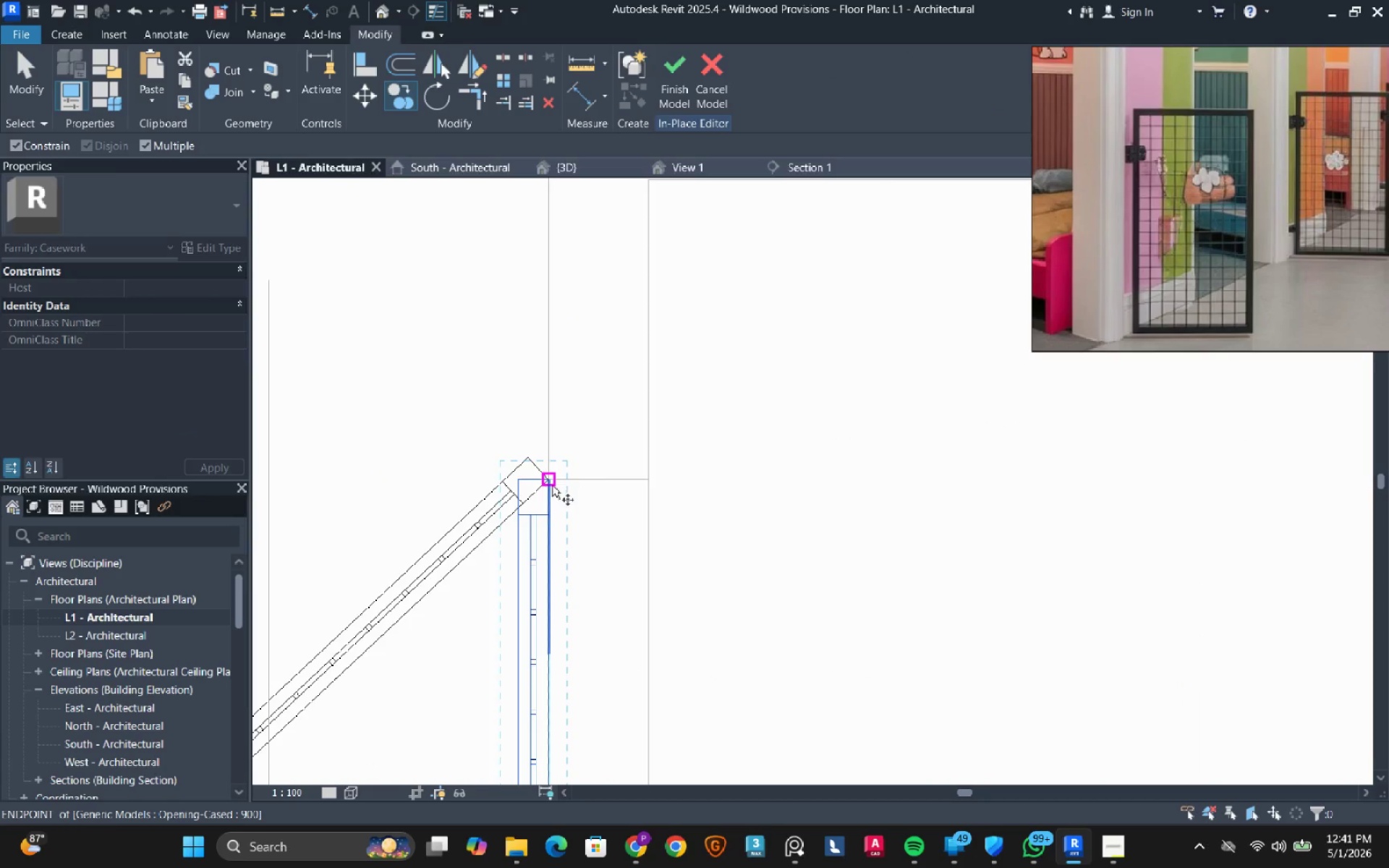 
left_click([552, 485])
 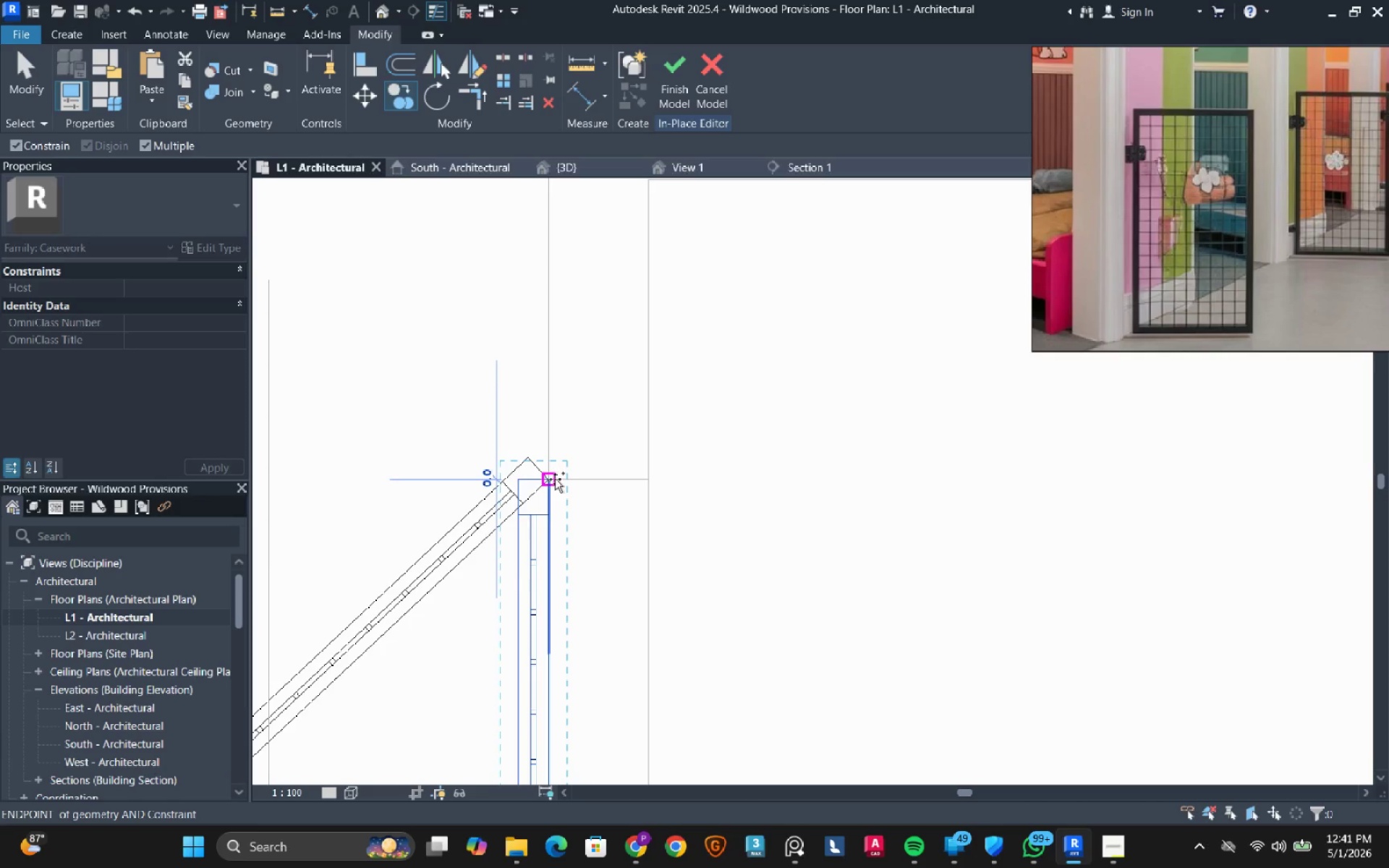 
scroll: coordinate [555, 479], scroll_direction: down, amount: 11.0
 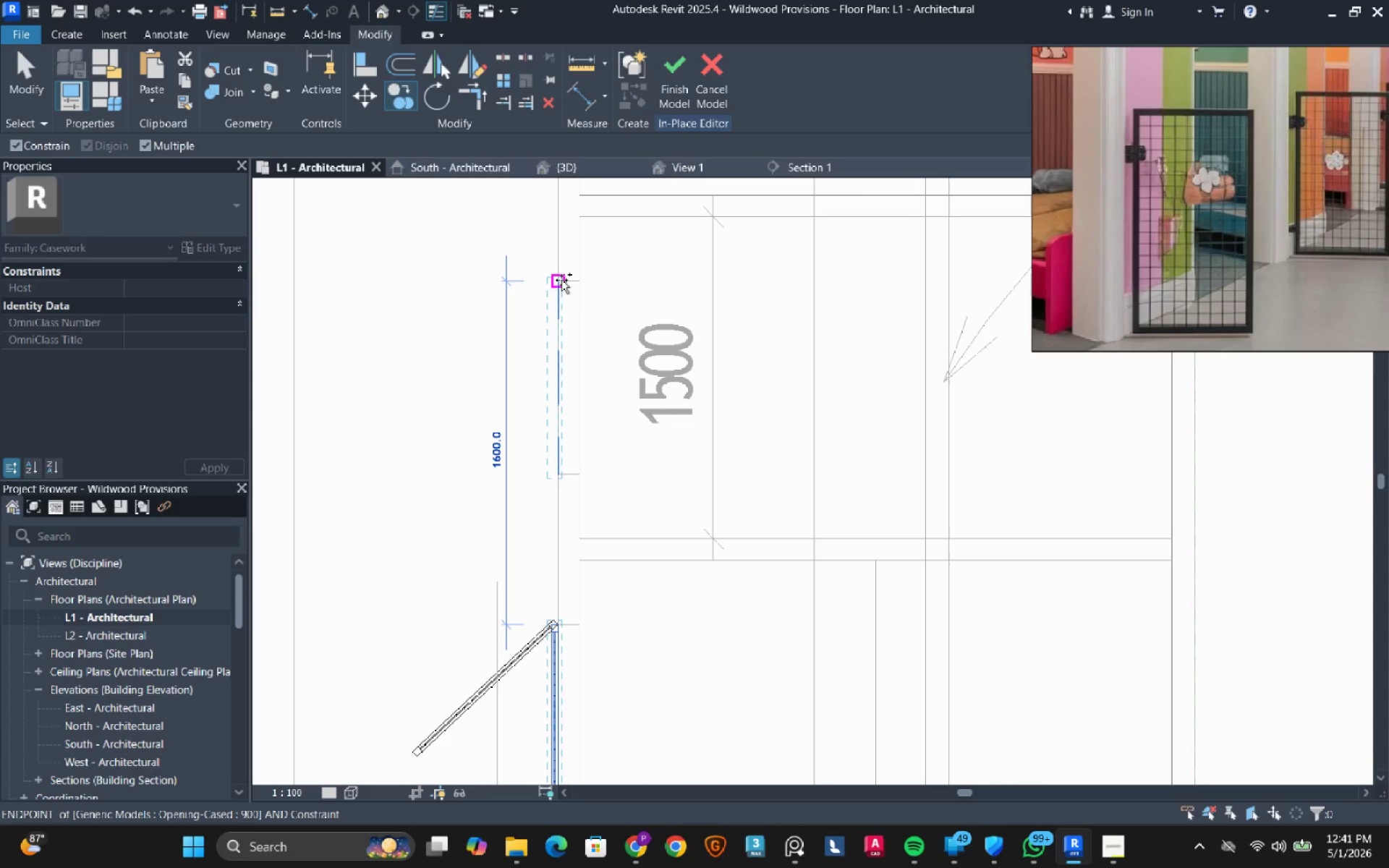 
scroll: coordinate [561, 280], scroll_direction: up, amount: 3.0
 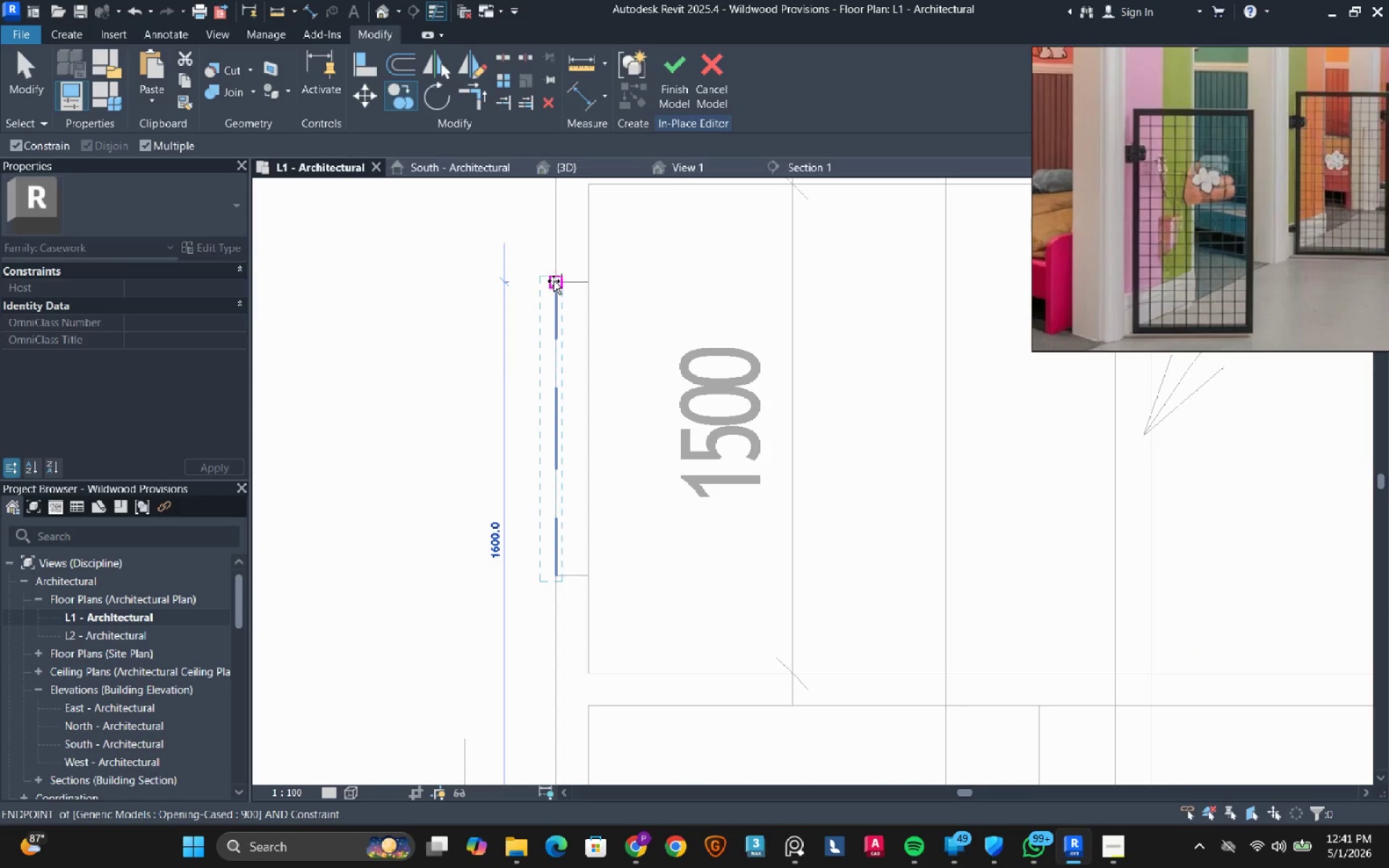 
left_click([553, 281])
 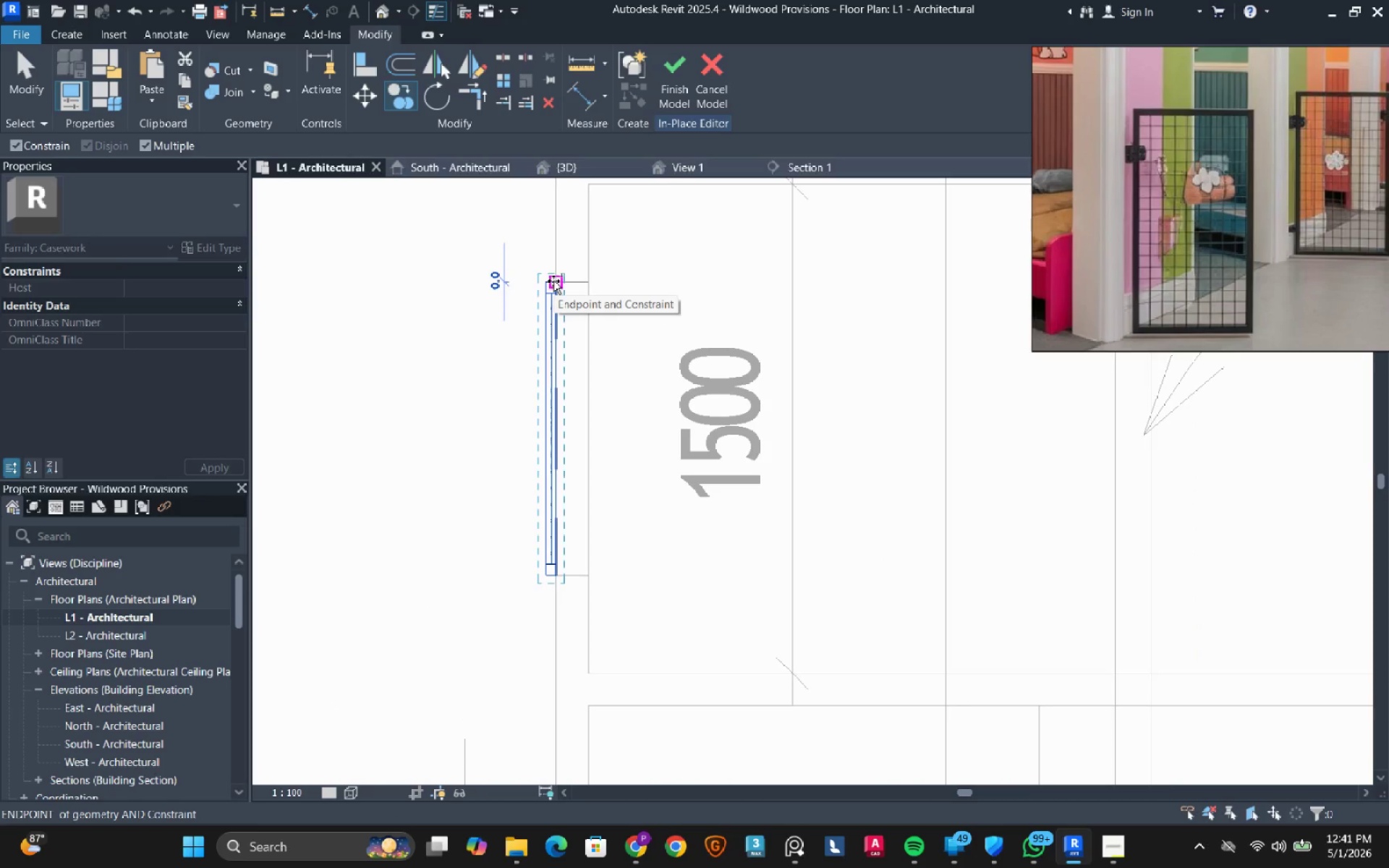 
key(Escape)
 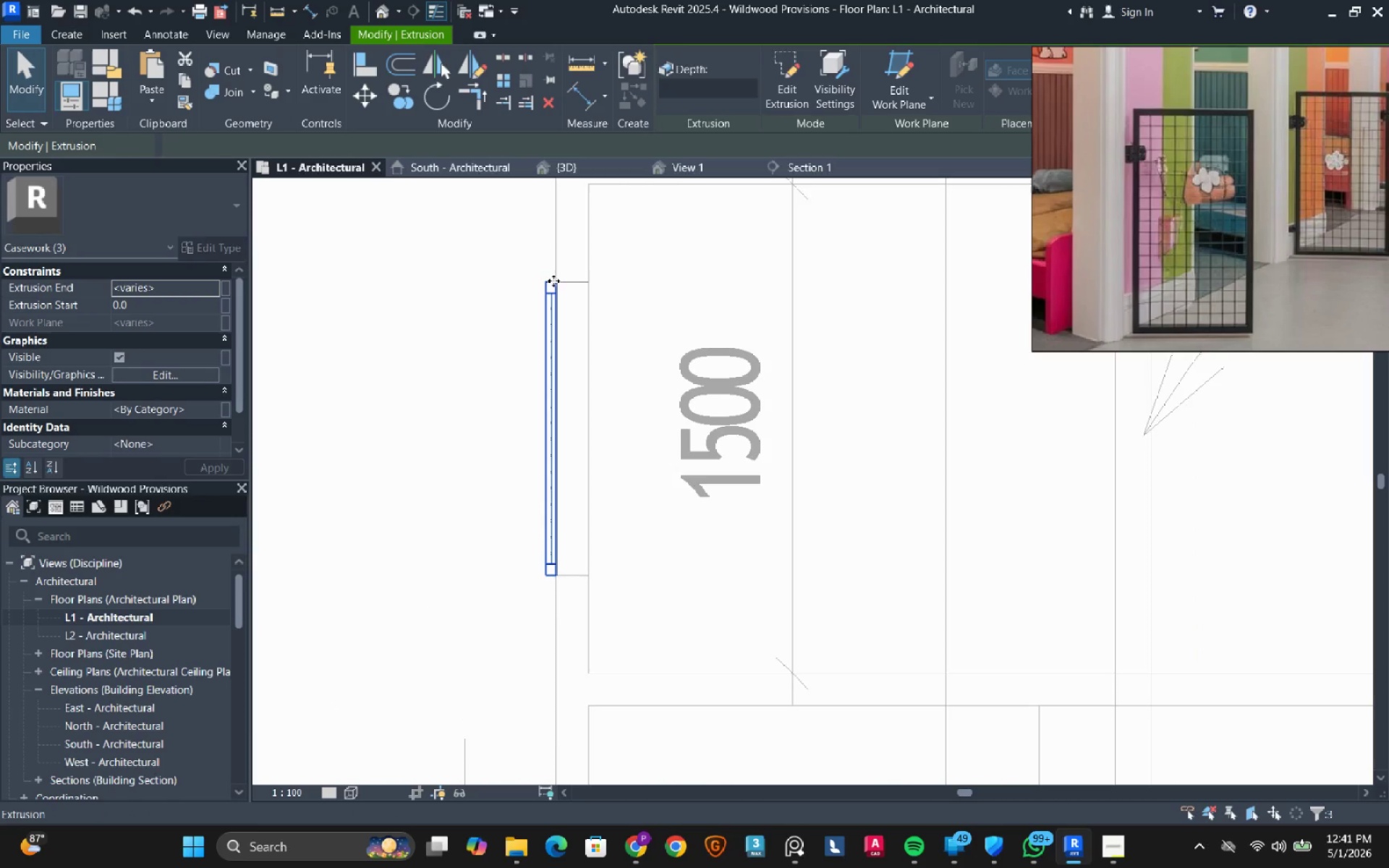 
scroll: coordinate [553, 281], scroll_direction: down, amount: 7.0
 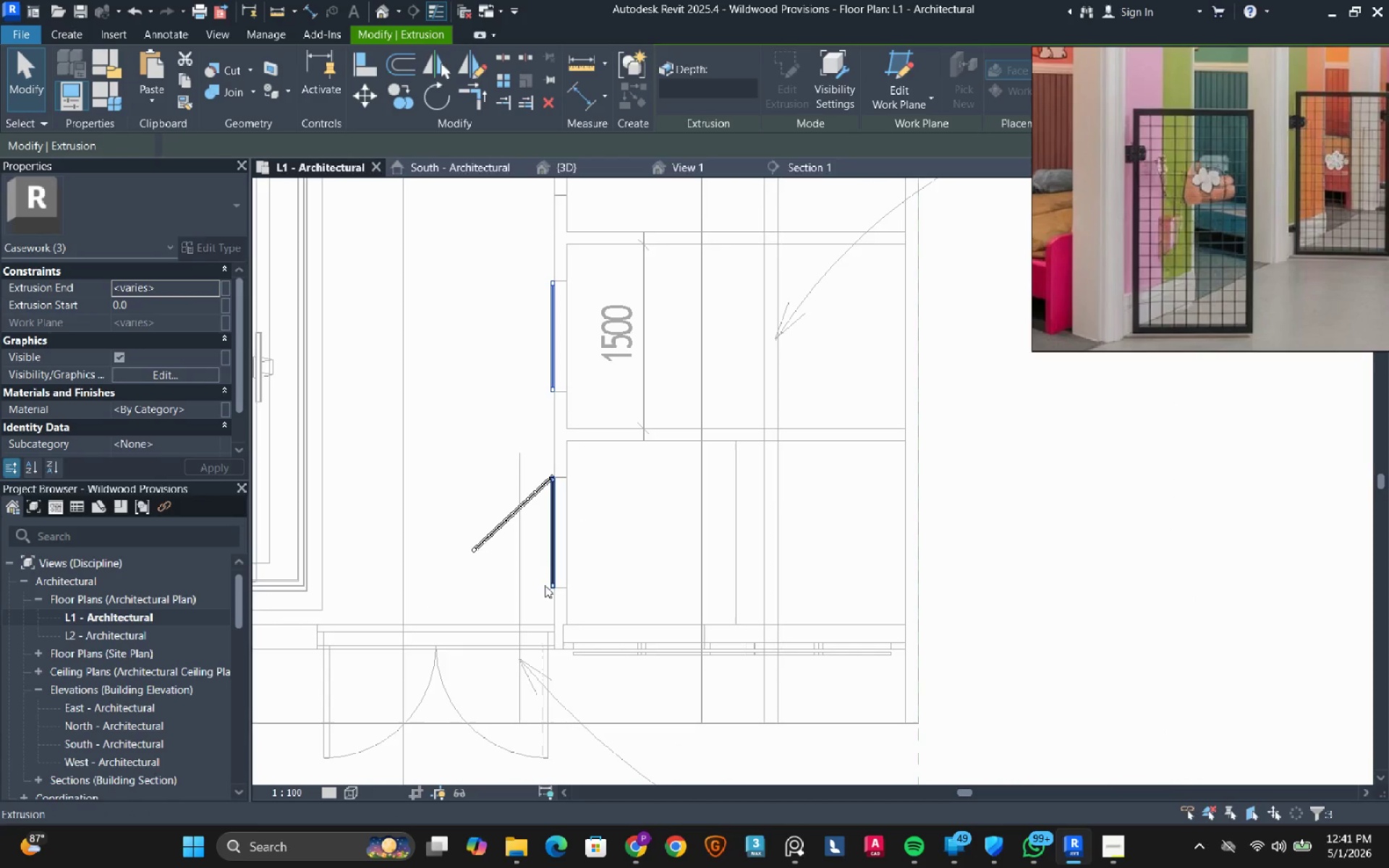 
left_click_drag(start_coordinate=[542, 605], to_coordinate=[633, 357])
 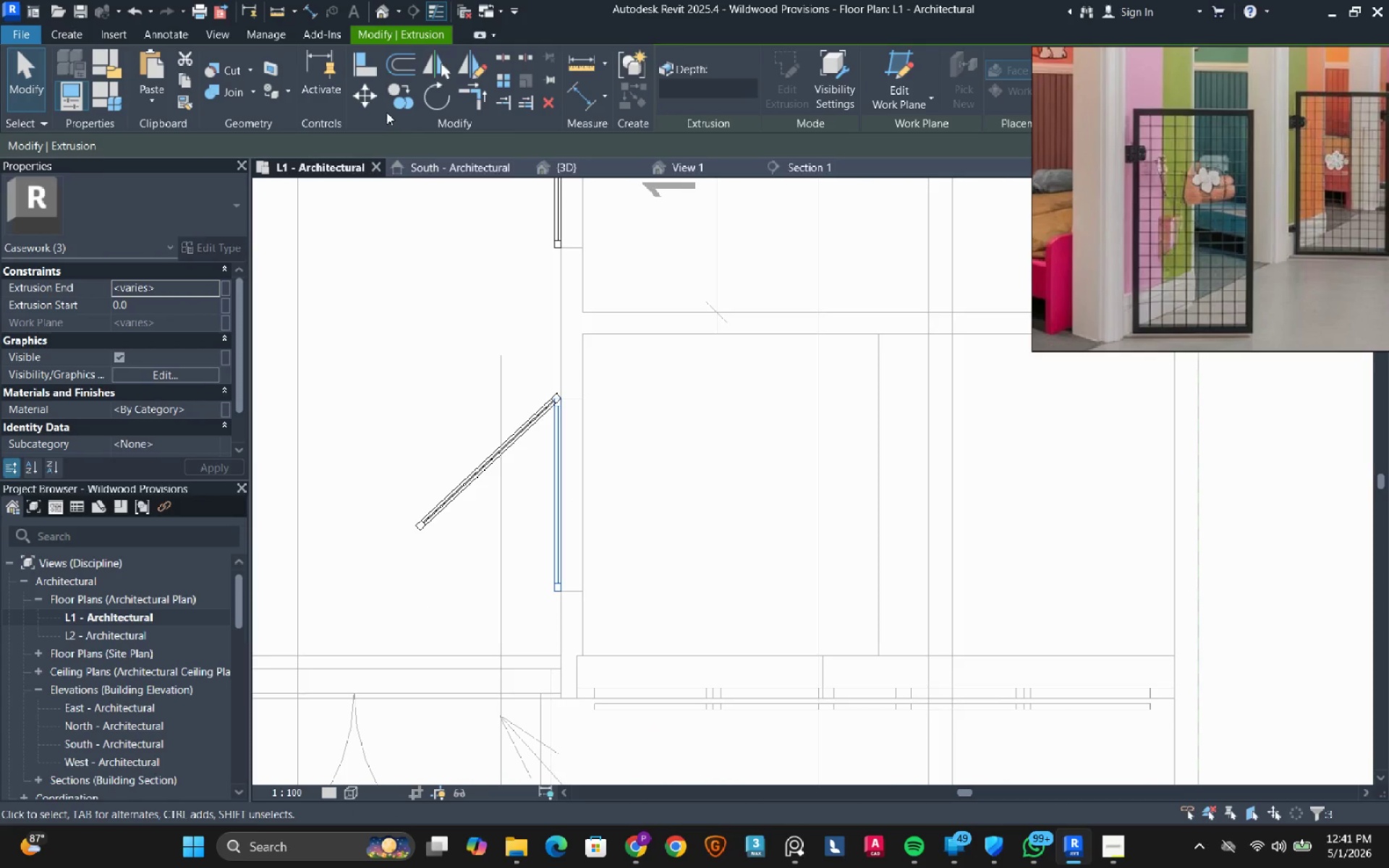 
scroll: coordinate [545, 583], scroll_direction: up, amount: 4.0
 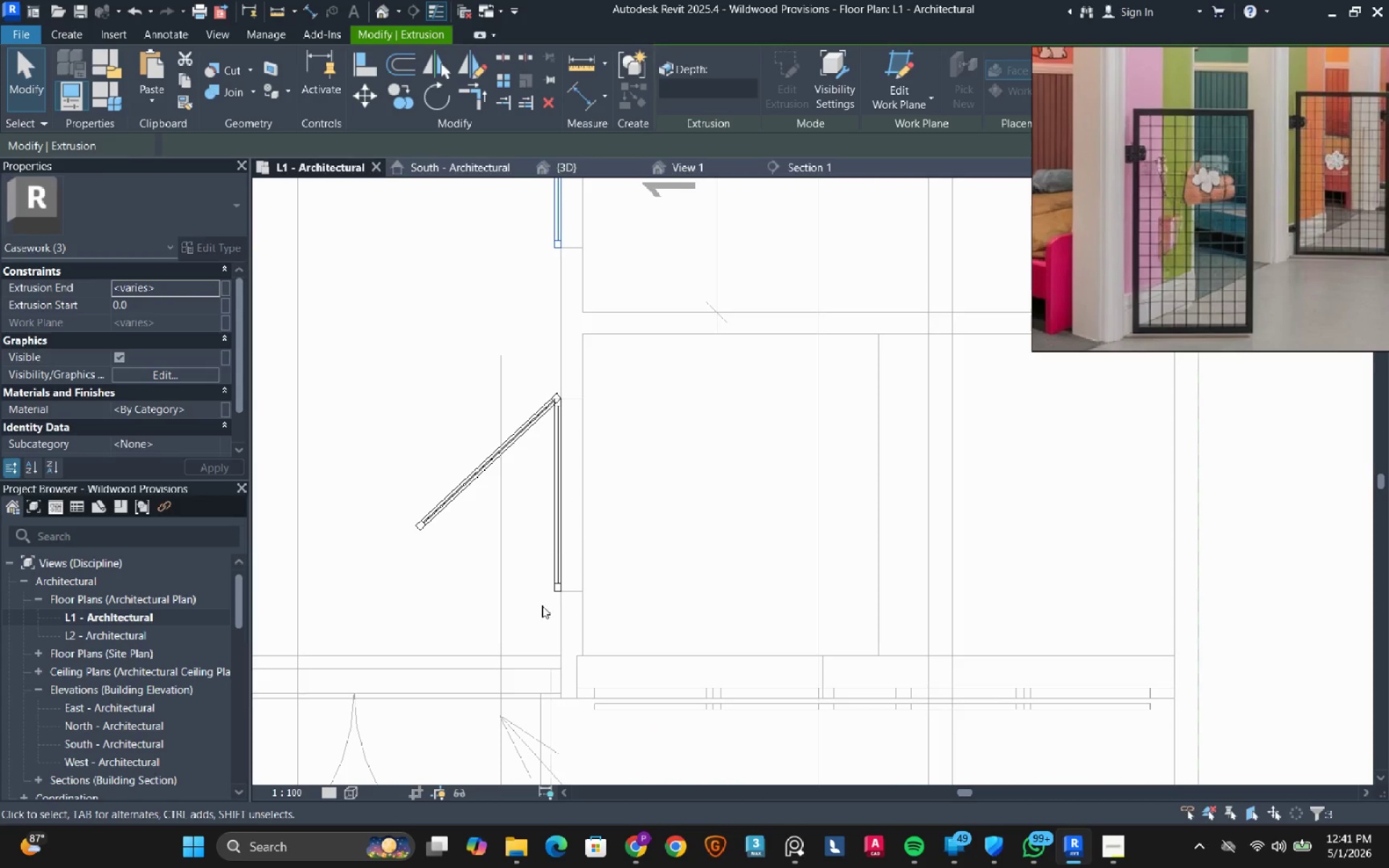 
left_click([370, 93])
 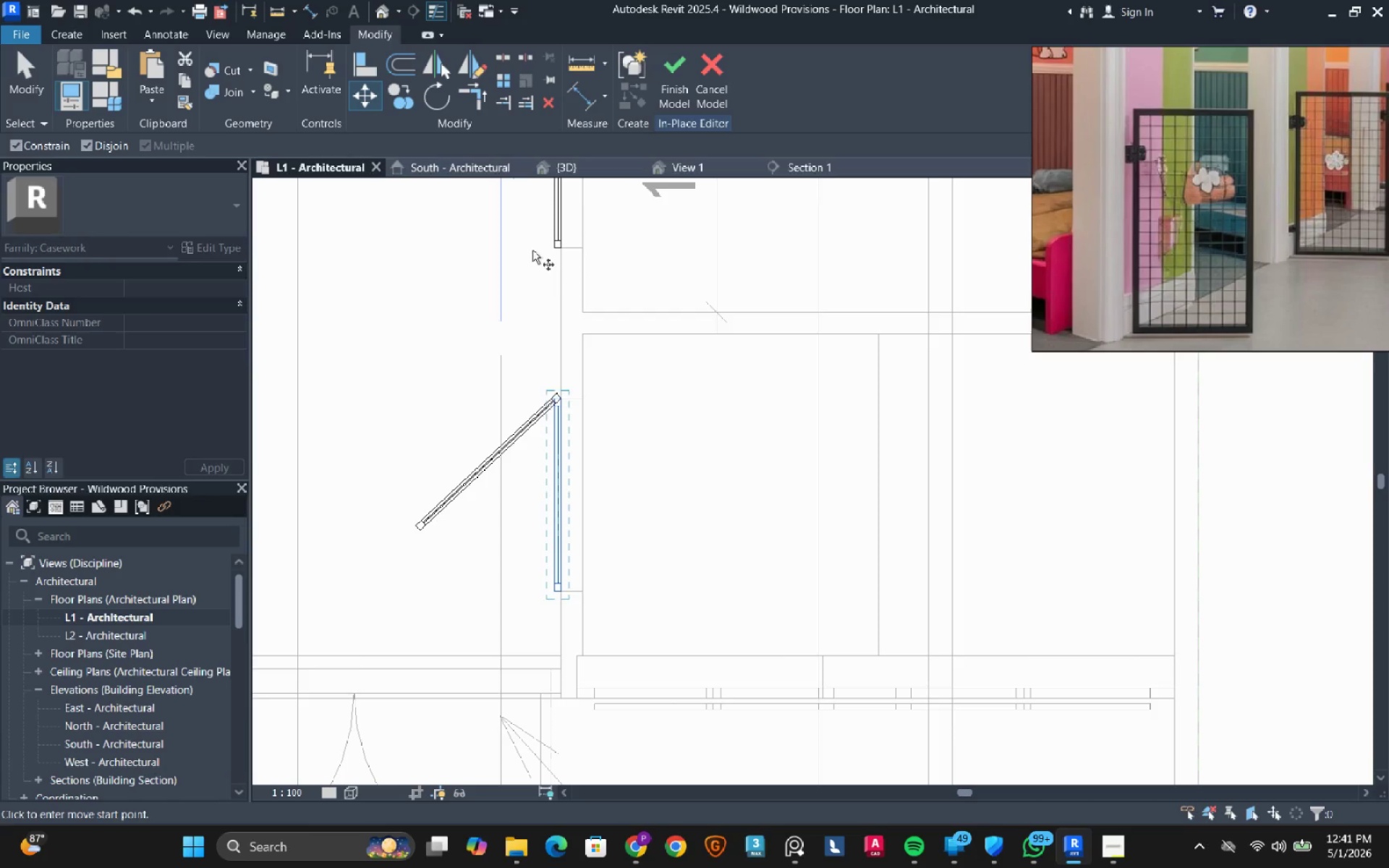 
scroll: coordinate [566, 405], scroll_direction: up, amount: 7.0
 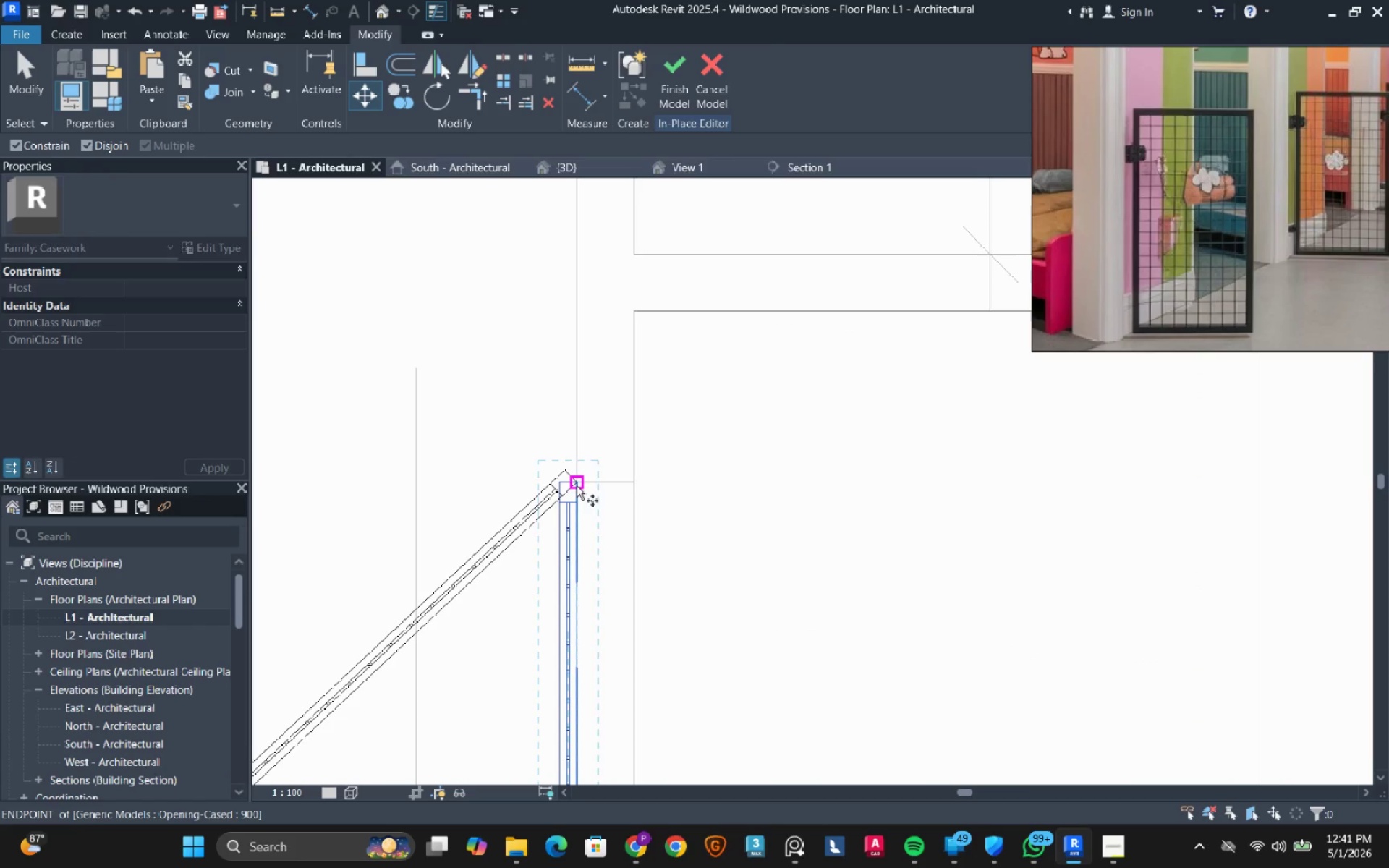 
left_click([577, 486])
 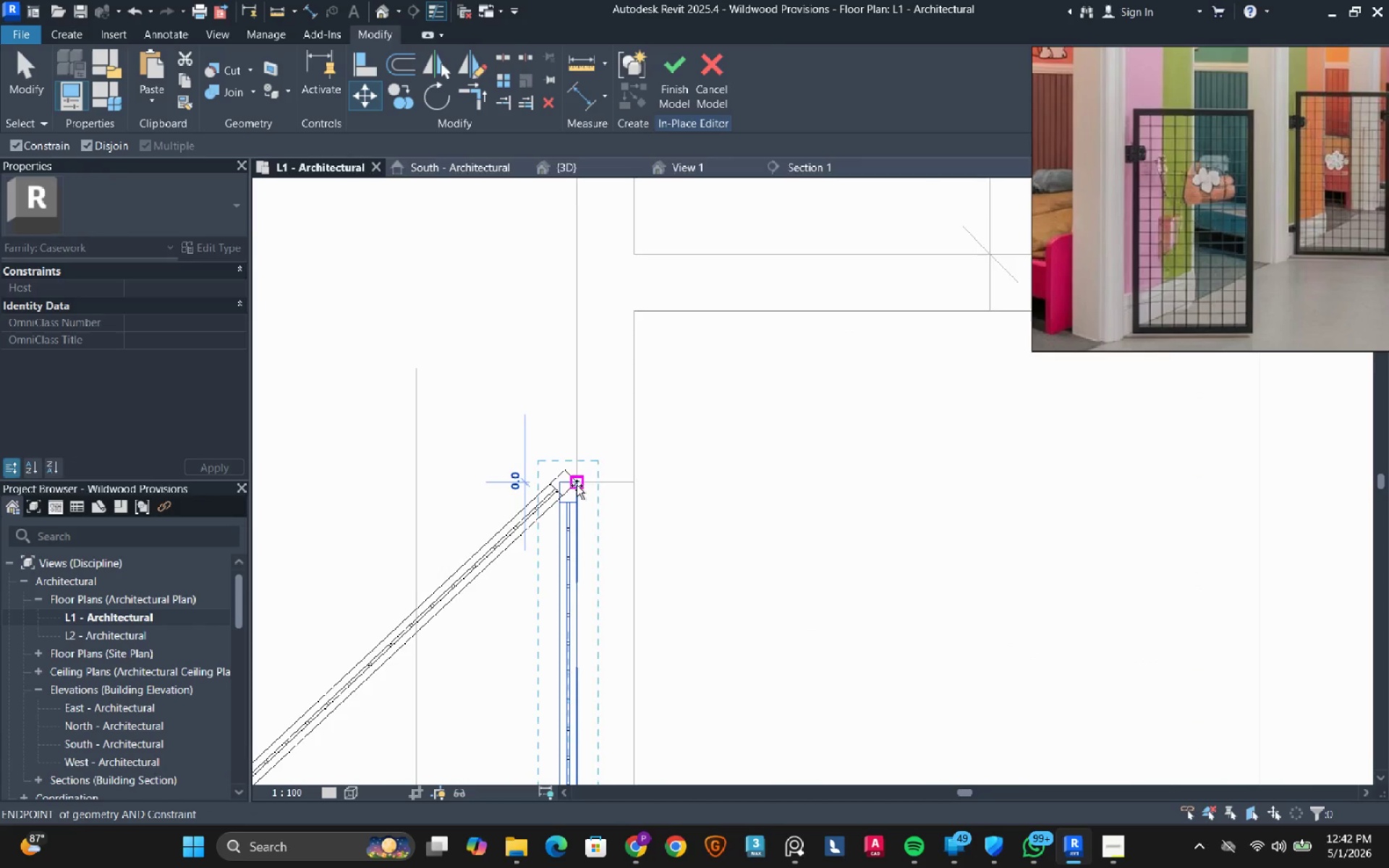 
scroll: coordinate [577, 484], scroll_direction: down, amount: 9.0
 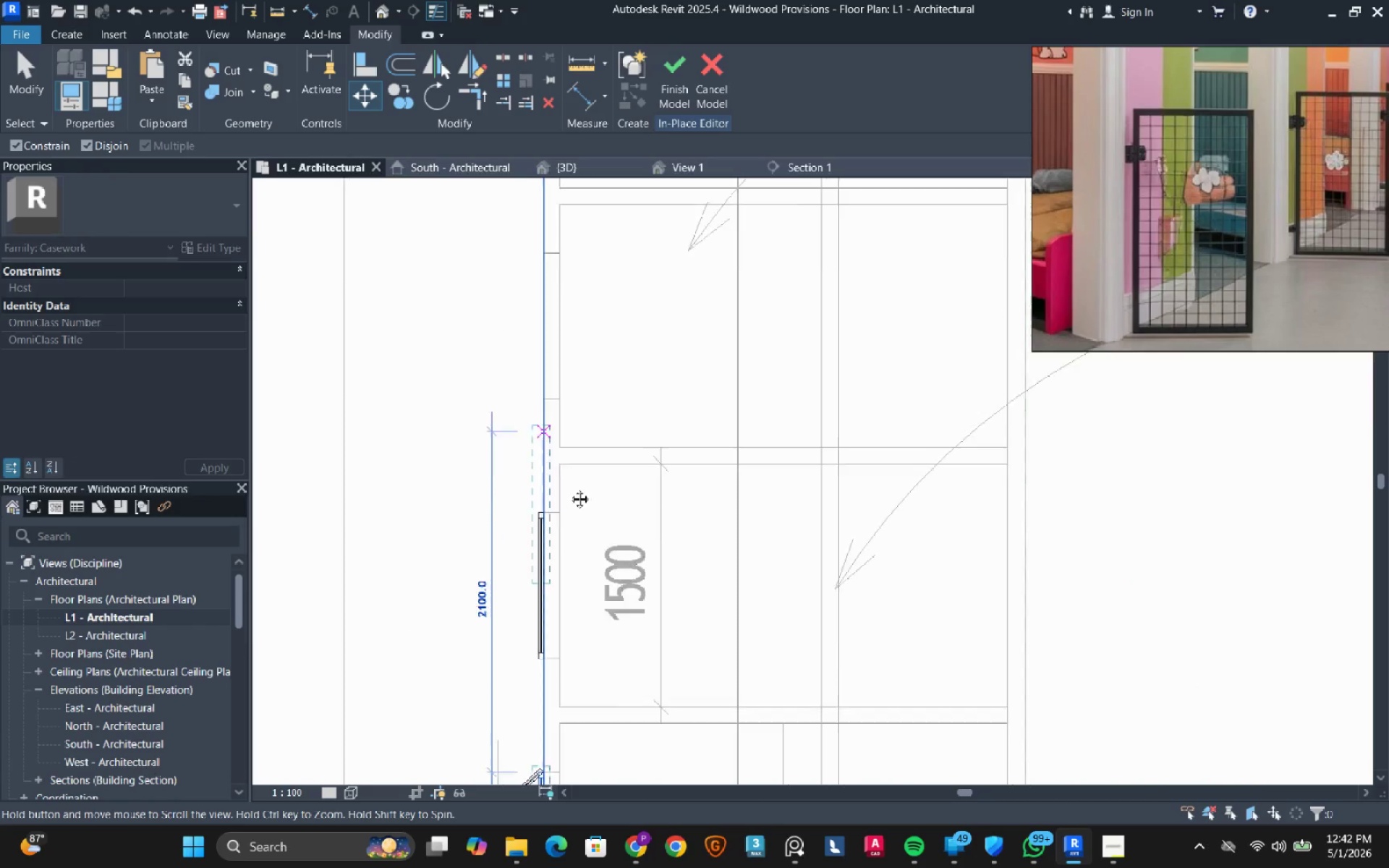 
scroll: coordinate [543, 336], scroll_direction: up, amount: 5.0
 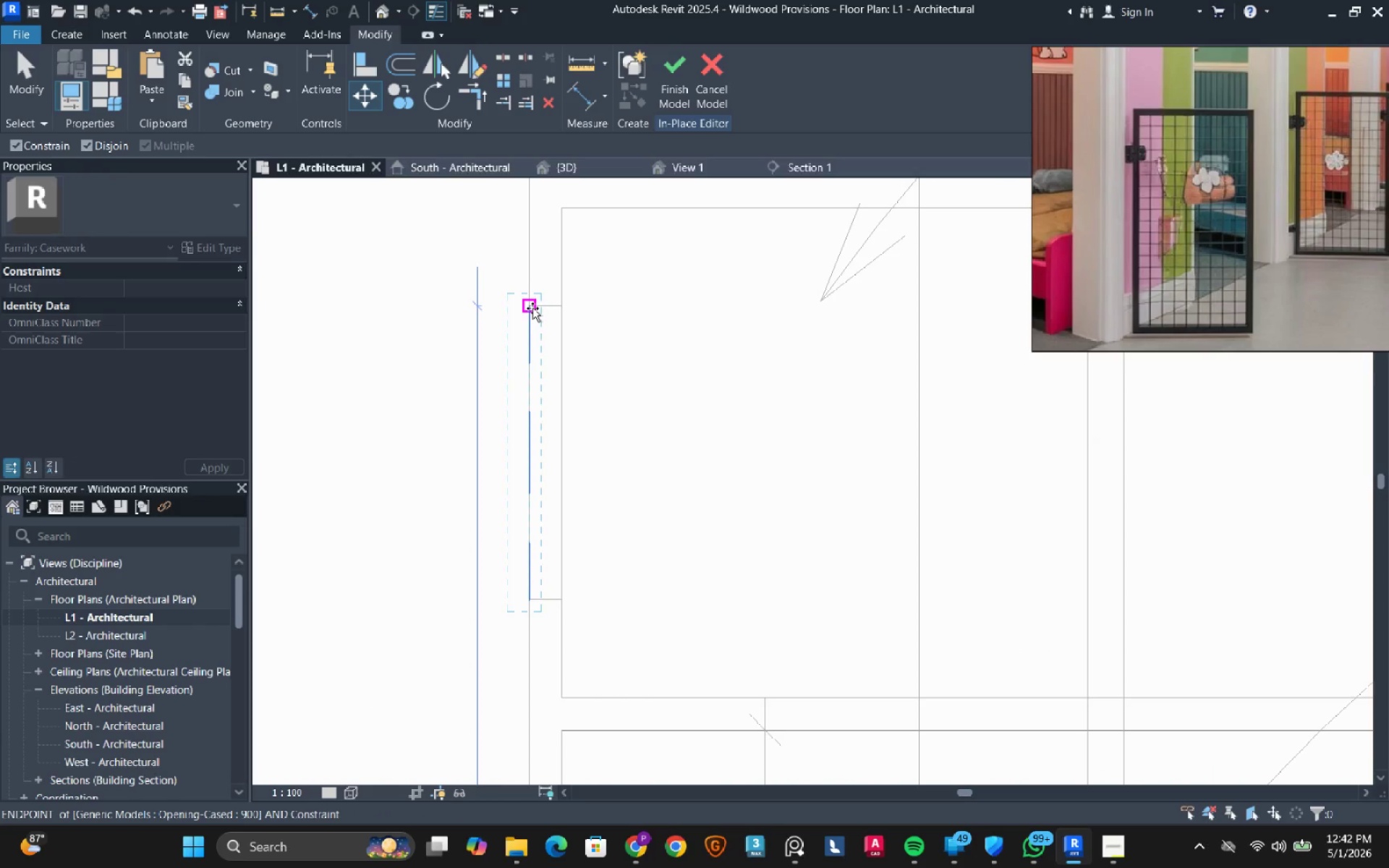 
left_click([532, 308])
 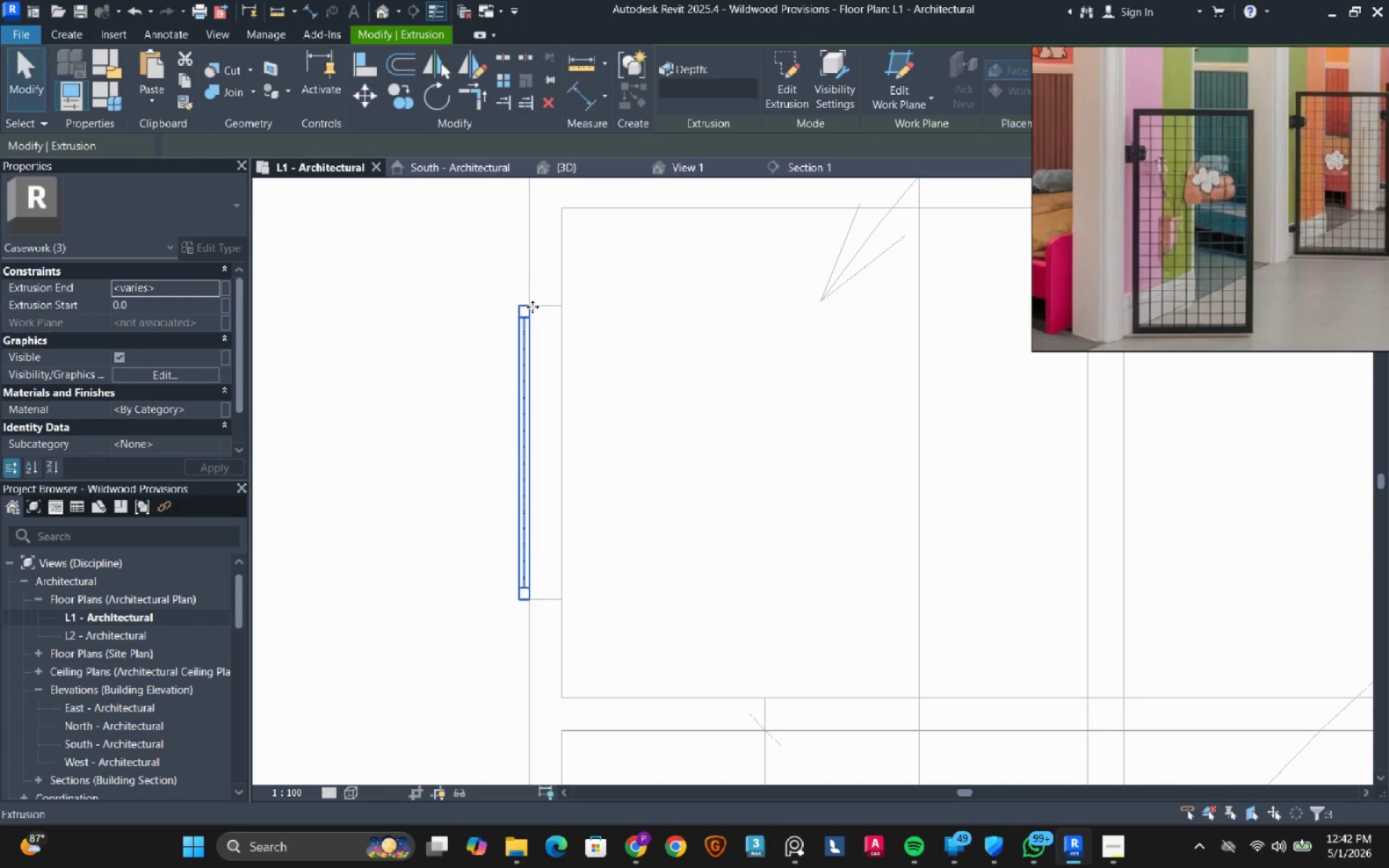 
key(Escape)
 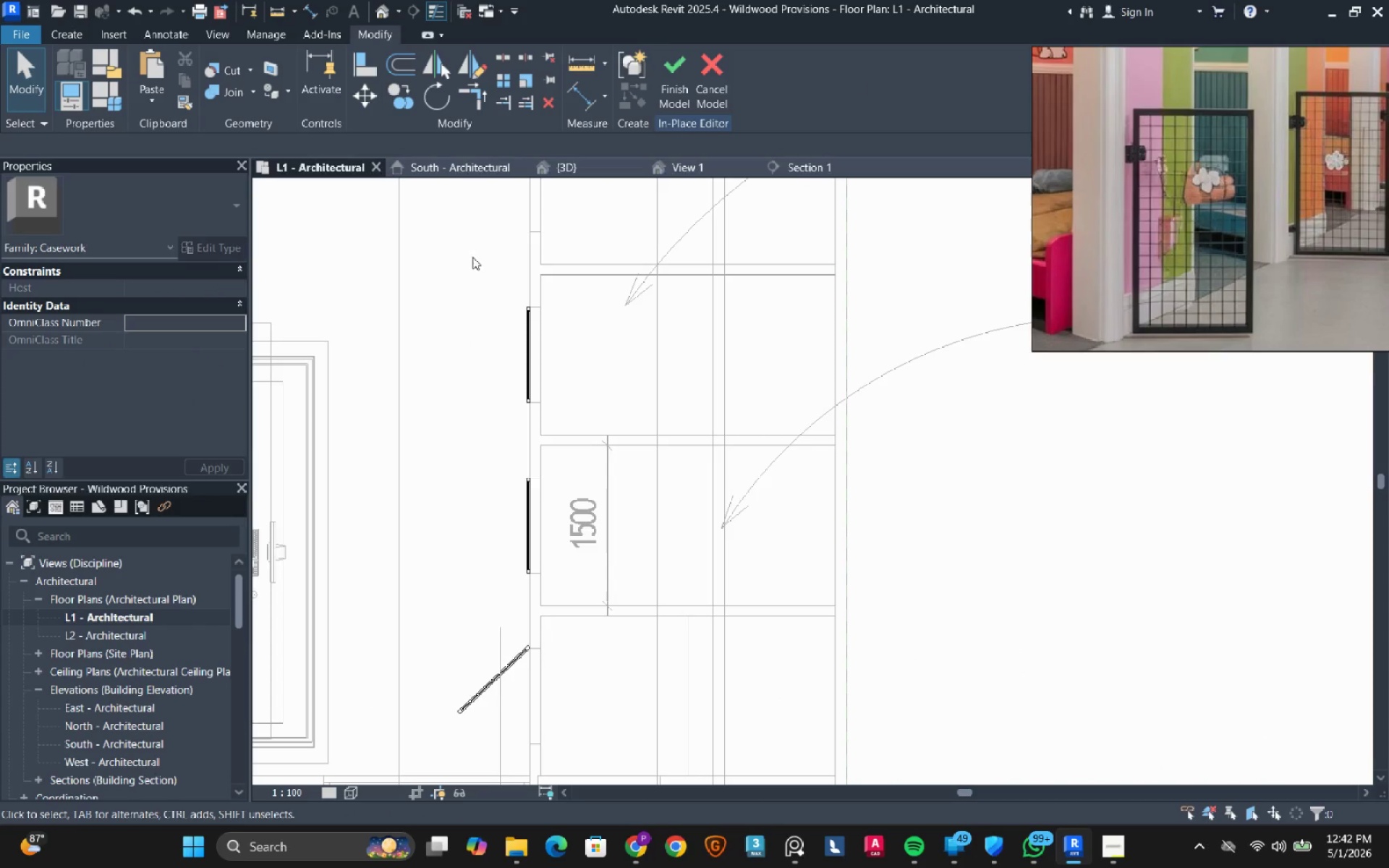 
left_click_drag(start_coordinate=[472, 257], to_coordinate=[575, 587])
 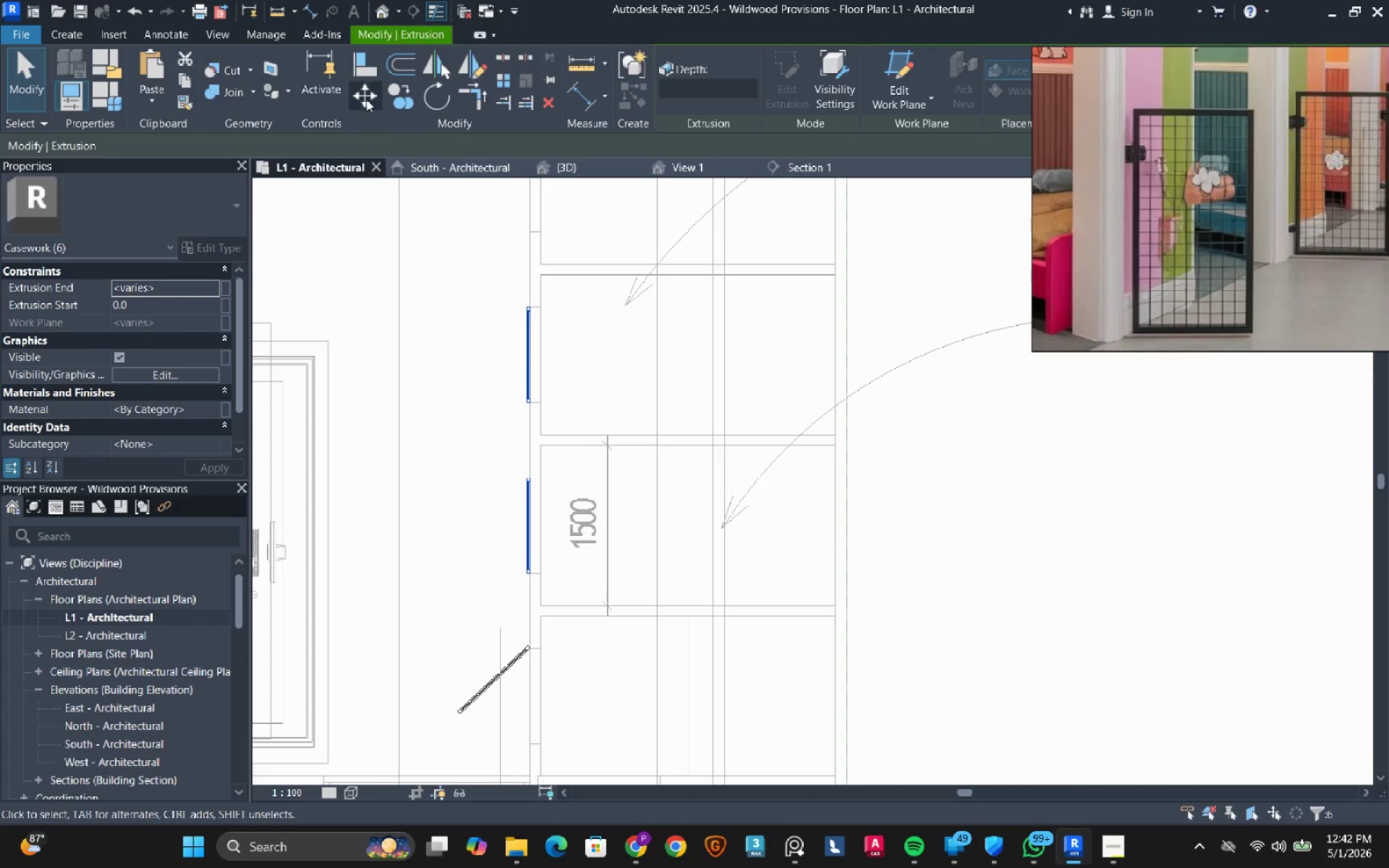 
scroll: coordinate [530, 307], scroll_direction: down, amount: 8.0
 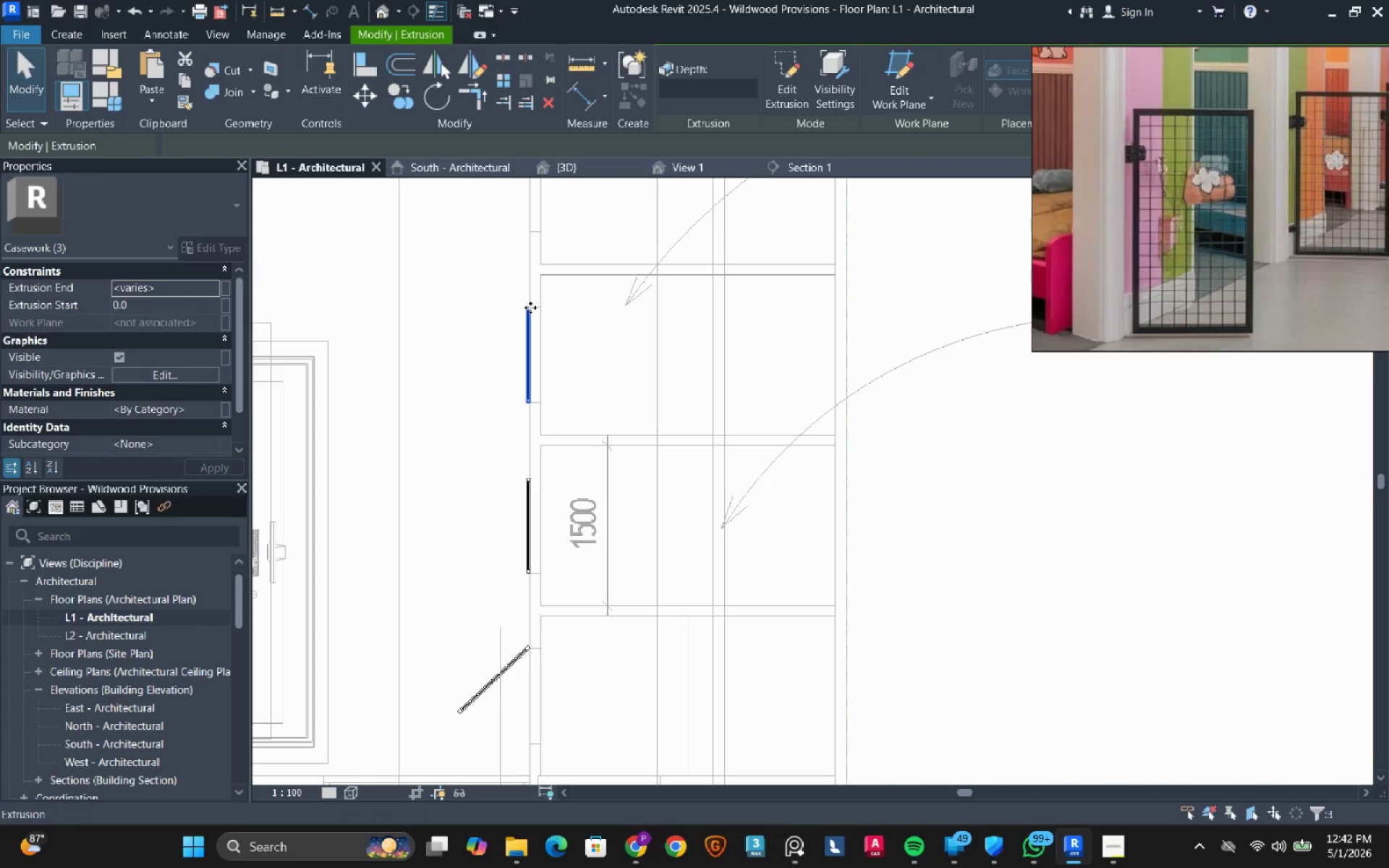 
left_click([366, 99])
 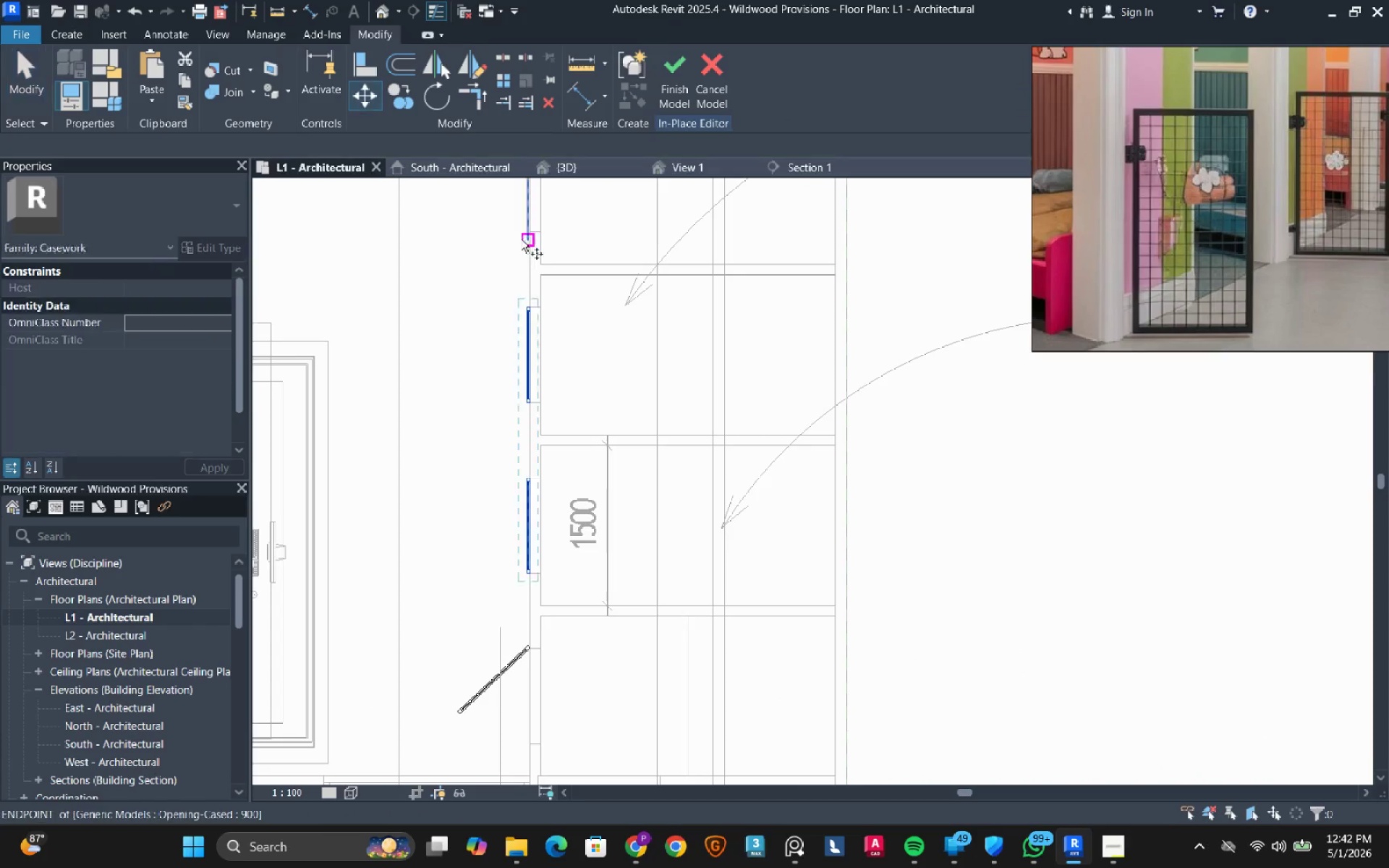 
scroll: coordinate [547, 382], scroll_direction: up, amount: 16.0
 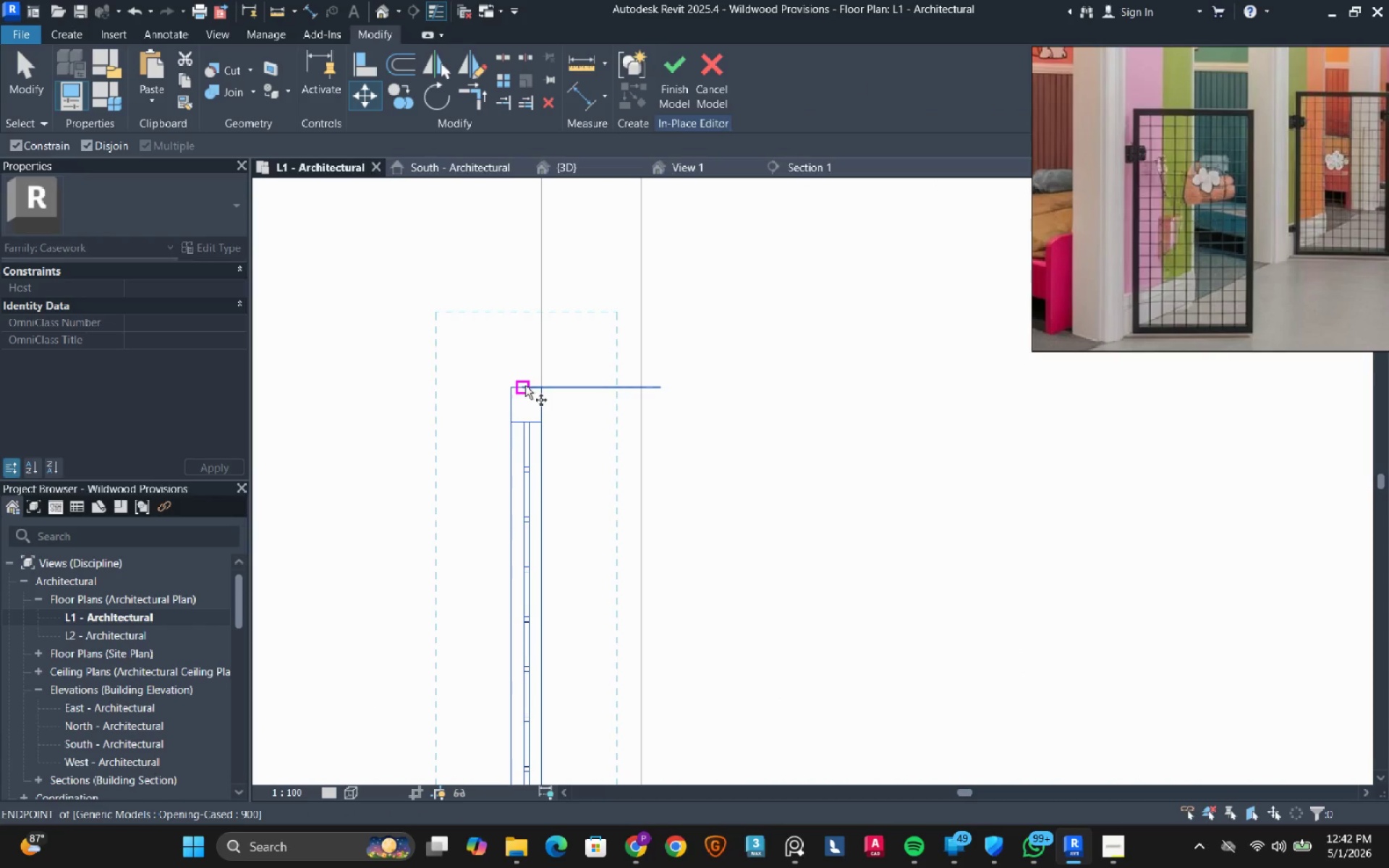 
left_click([525, 386])
 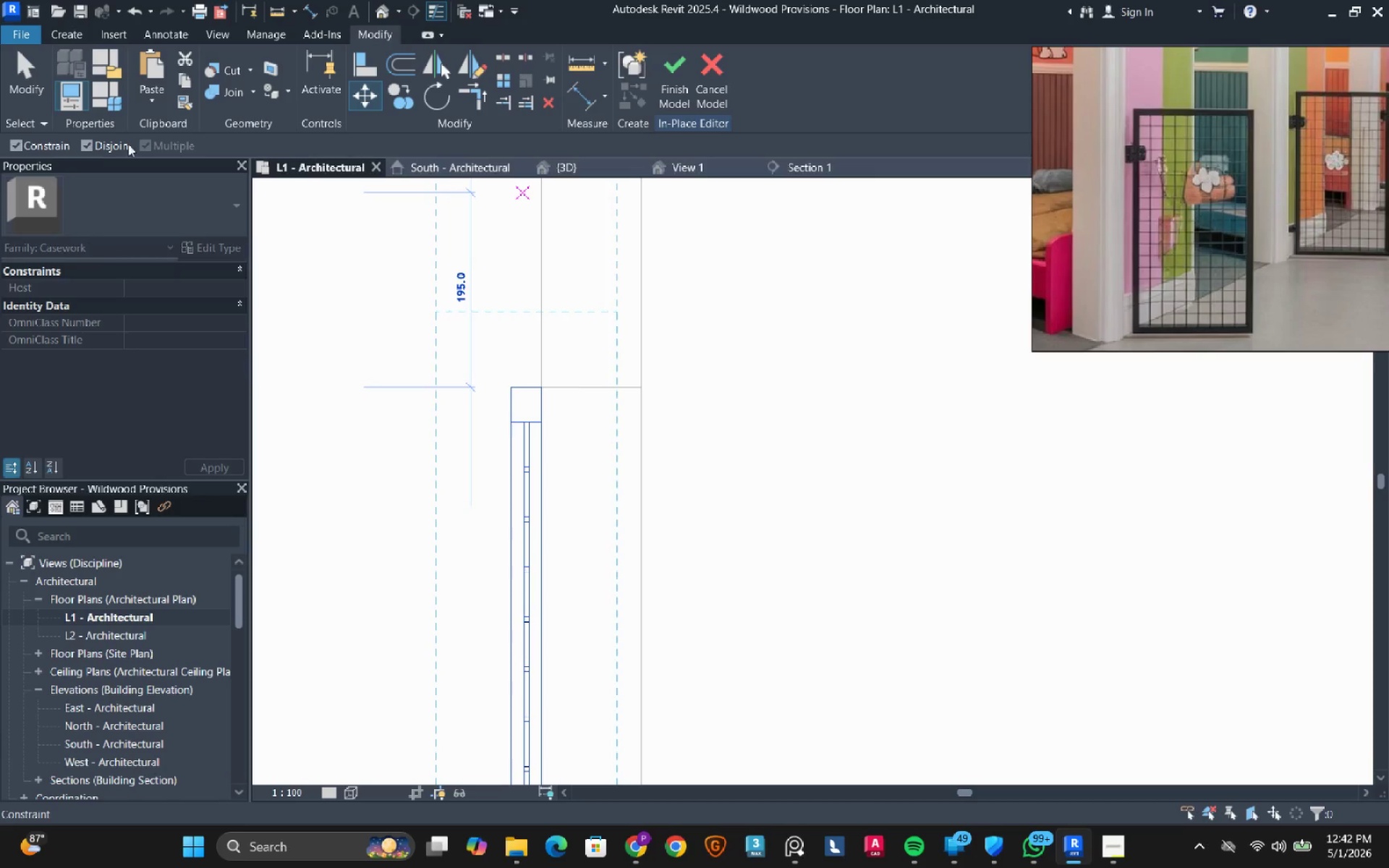 
left_click([51, 140])
 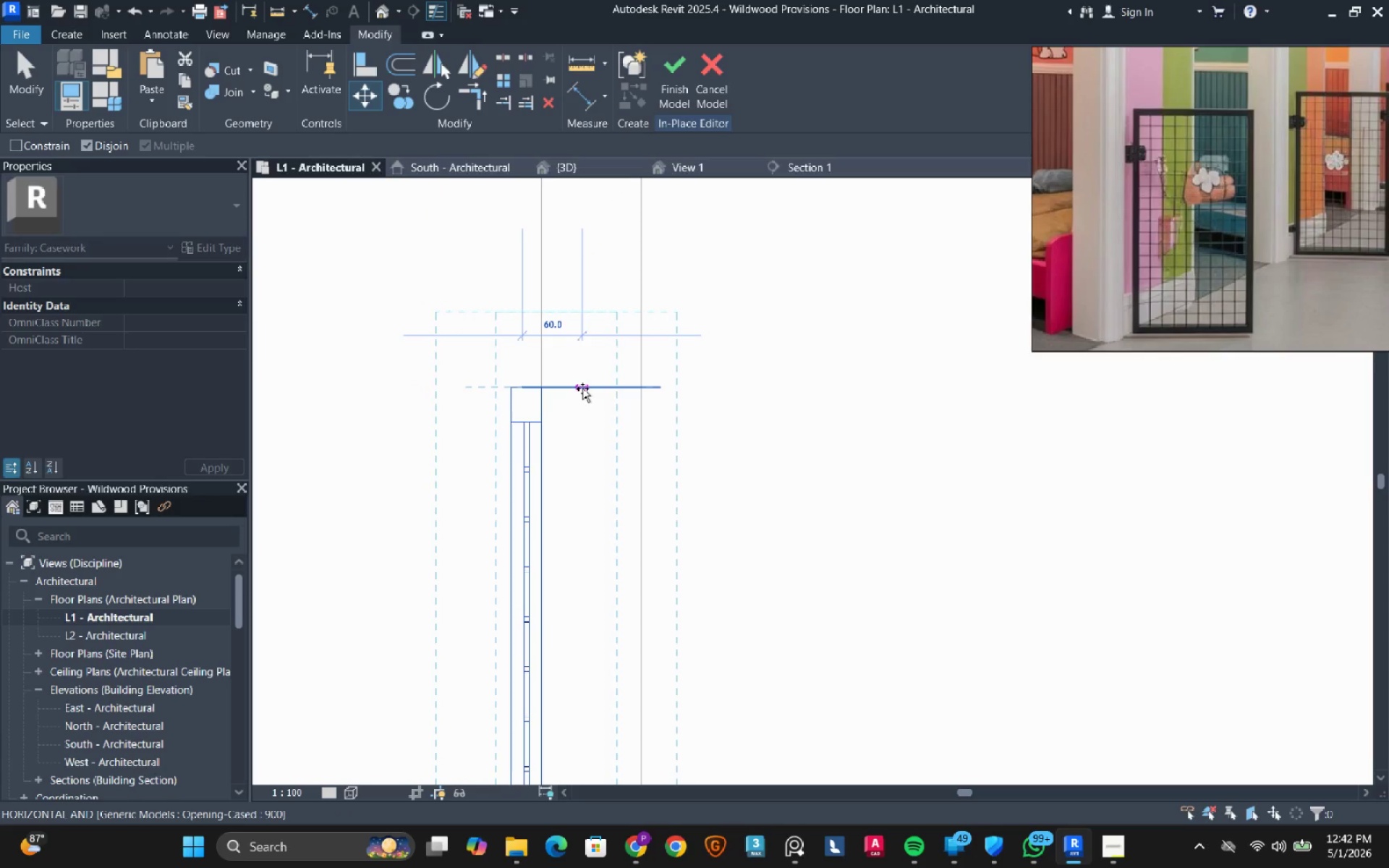 
left_click([595, 388])
 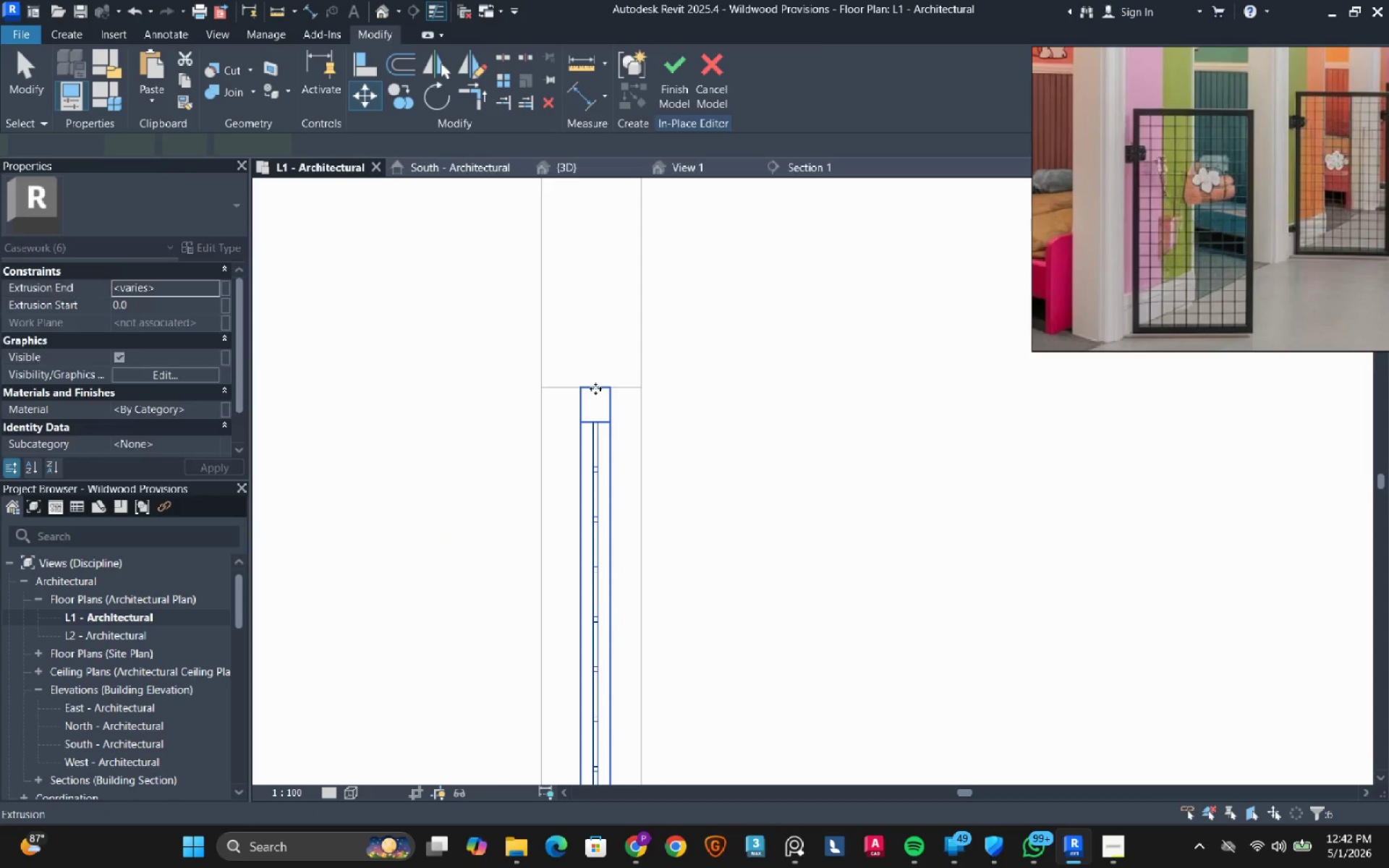 
key(Escape)
 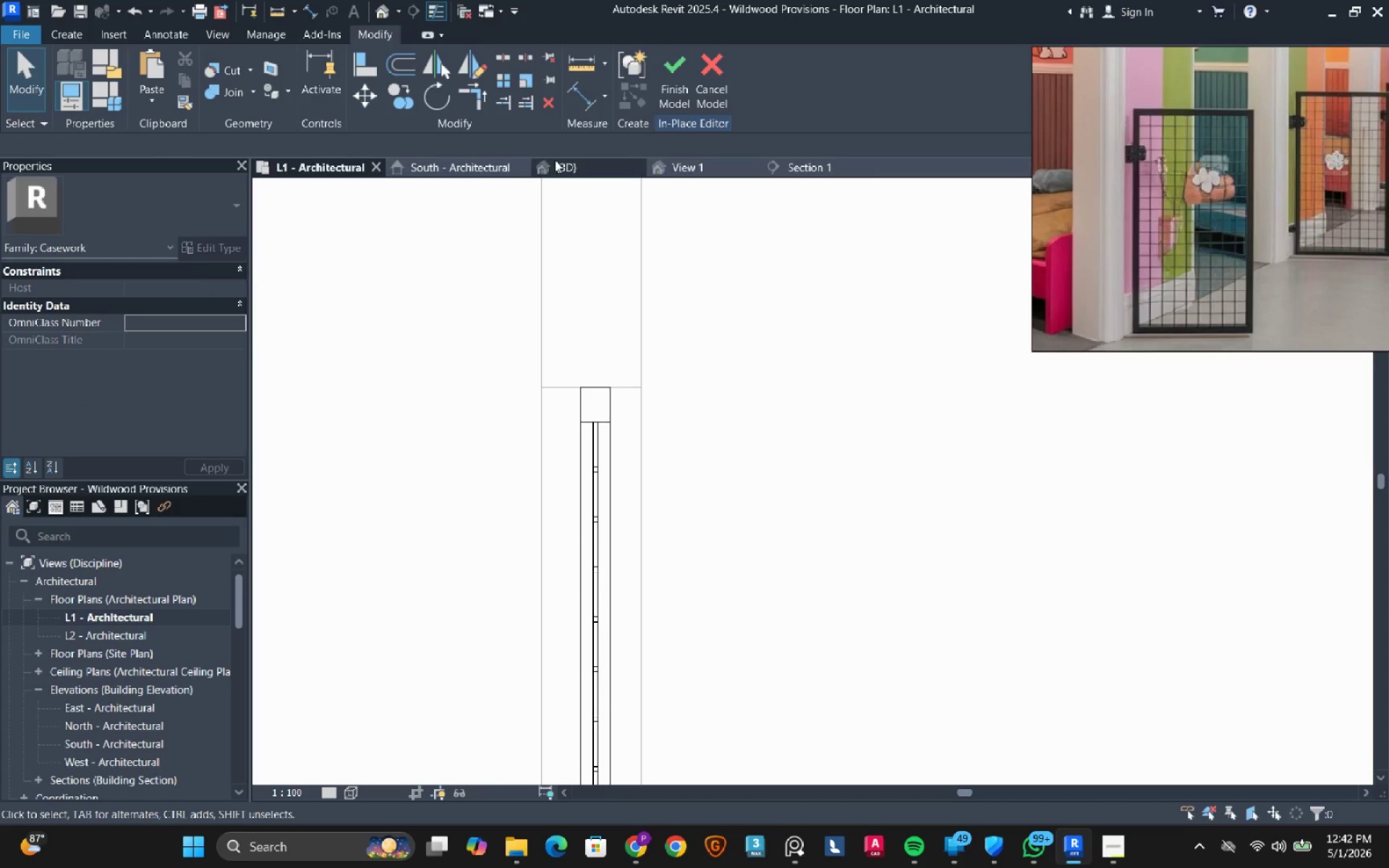 
left_click([556, 160])
 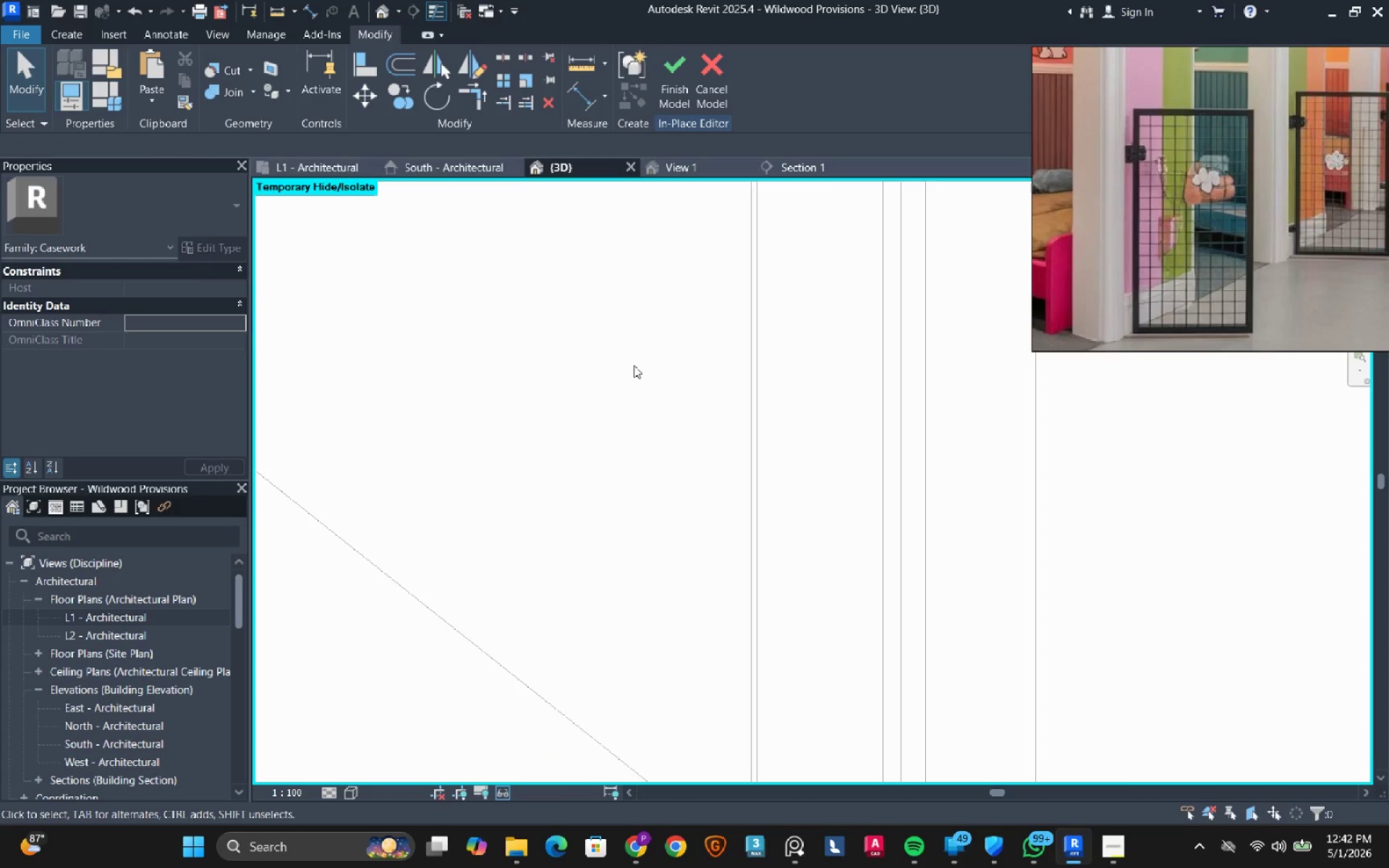 
hold_key(key=ShiftLeft, duration=0.92)
 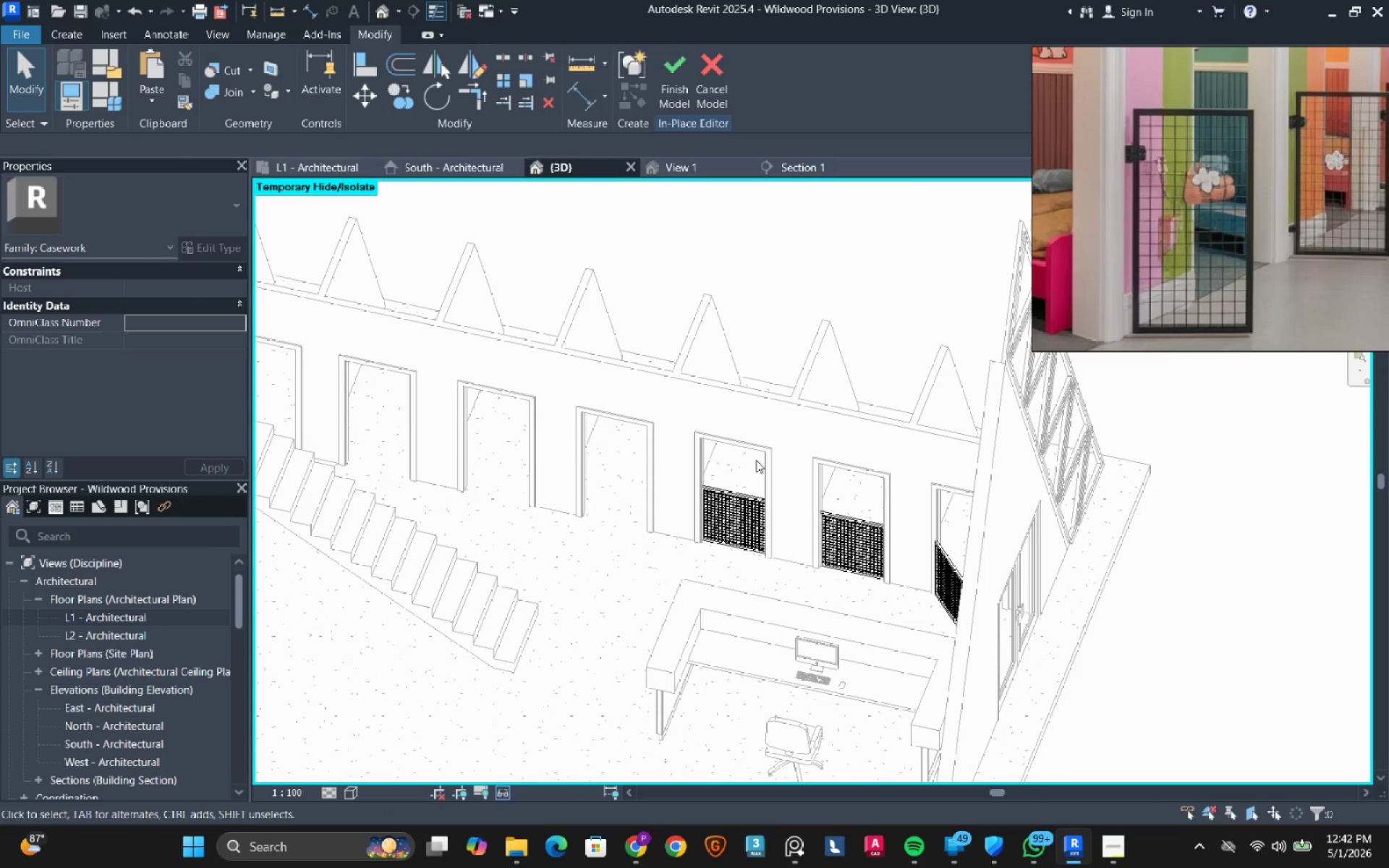 
scroll: coordinate [640, 414], scroll_direction: down, amount: 23.0
 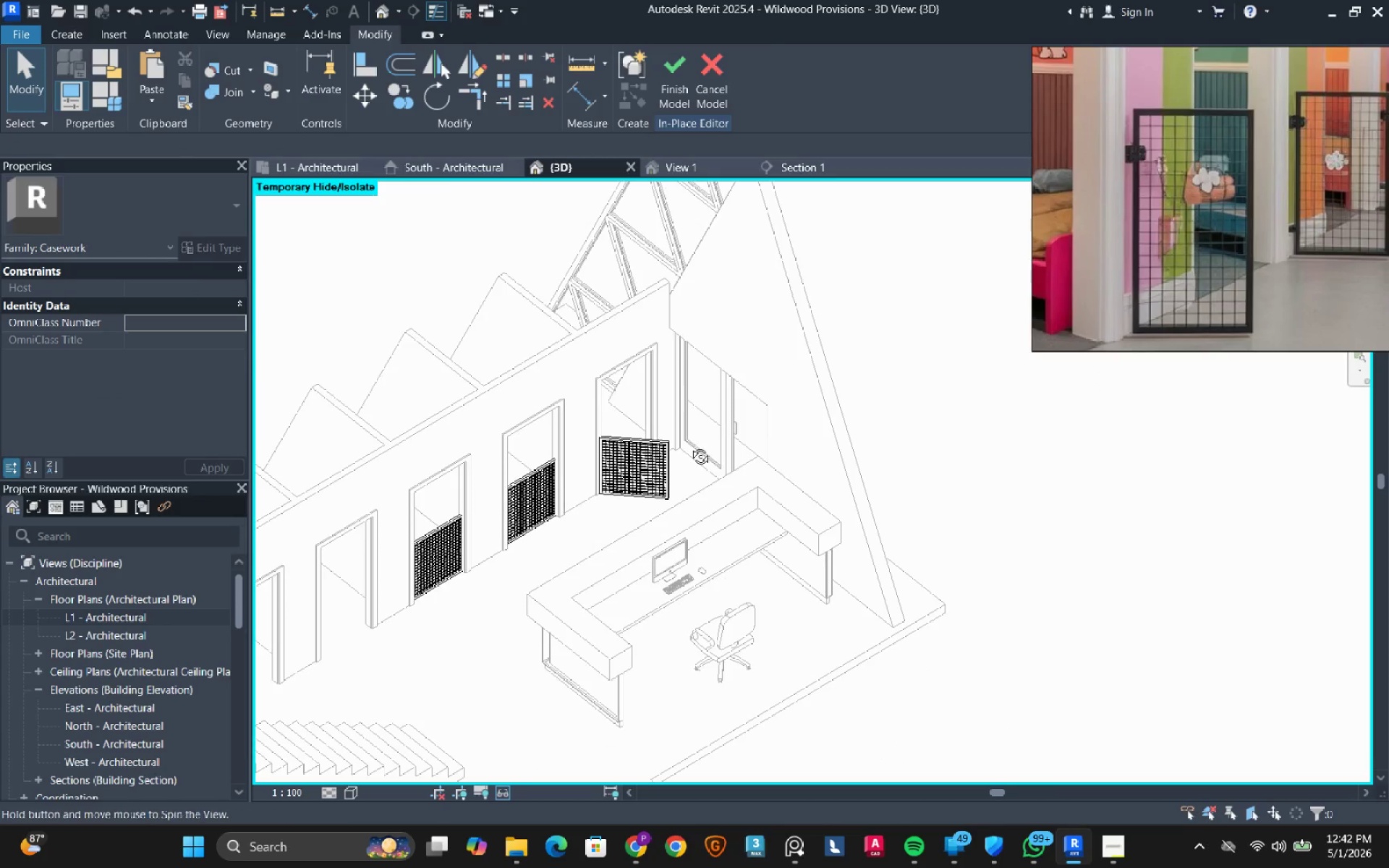 
hold_key(key=ShiftLeft, duration=4.08)
 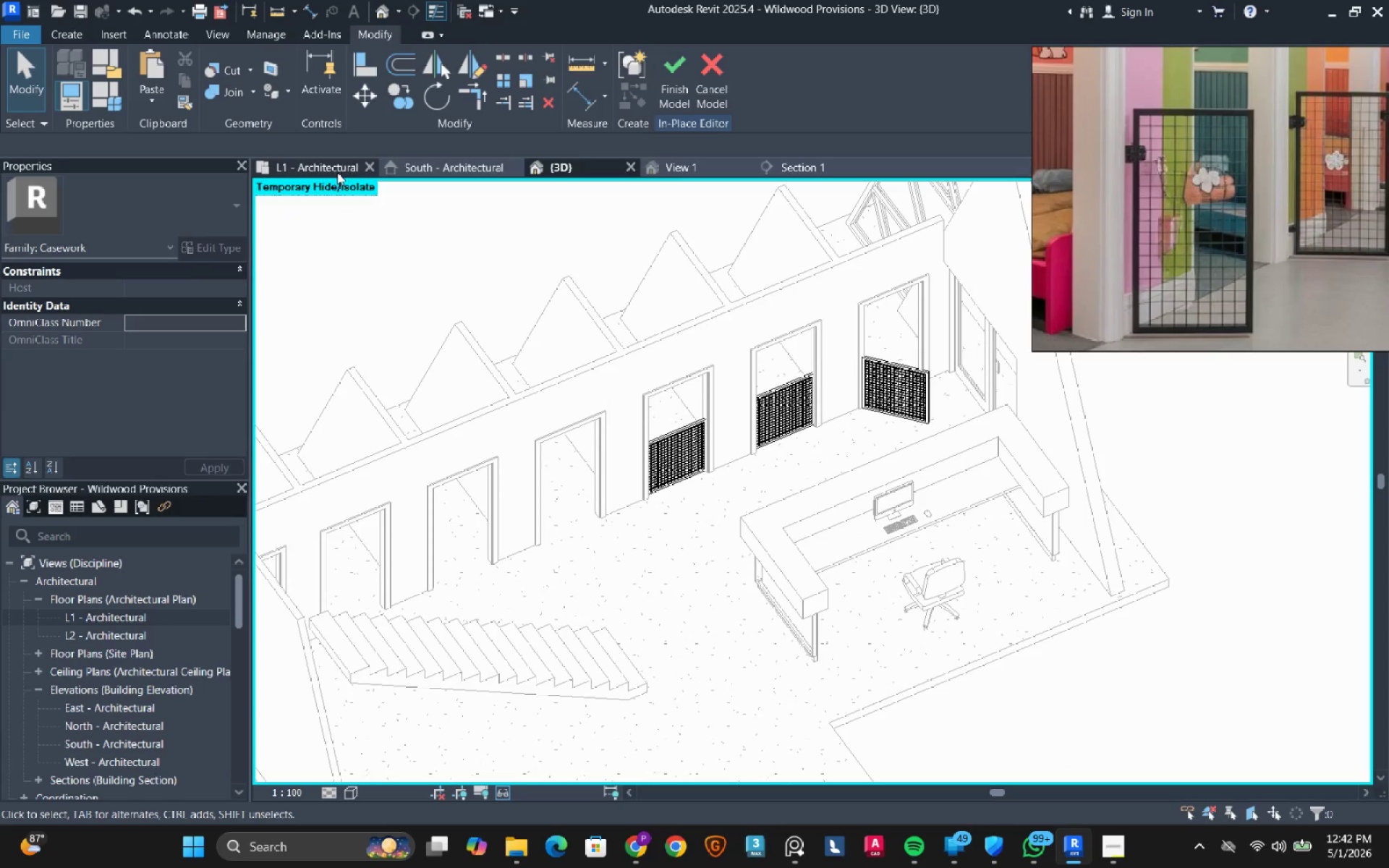 
left_click([335, 172])
 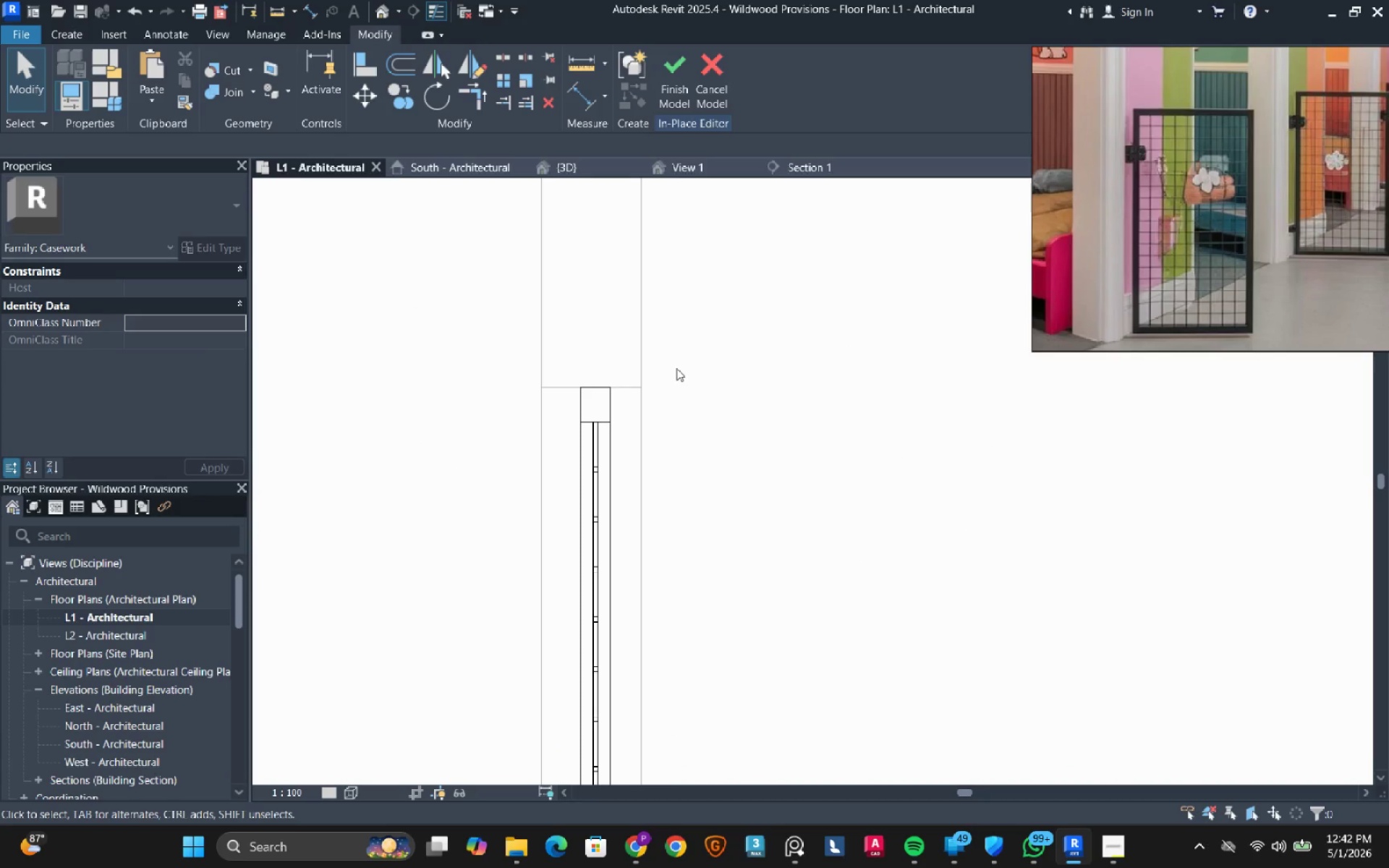 
left_click_drag(start_coordinate=[608, 636], to_coordinate=[815, 514])
 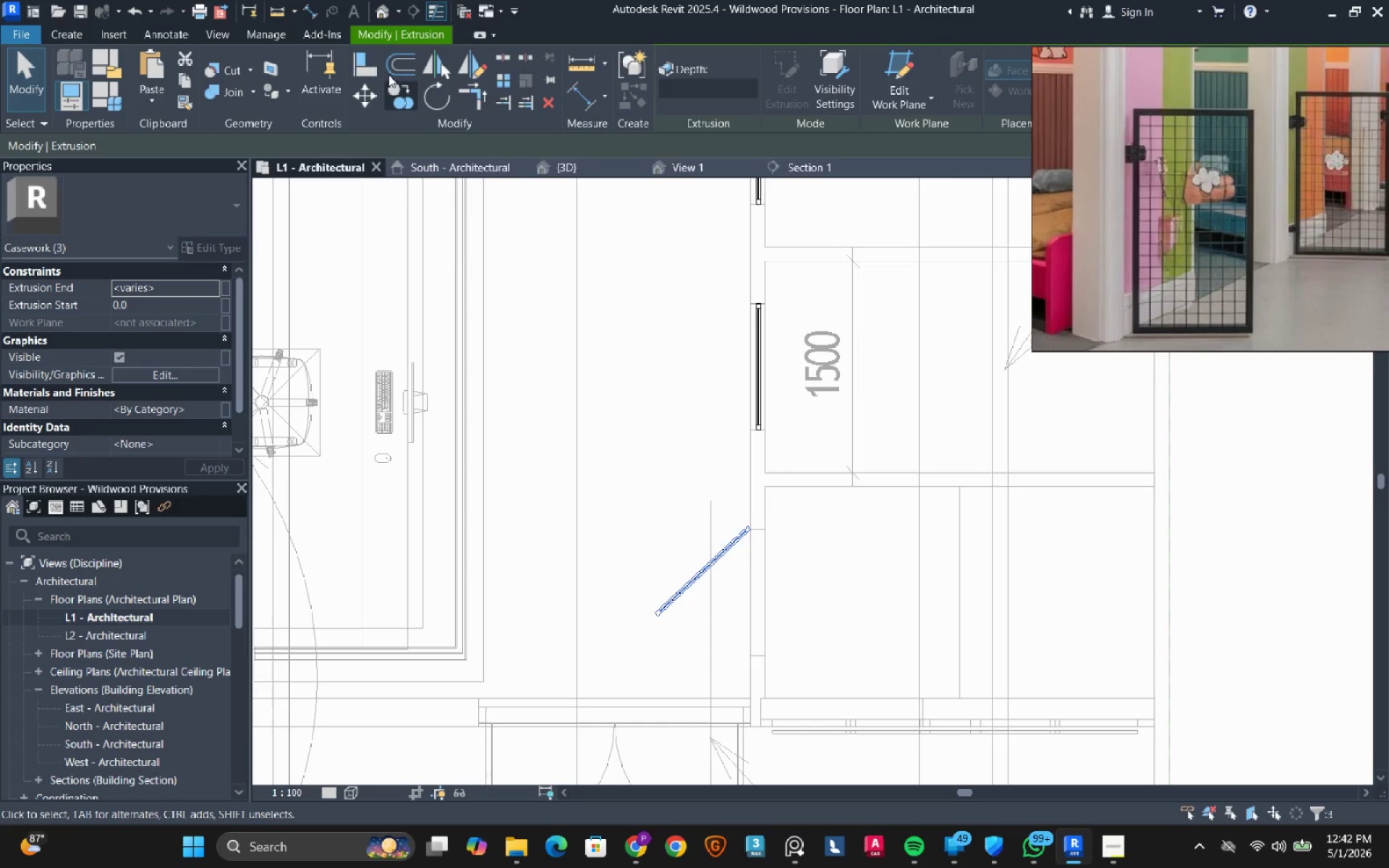 
scroll: coordinate [654, 555], scroll_direction: down, amount: 14.0
 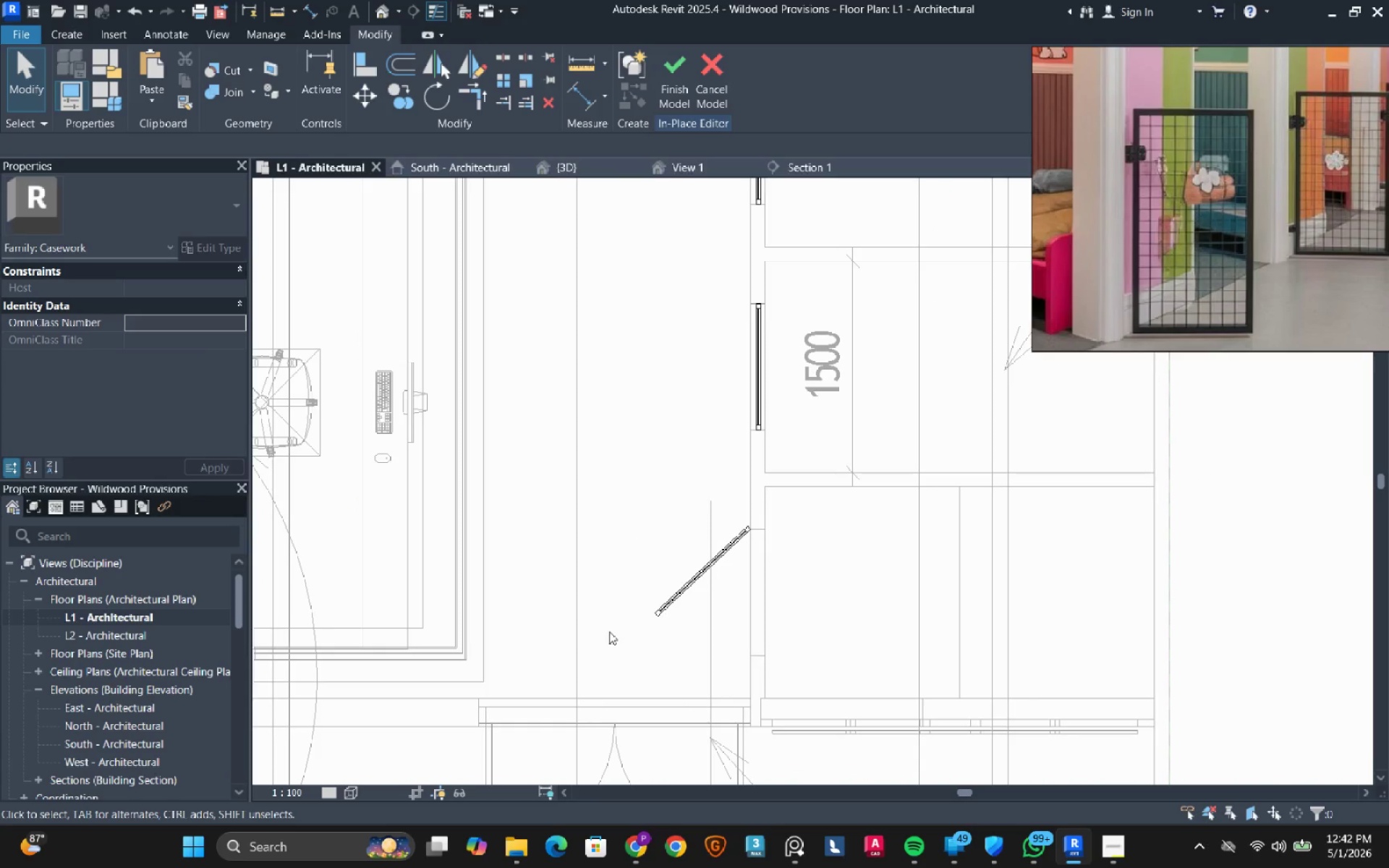 
left_click([368, 97])
 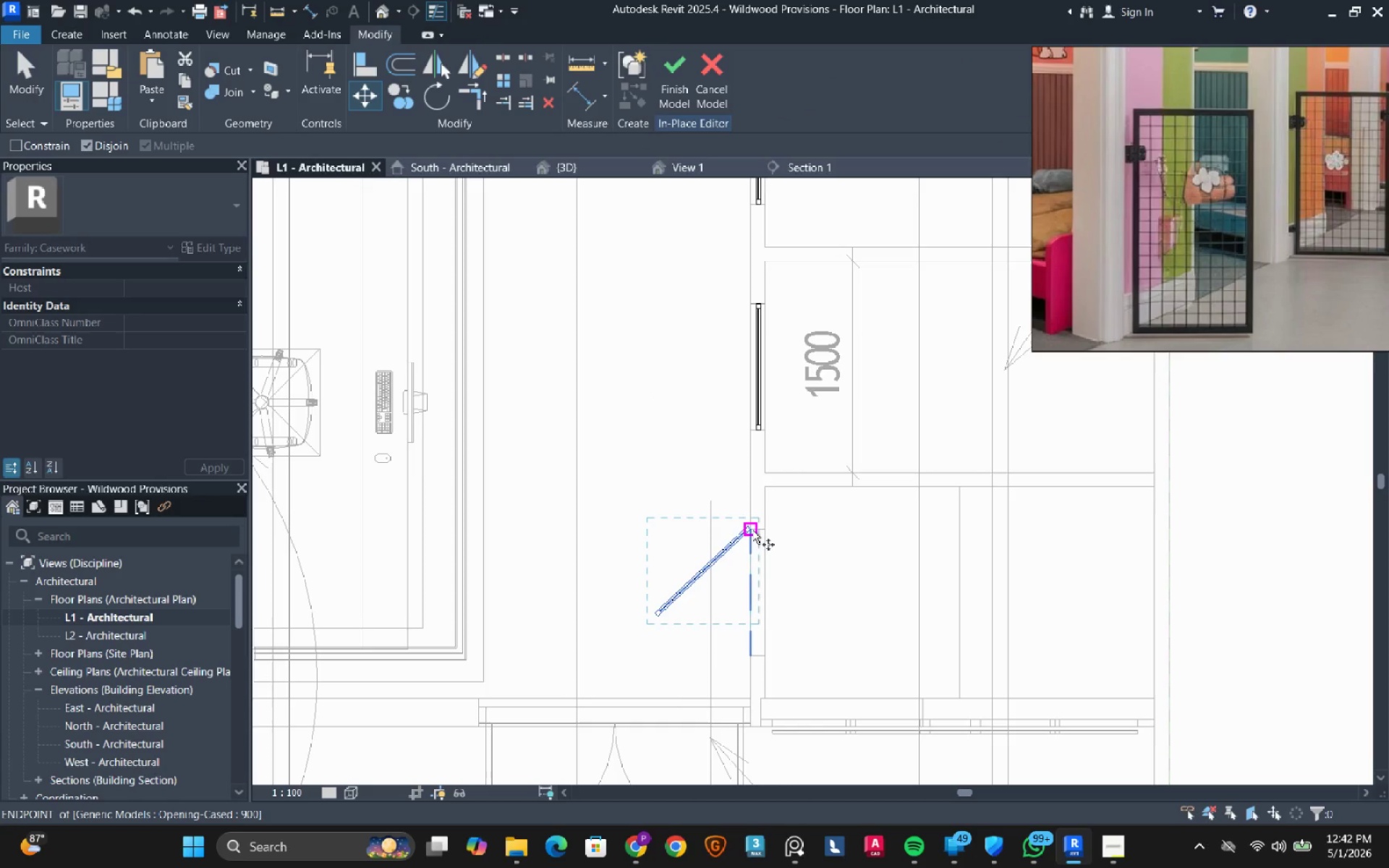 
left_click([768, 527])
 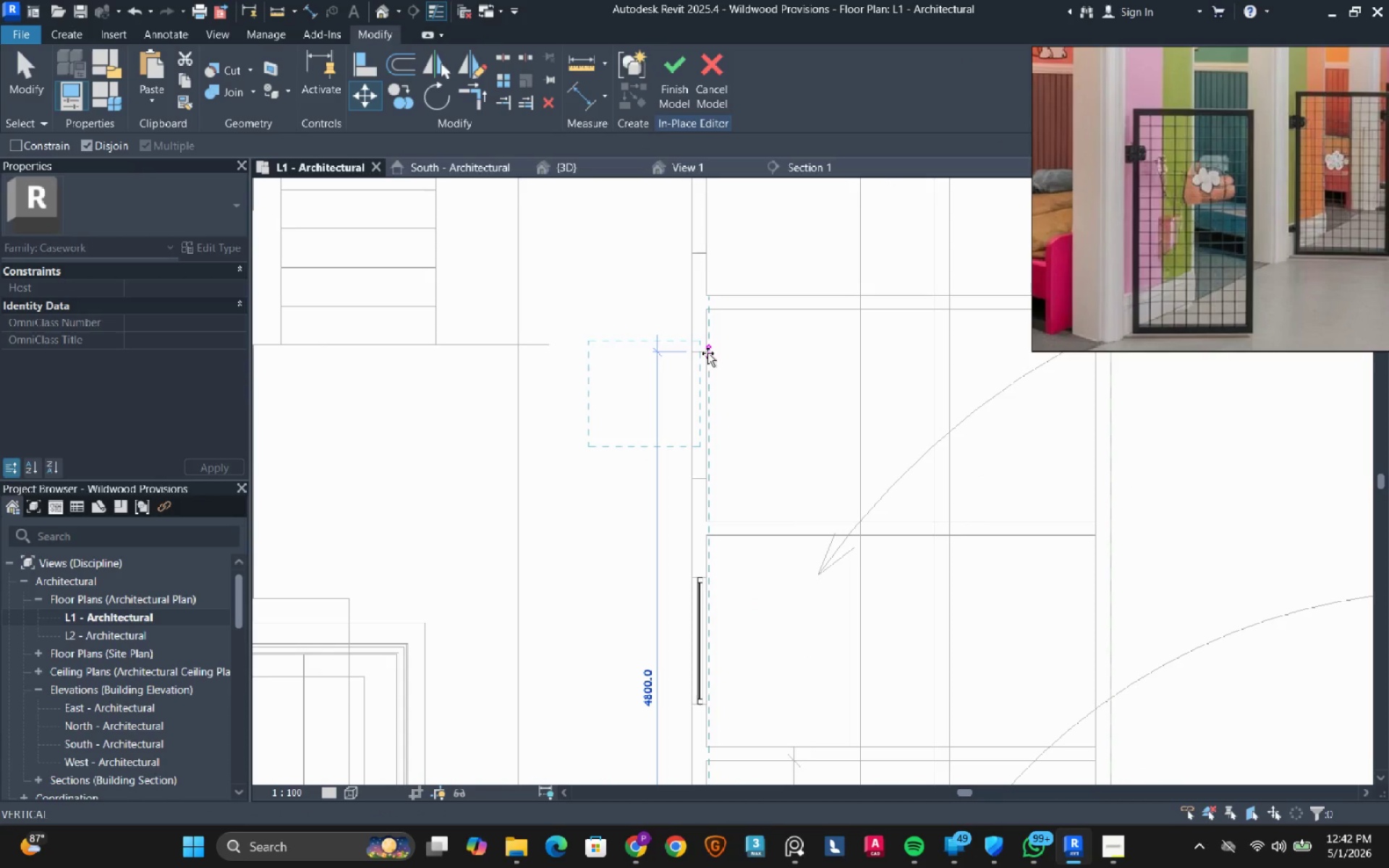 
hold_key(key=ShiftLeft, duration=0.94)
 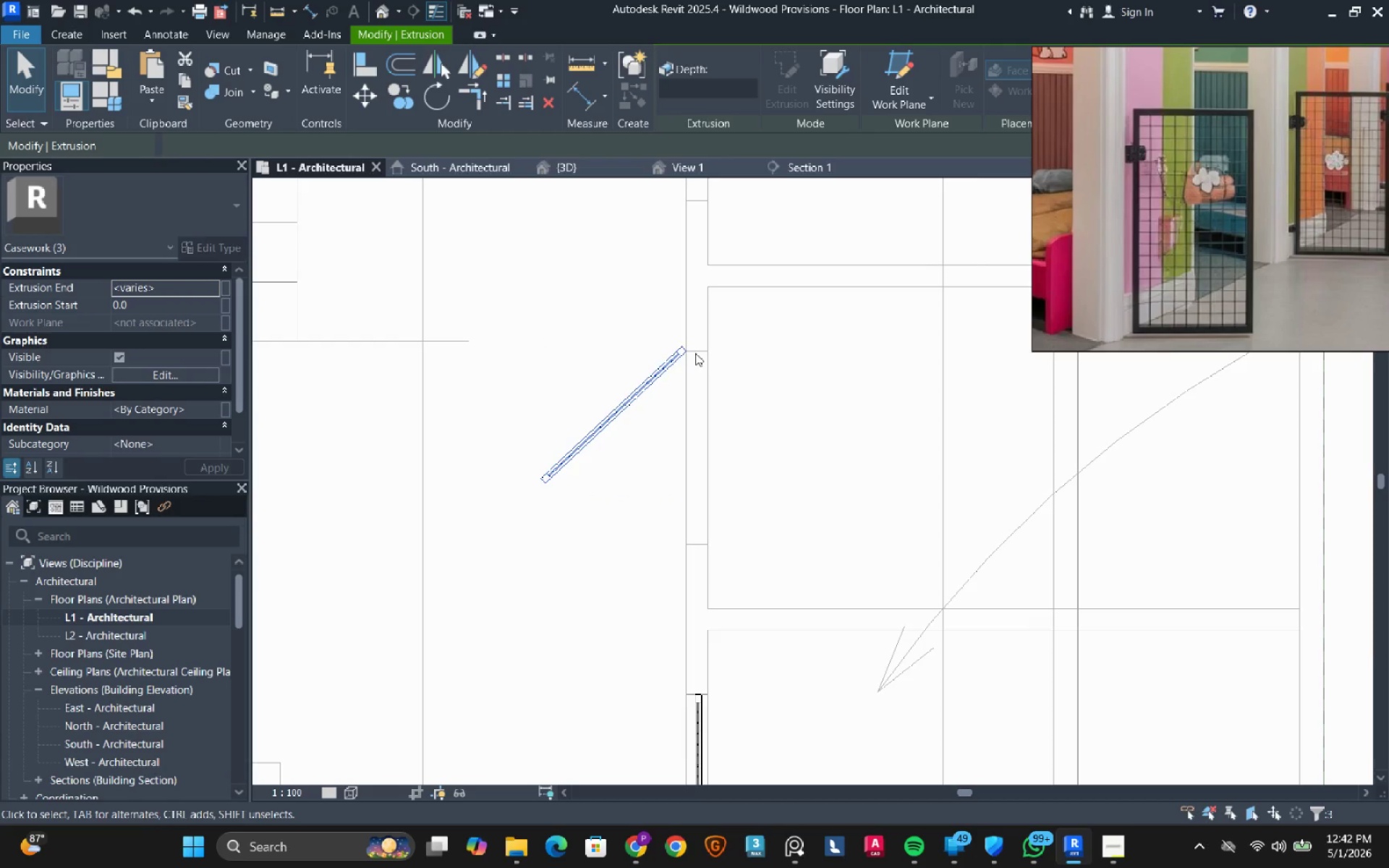 
scroll: coordinate [703, 353], scroll_direction: up, amount: 3.0
 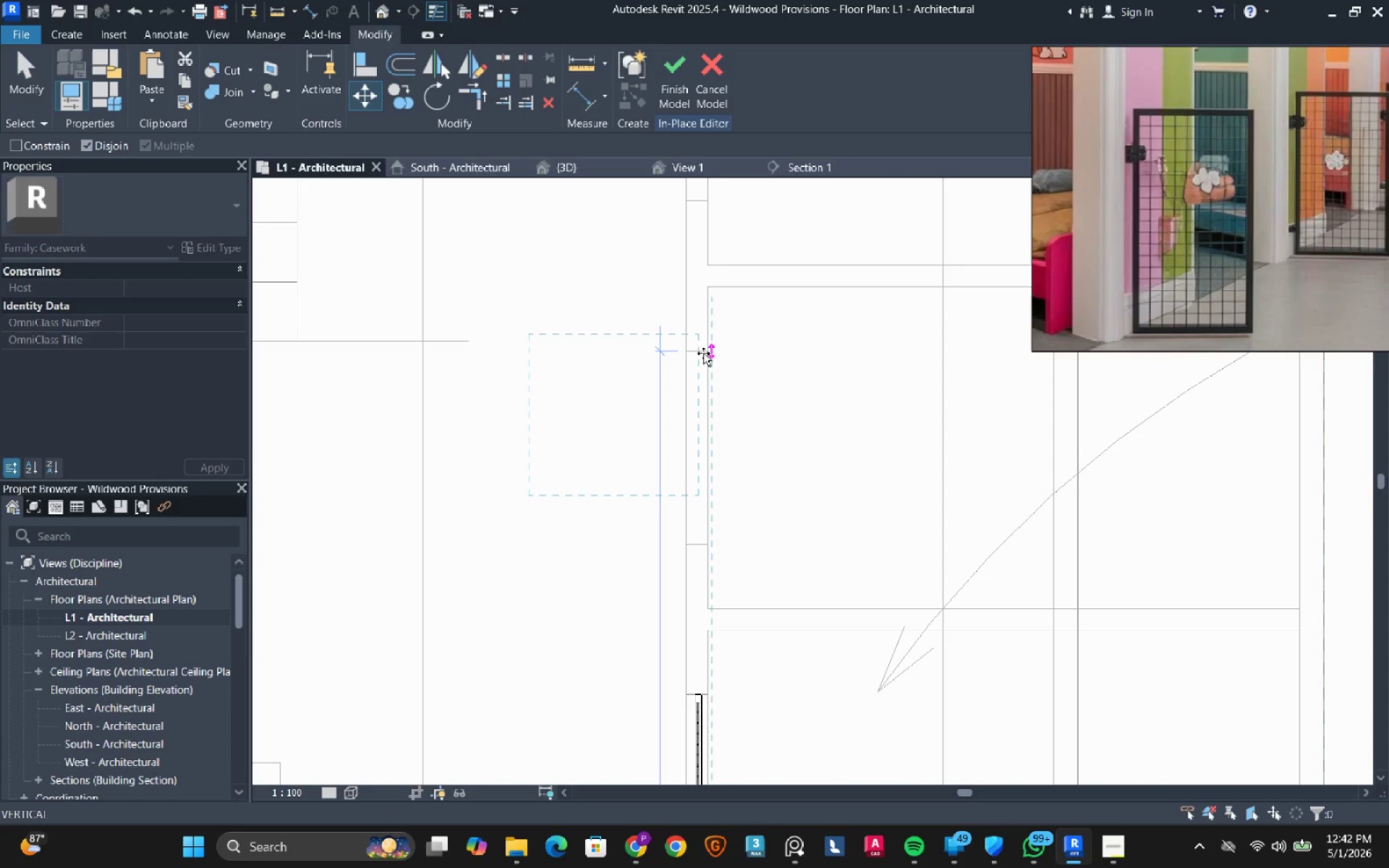 
left_click([695, 353])
 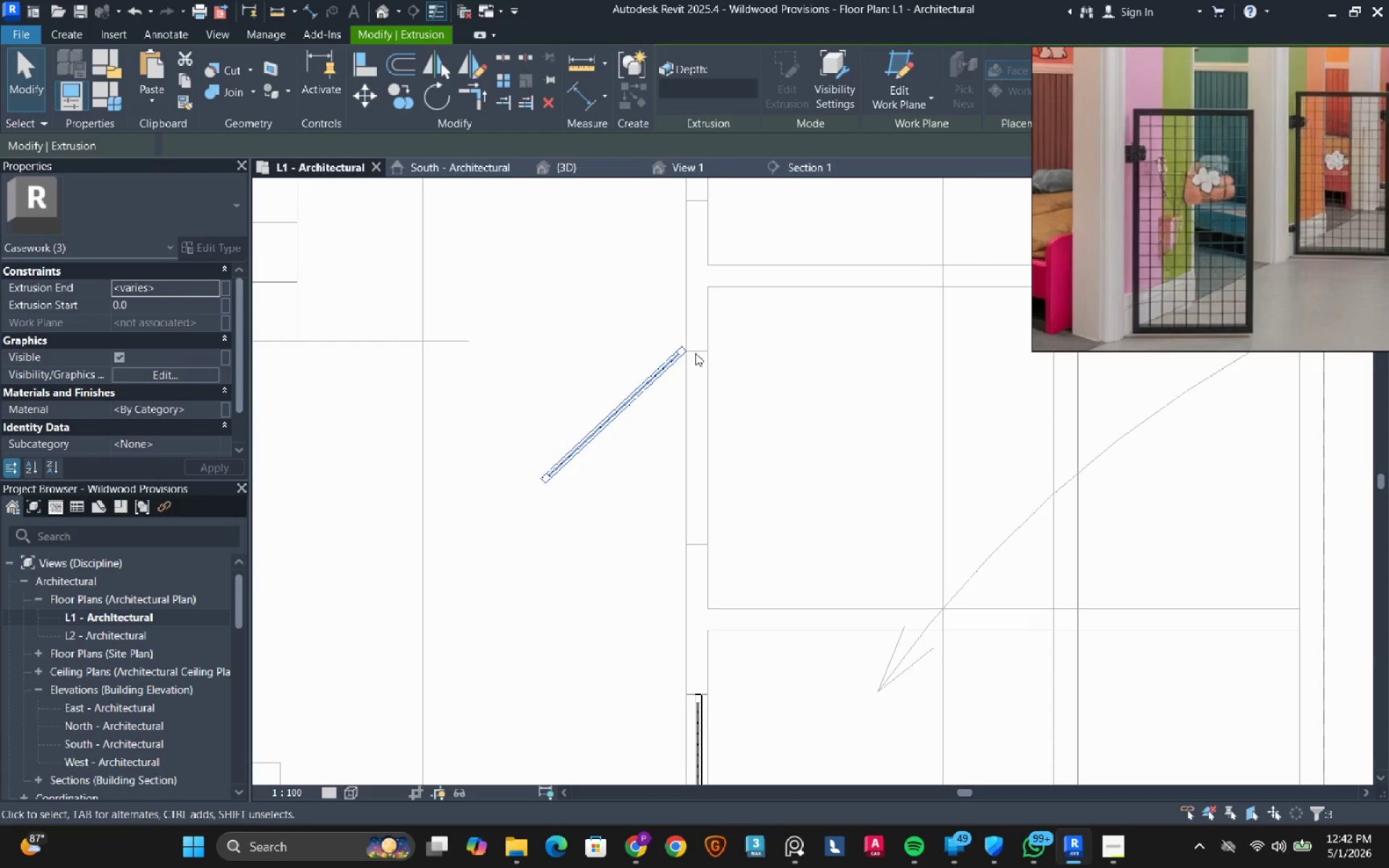 
key(Escape)
 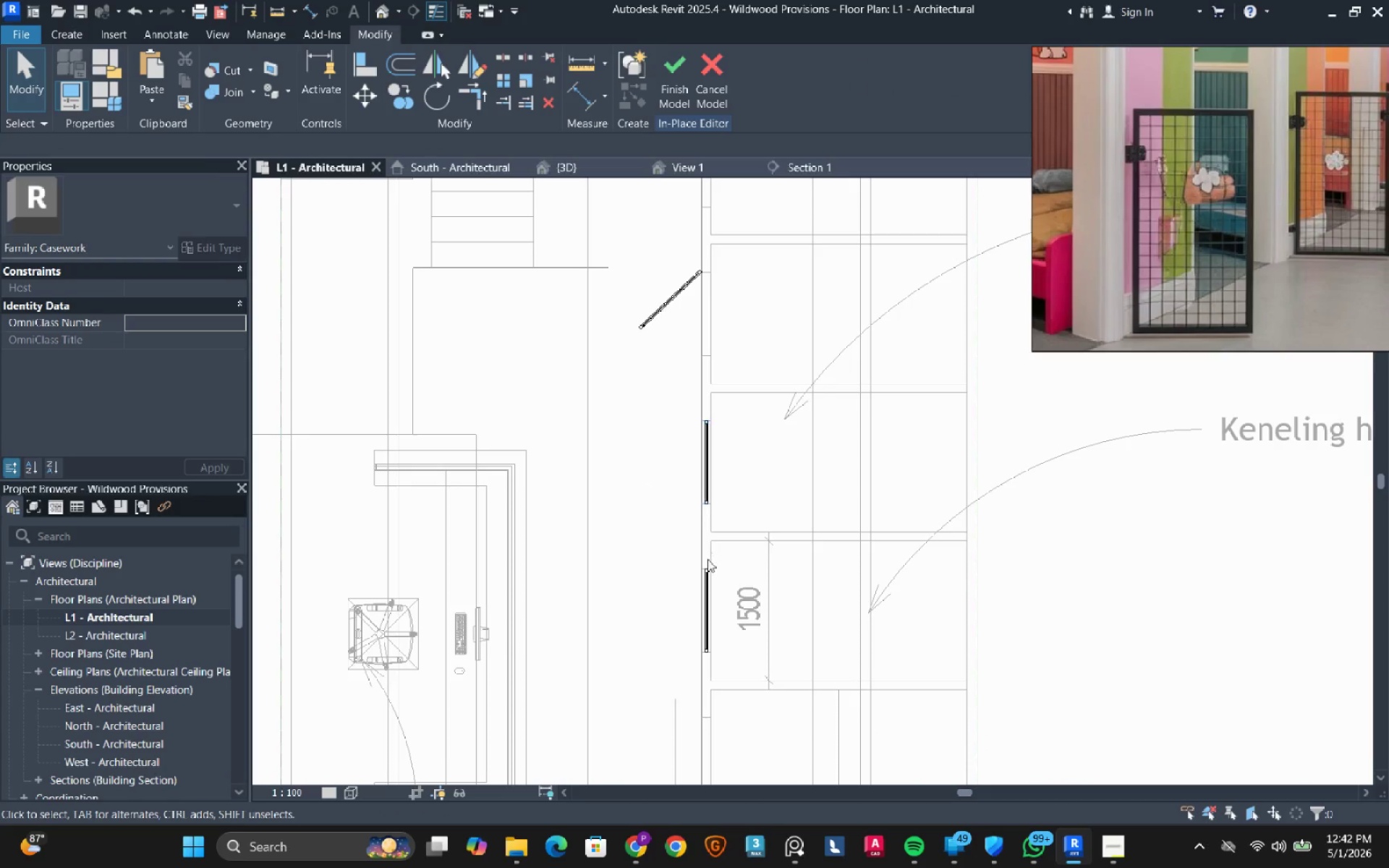 
scroll: coordinate [718, 536], scroll_direction: down, amount: 6.0
 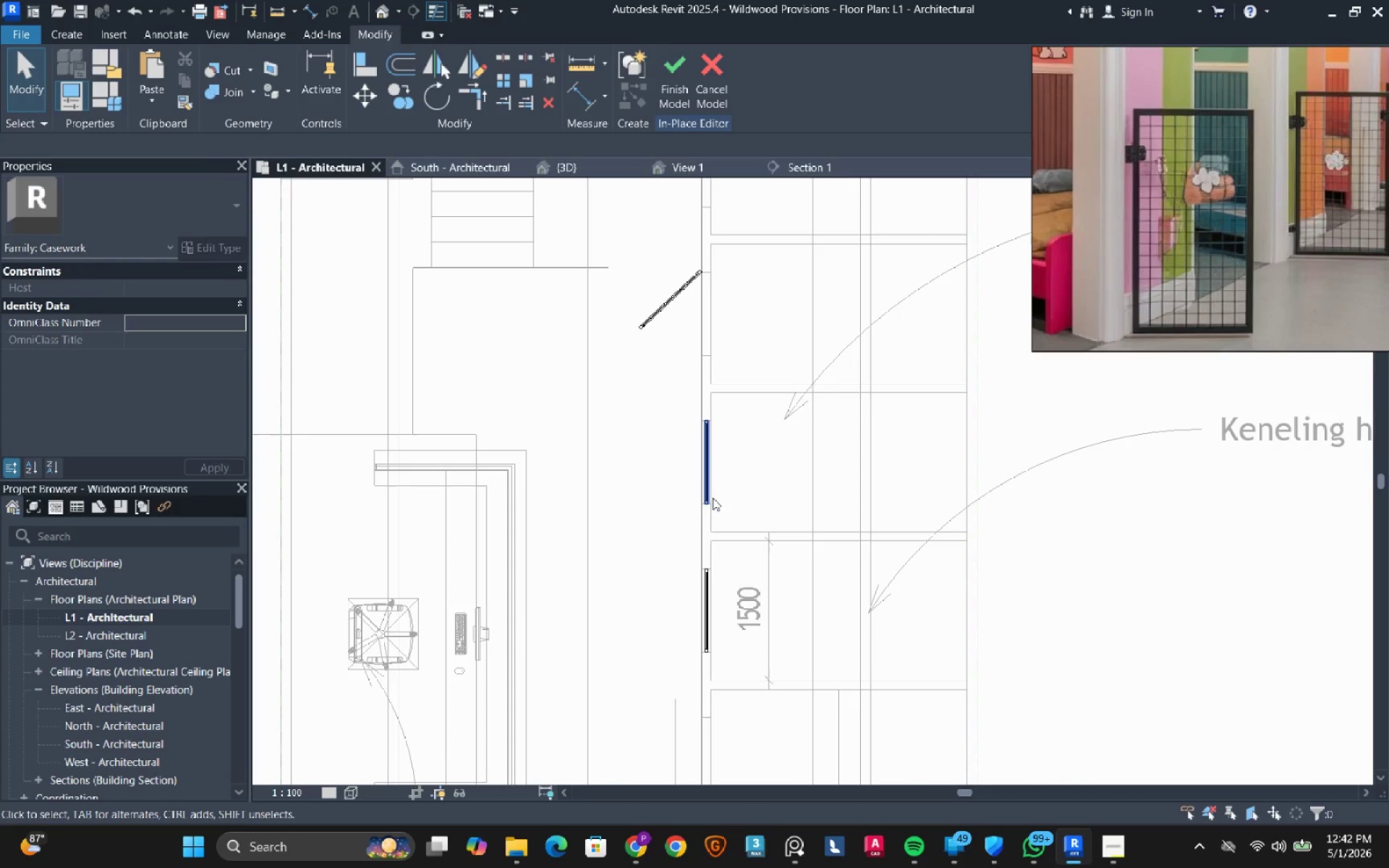 
left_click_drag(start_coordinate=[663, 542], to_coordinate=[747, 671])
 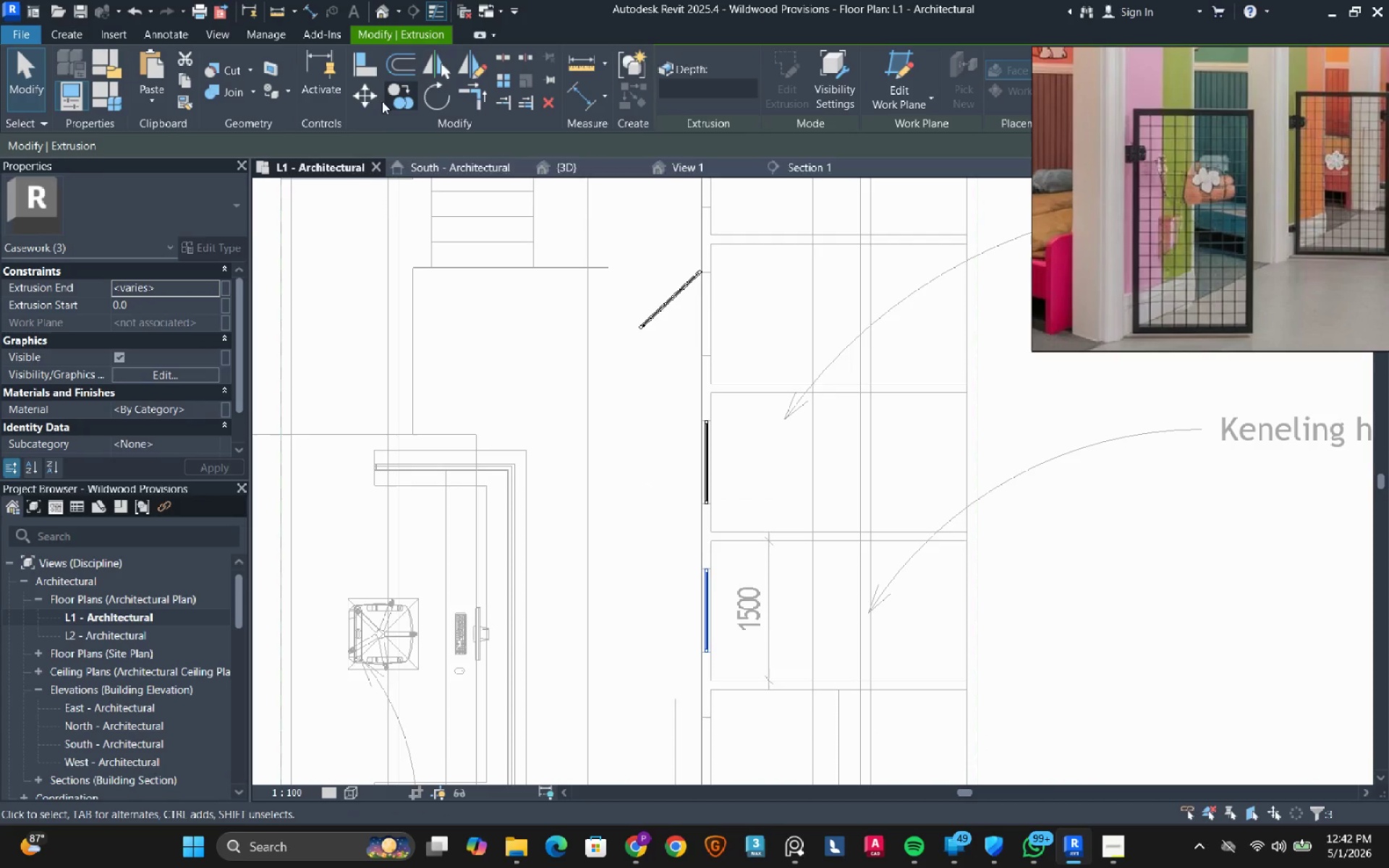 
left_click([394, 98])
 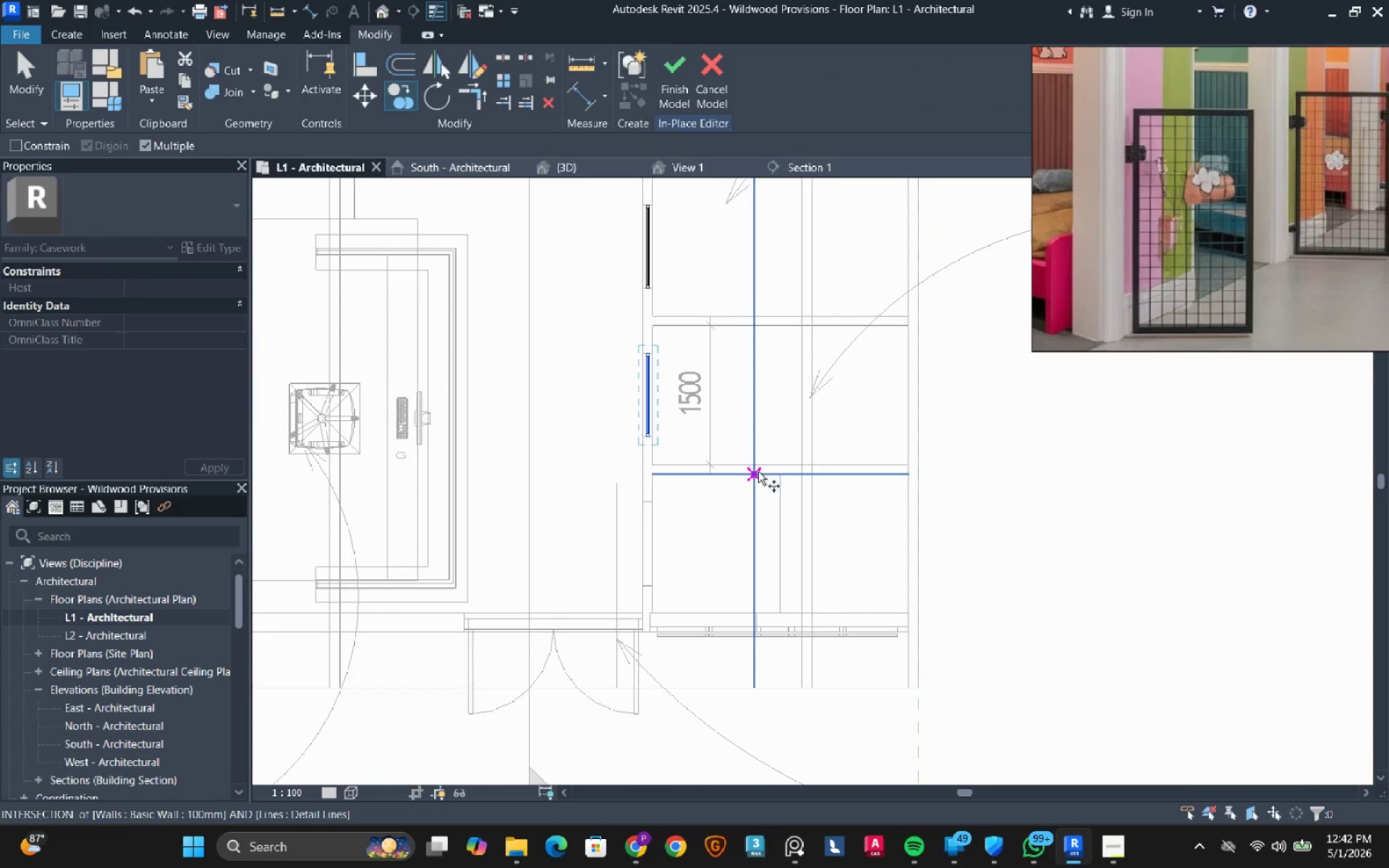 
scroll: coordinate [673, 375], scroll_direction: up, amount: 5.0
 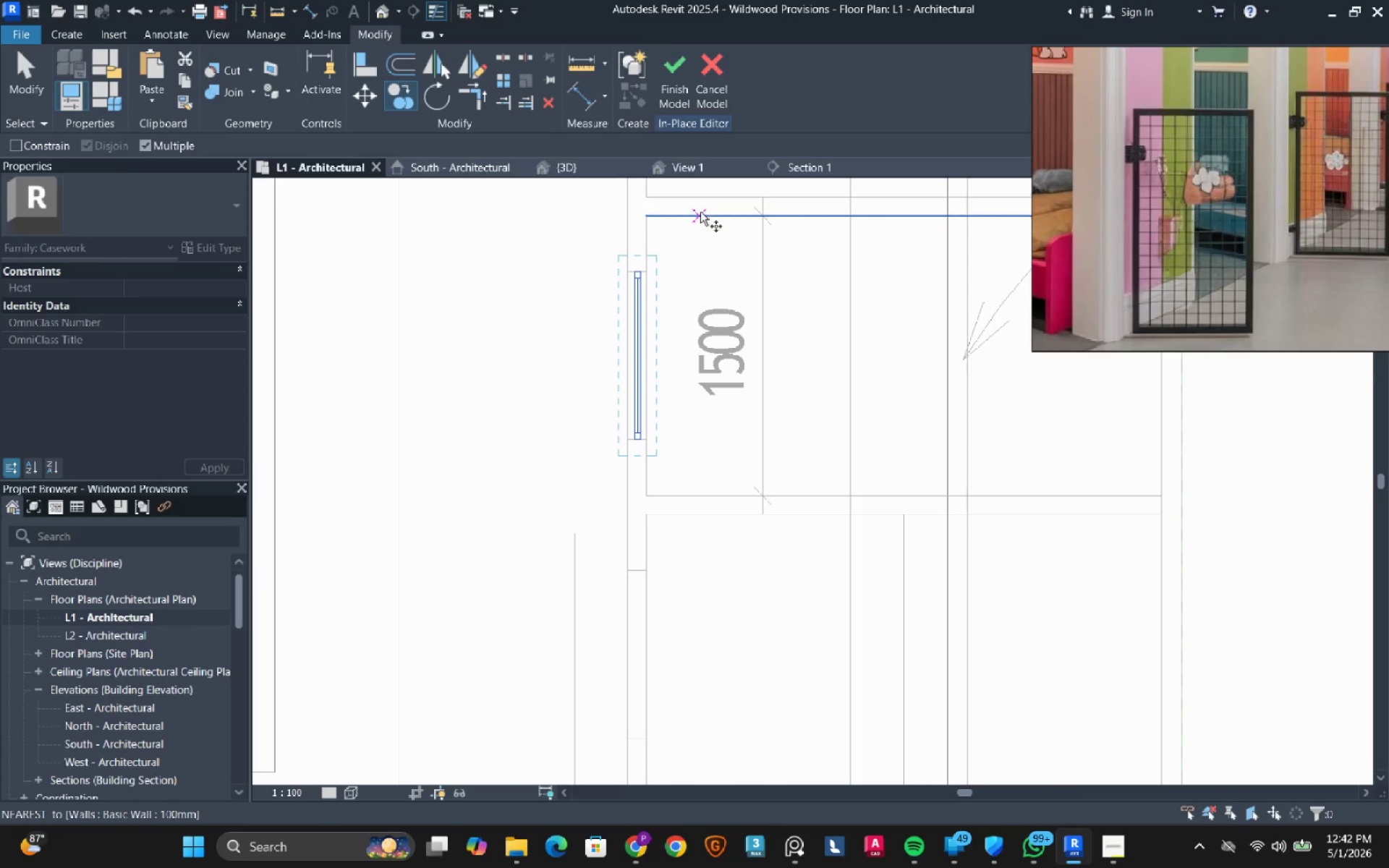 
left_click([700, 211])
 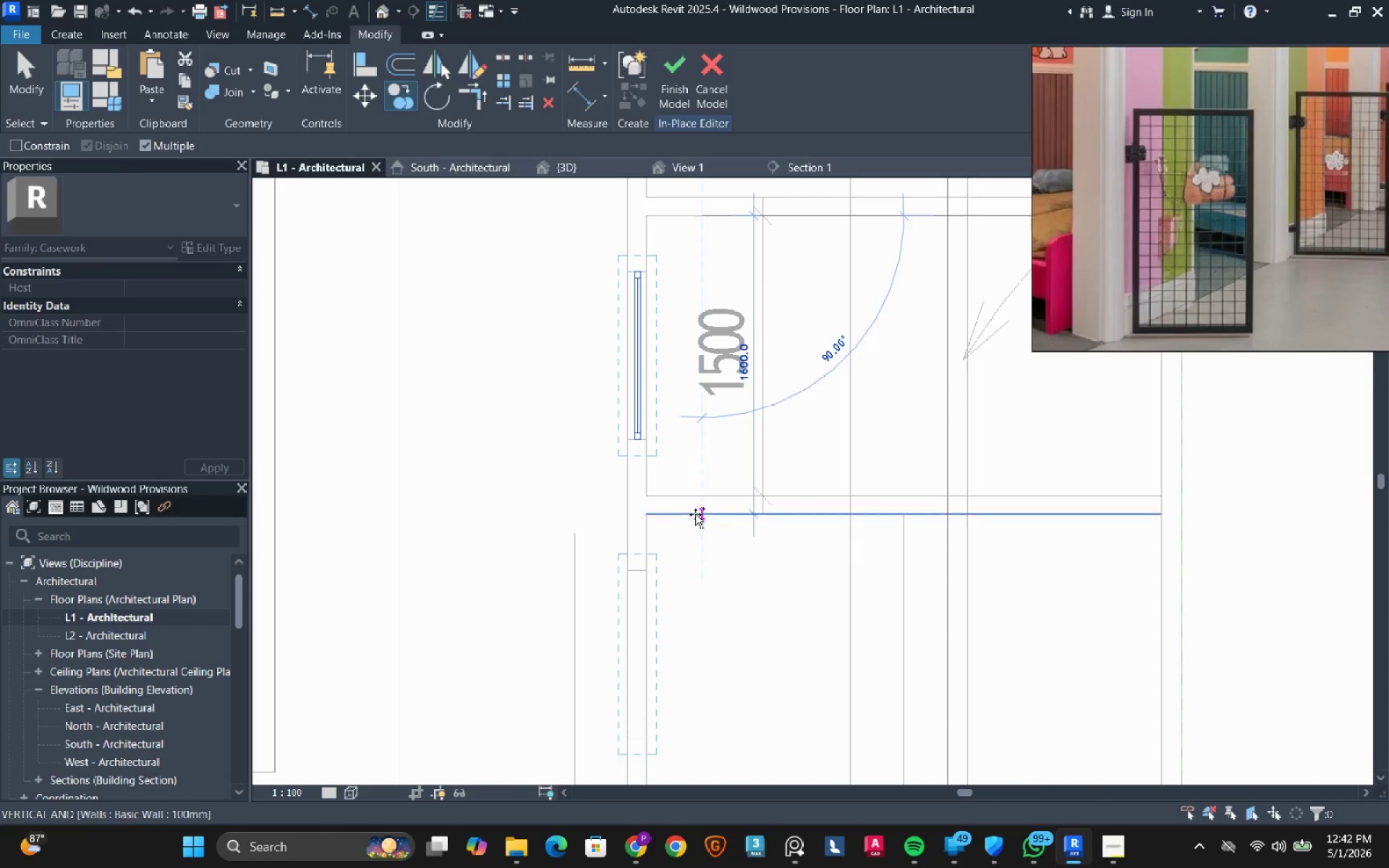 
left_click([695, 513])
 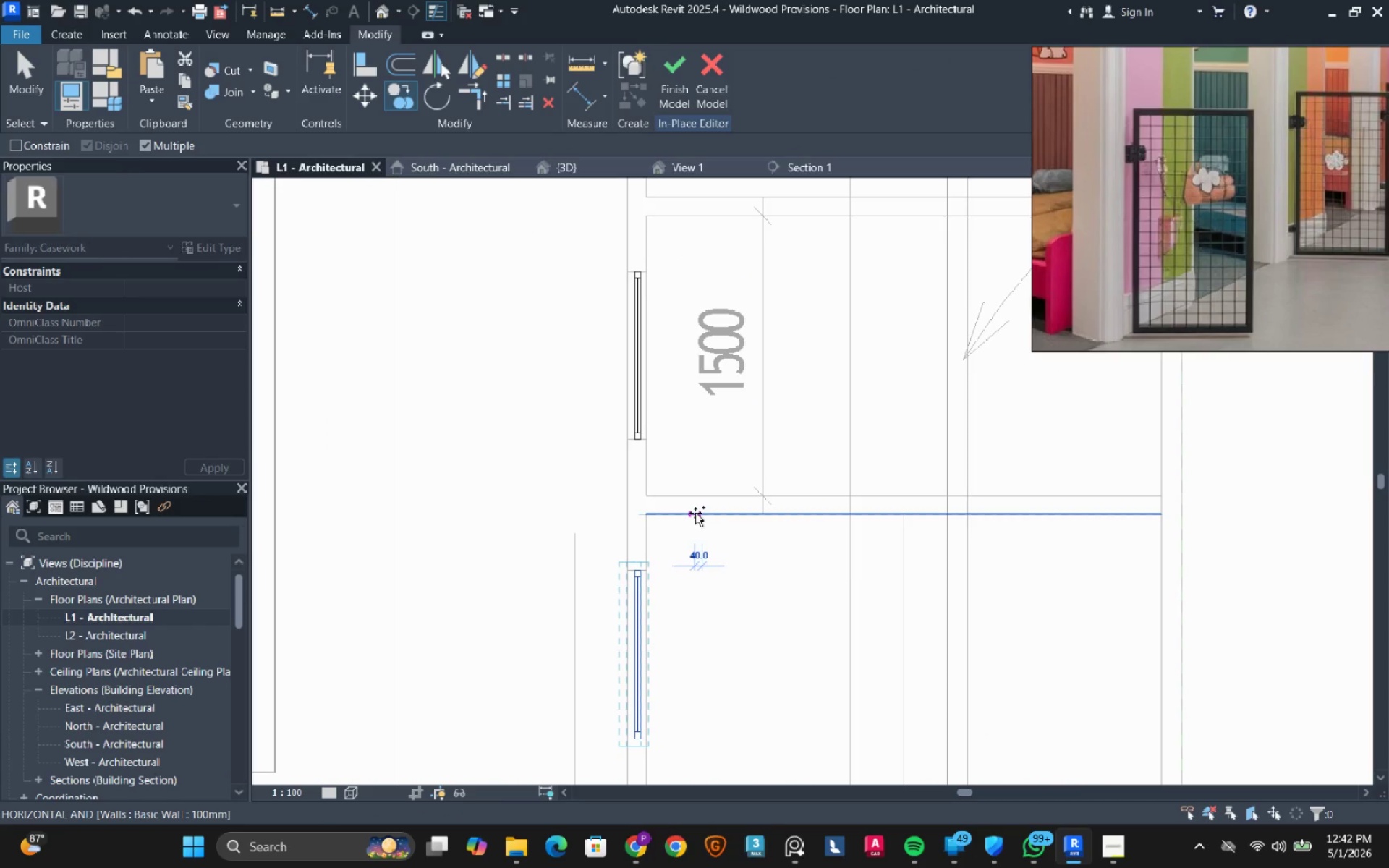 
scroll: coordinate [695, 513], scroll_direction: down, amount: 5.0
 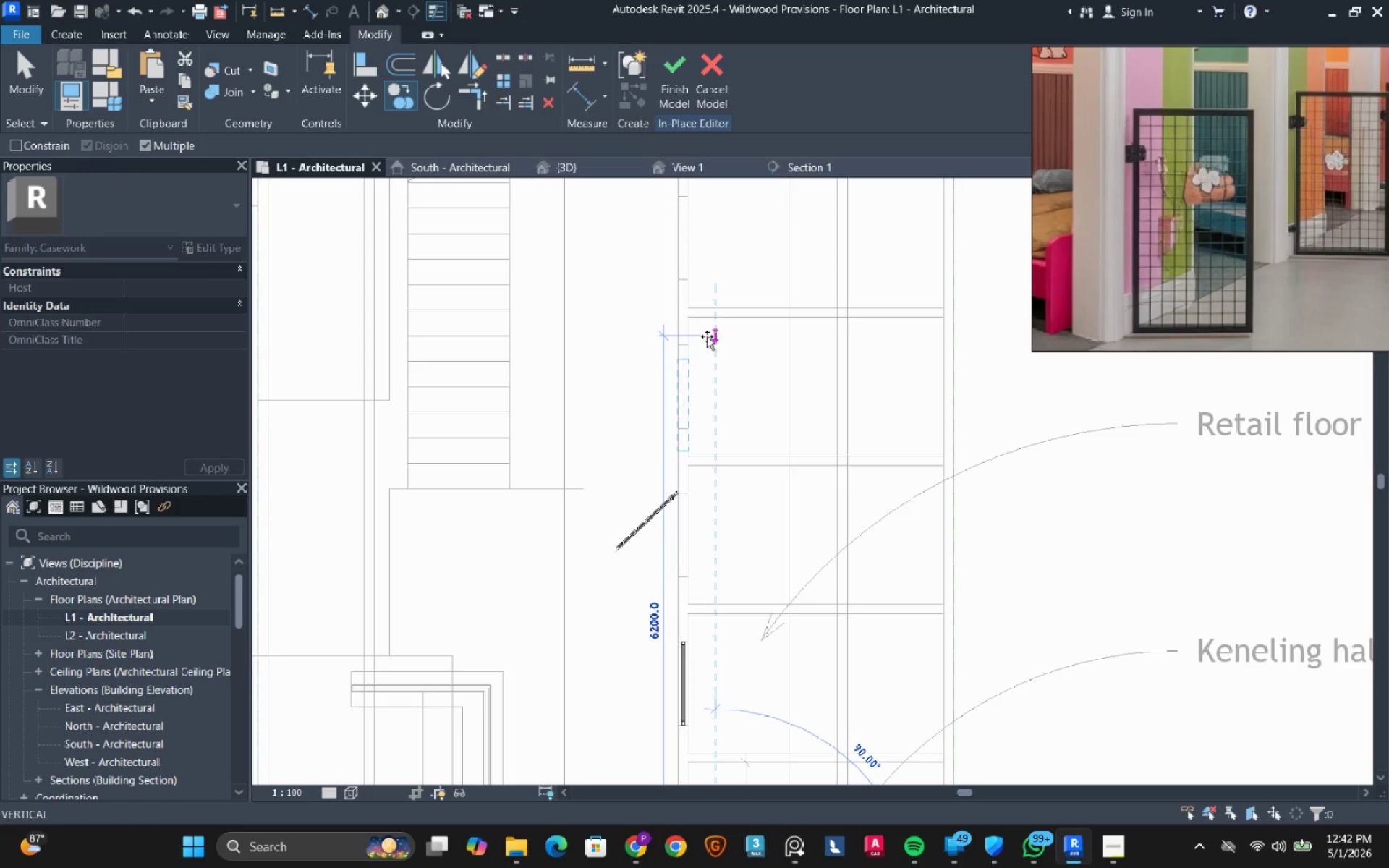 
left_click_drag(start_coordinate=[710, 317], to_coordinate=[693, 407])
 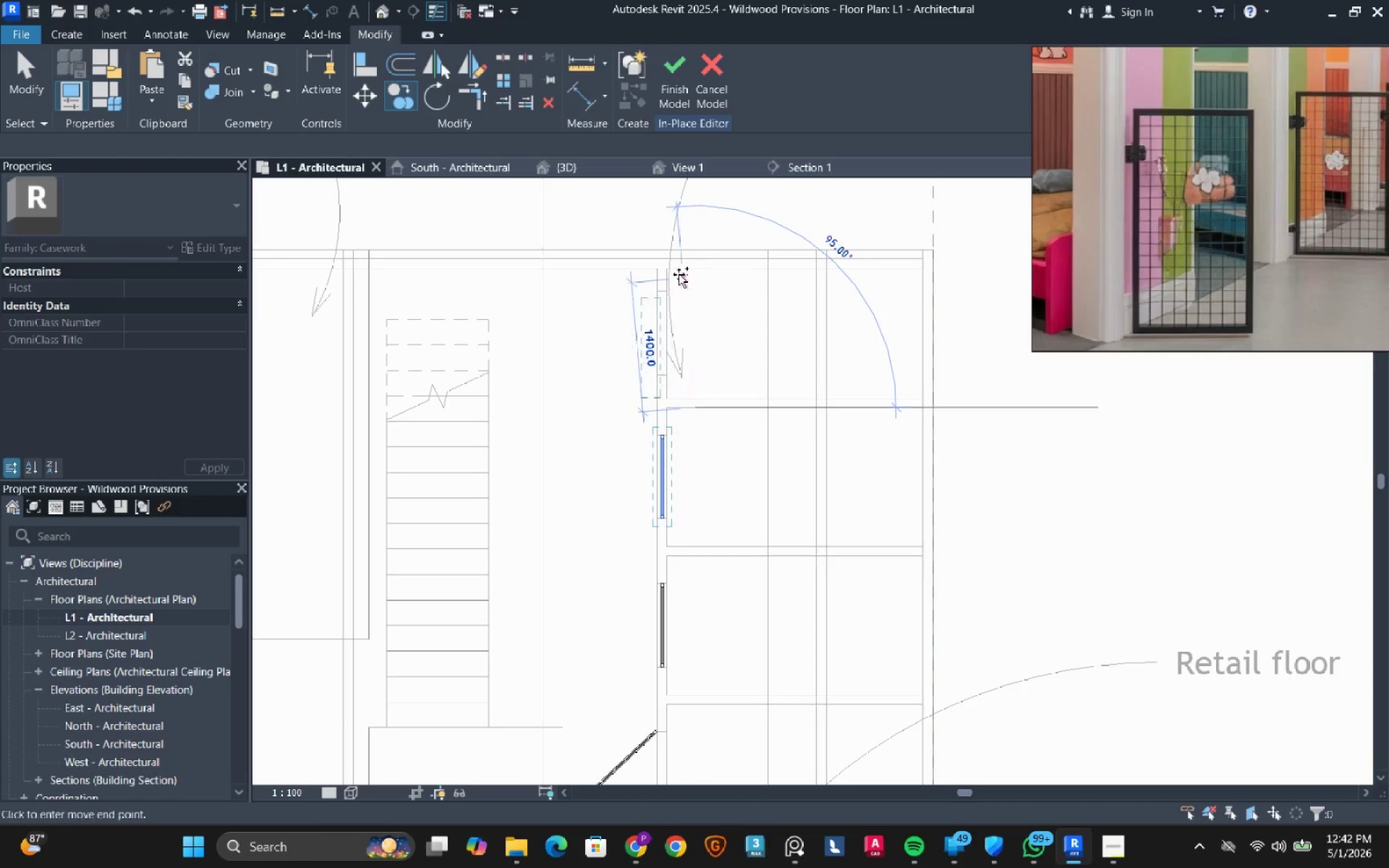 
left_click([693, 407])
 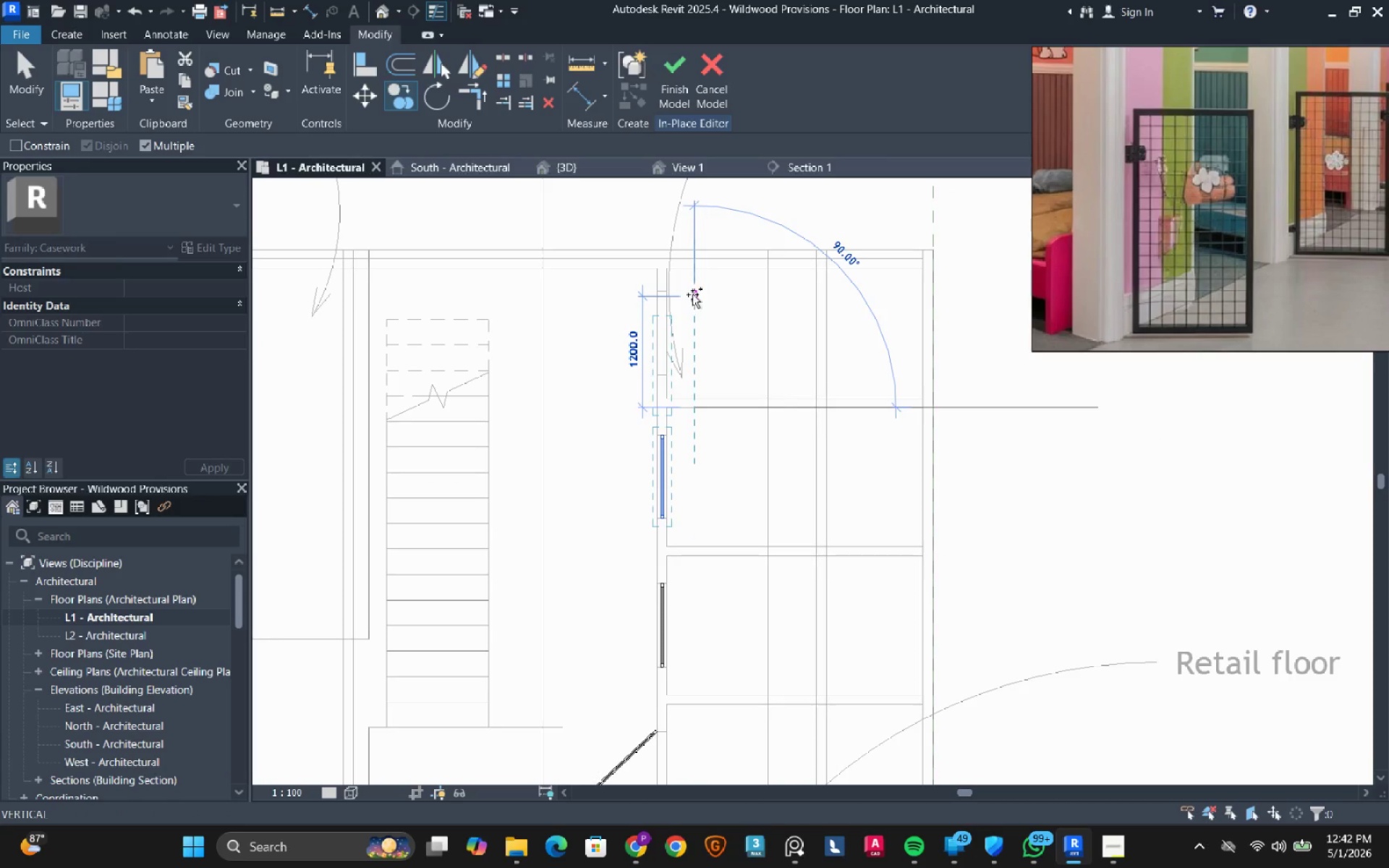 
left_click([701, 267])
 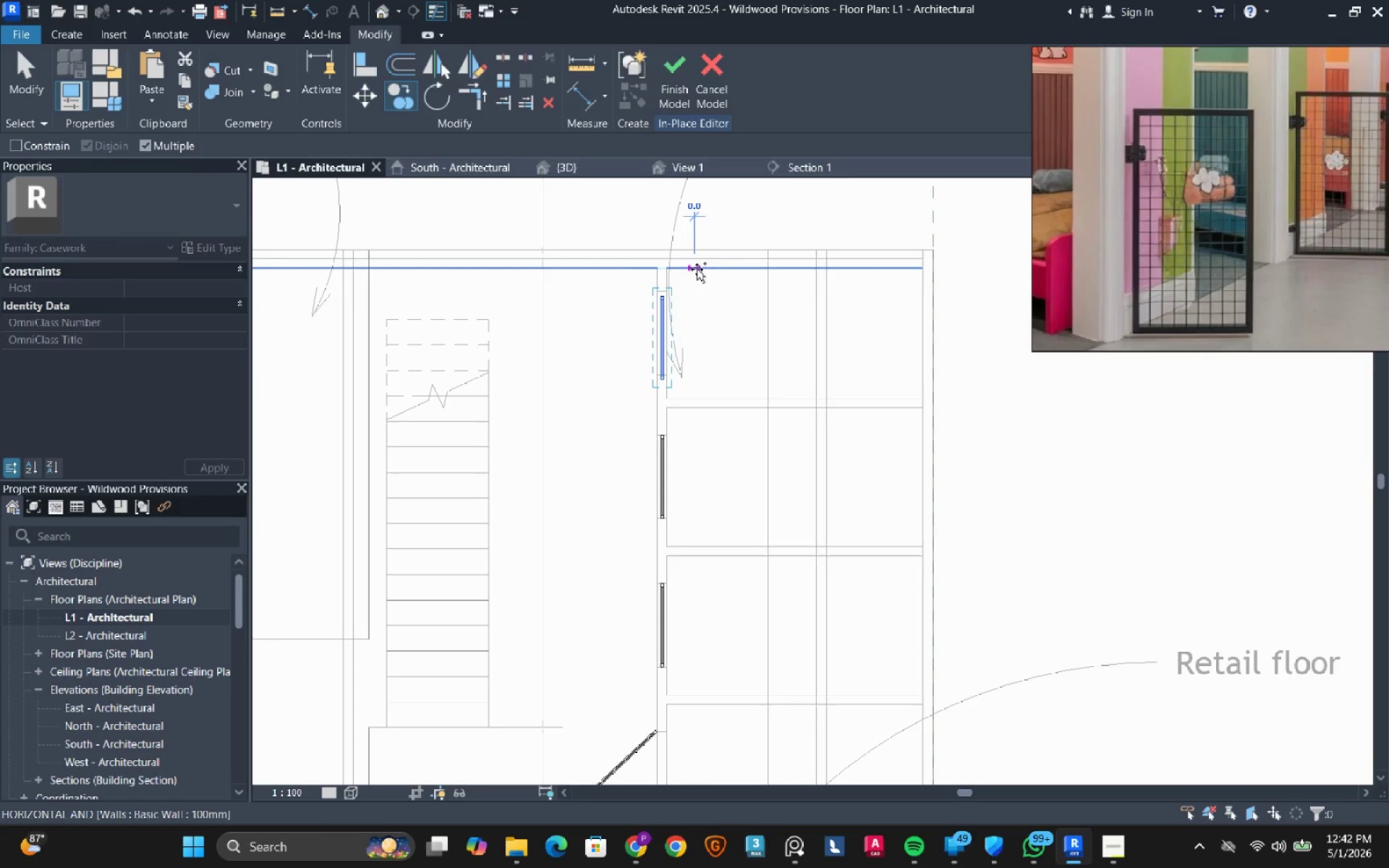 
scroll: coordinate [677, 289], scroll_direction: up, amount: 7.0
 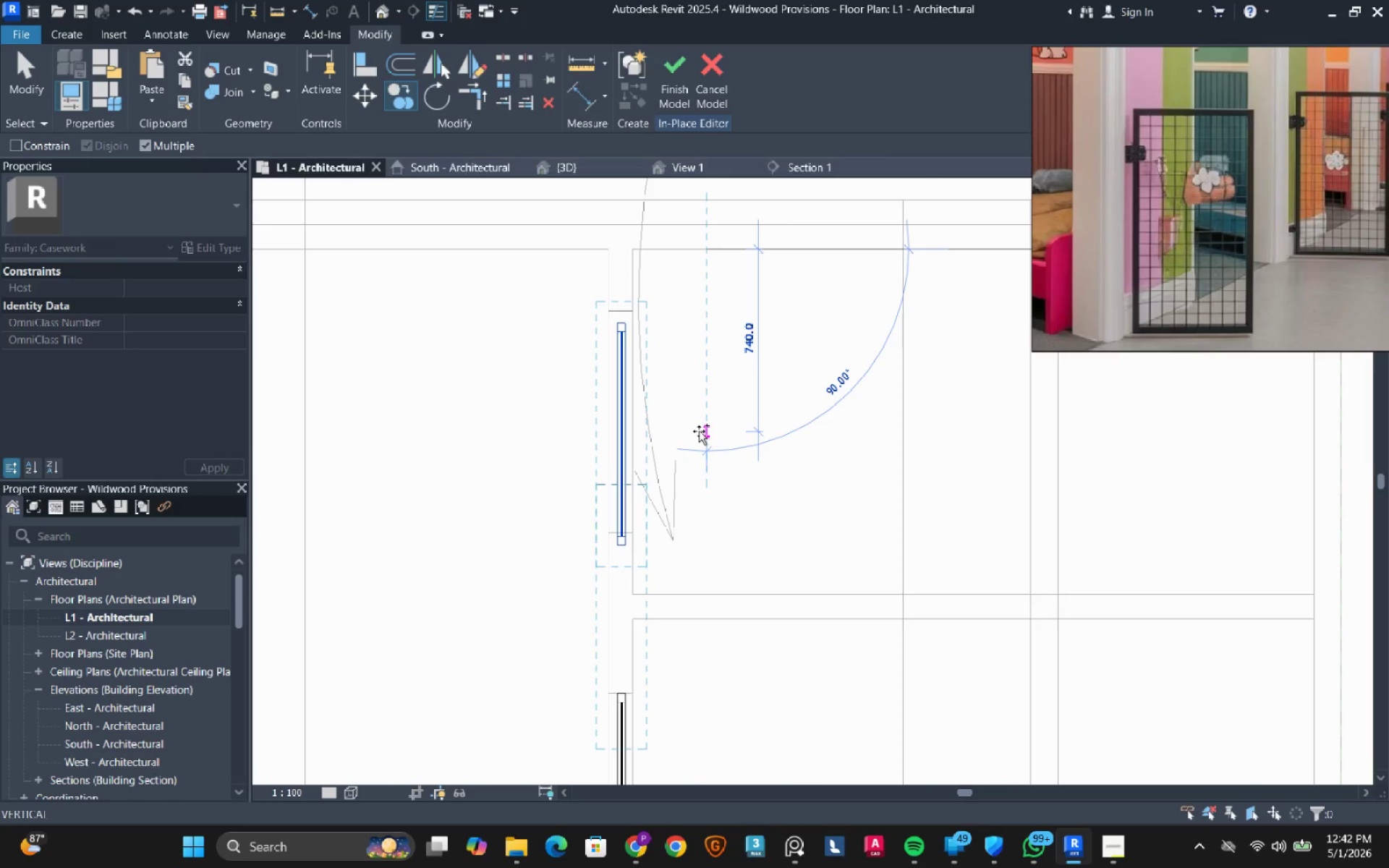 
key(Escape)
 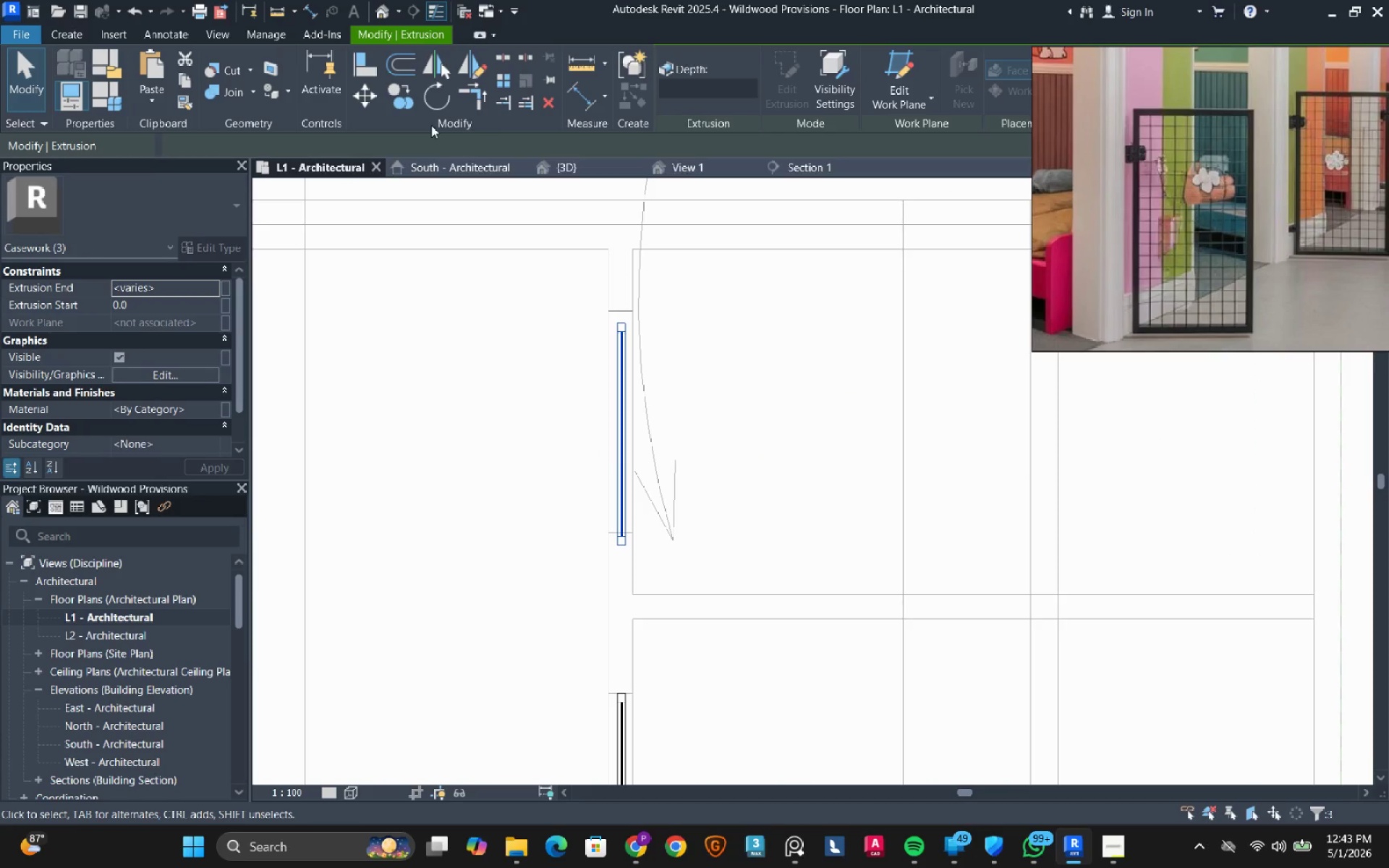 
left_click([372, 94])
 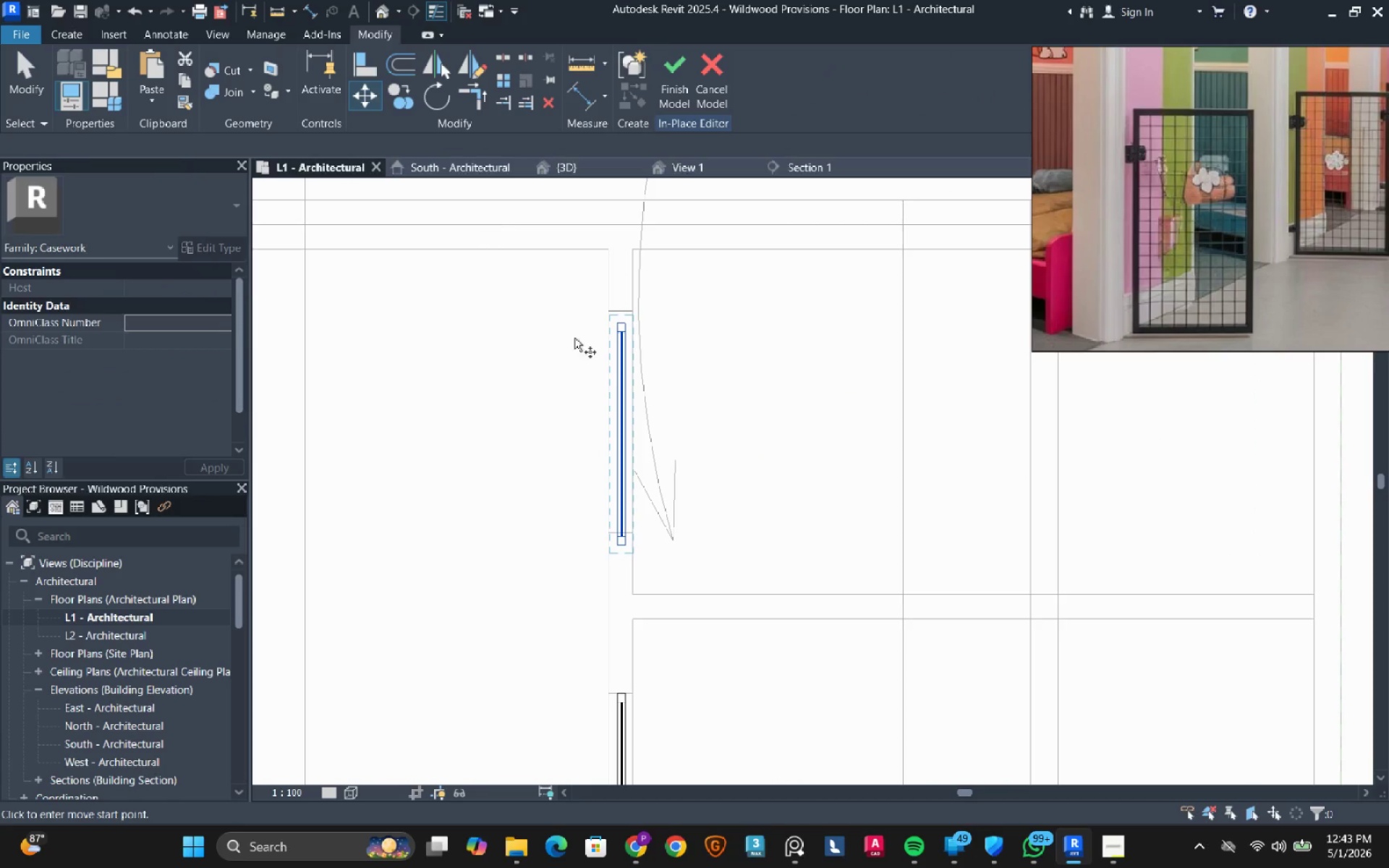 
scroll: coordinate [613, 320], scroll_direction: up, amount: 8.0
 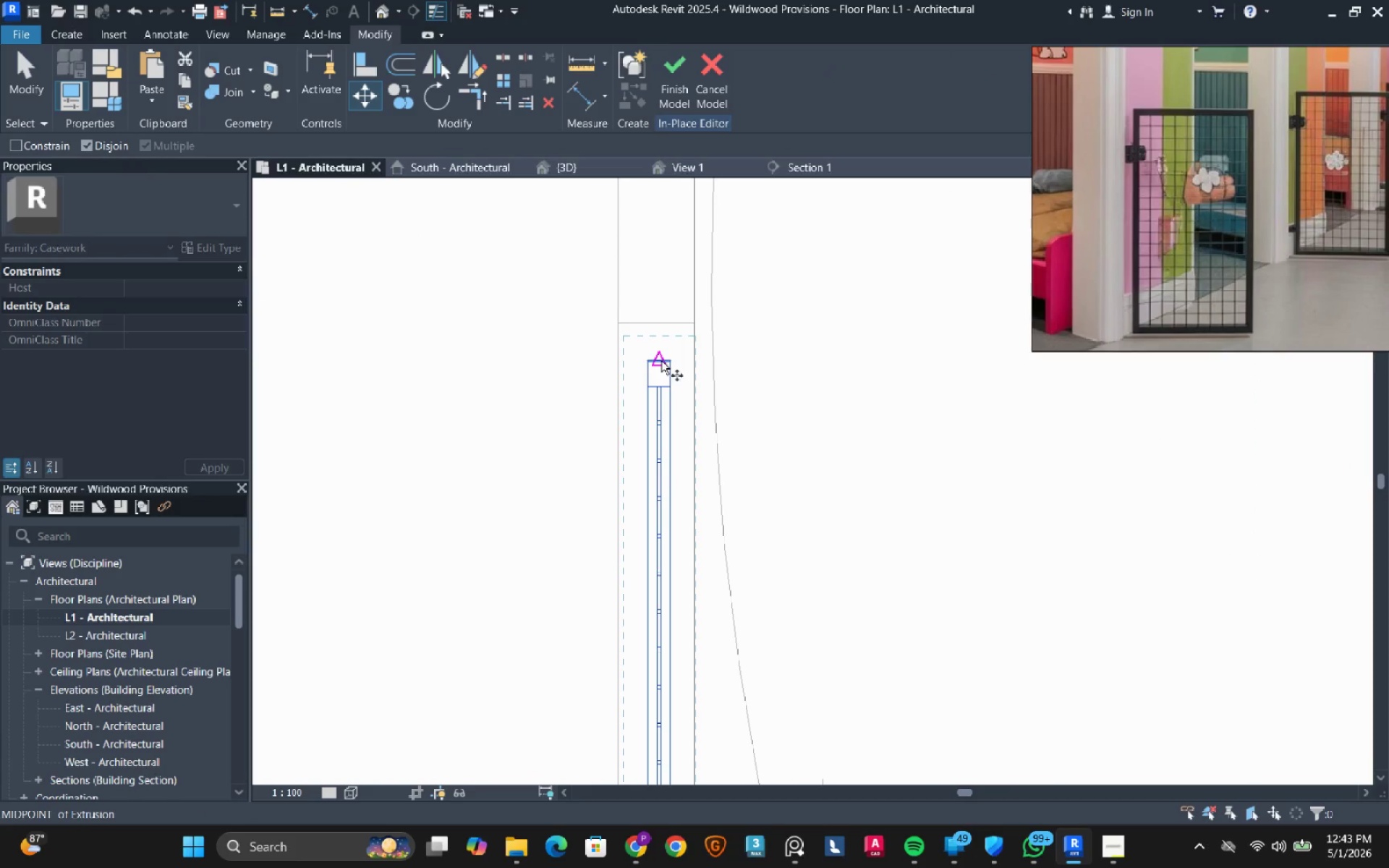 
left_click([661, 361])
 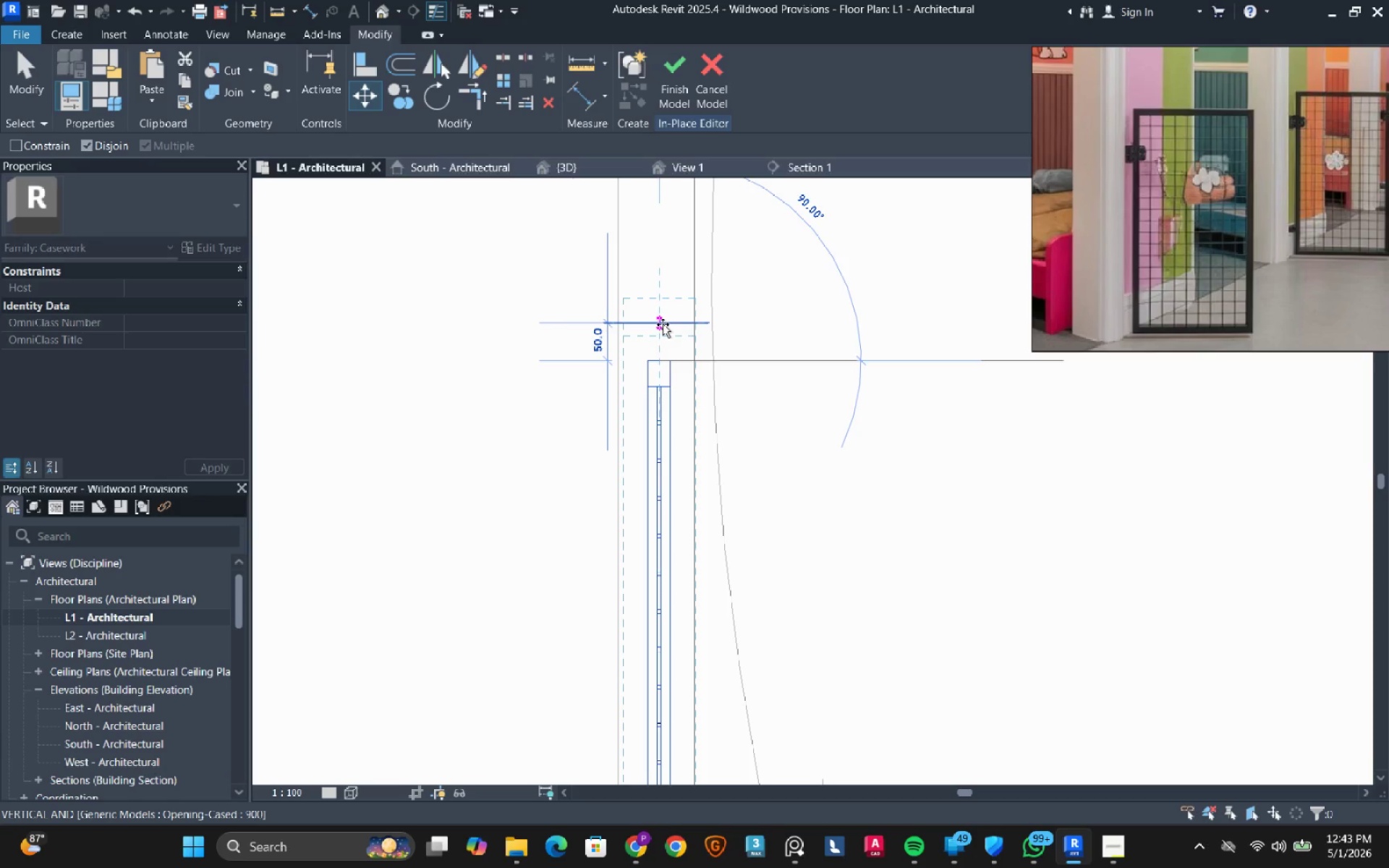 
left_click([663, 324])
 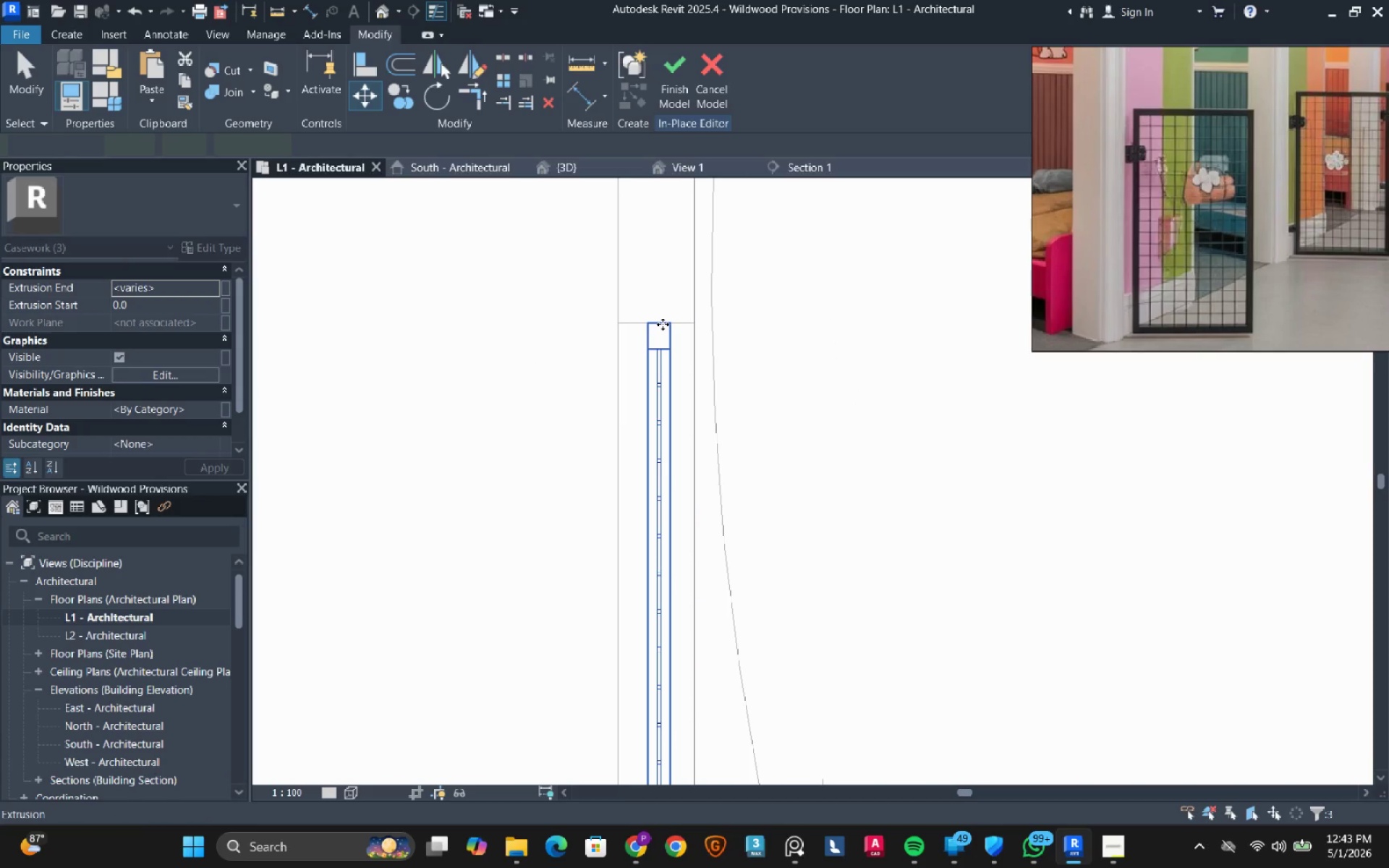 
key(Escape)
 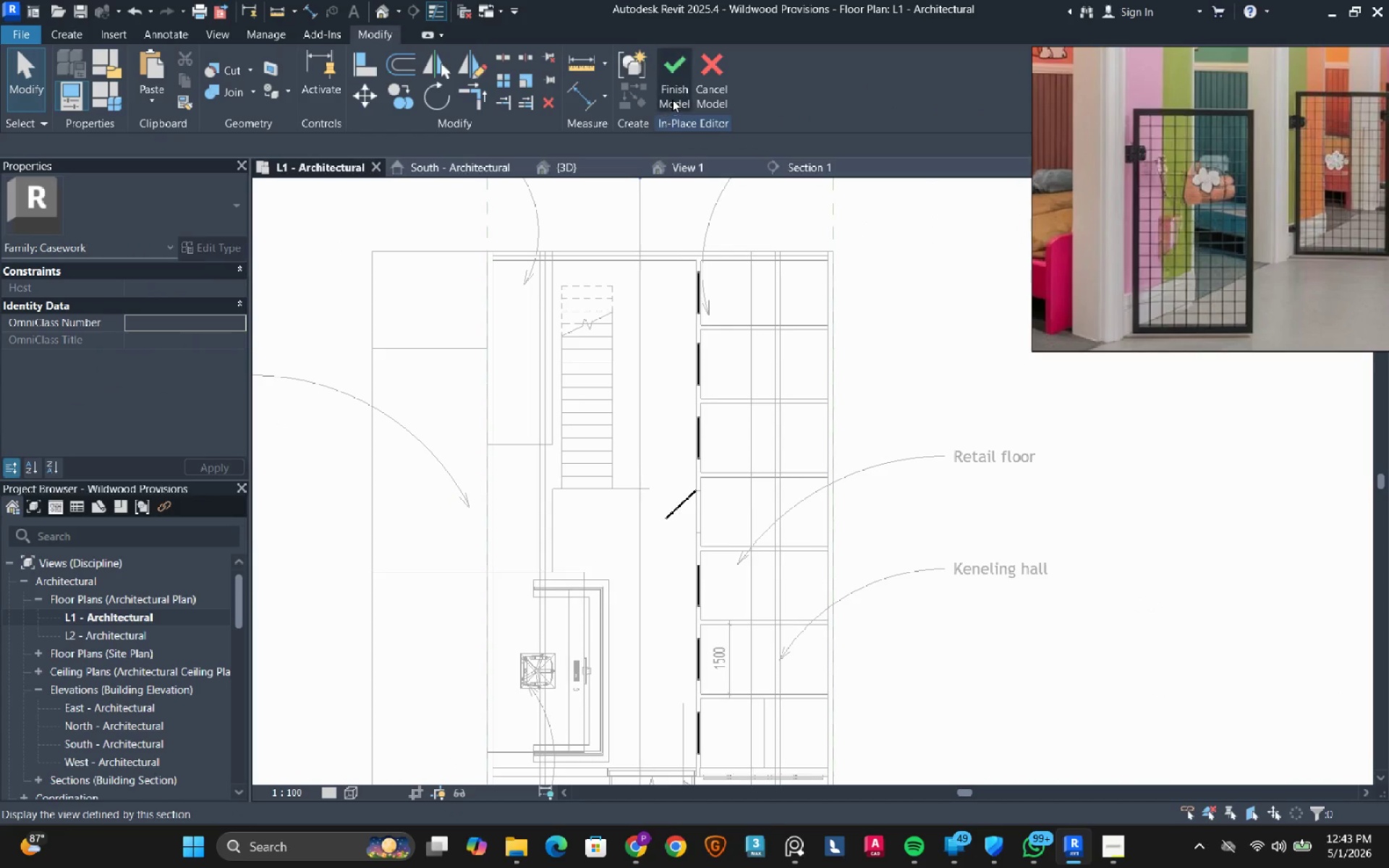 
scroll: coordinate [662, 324], scroll_direction: down, amount: 19.0
 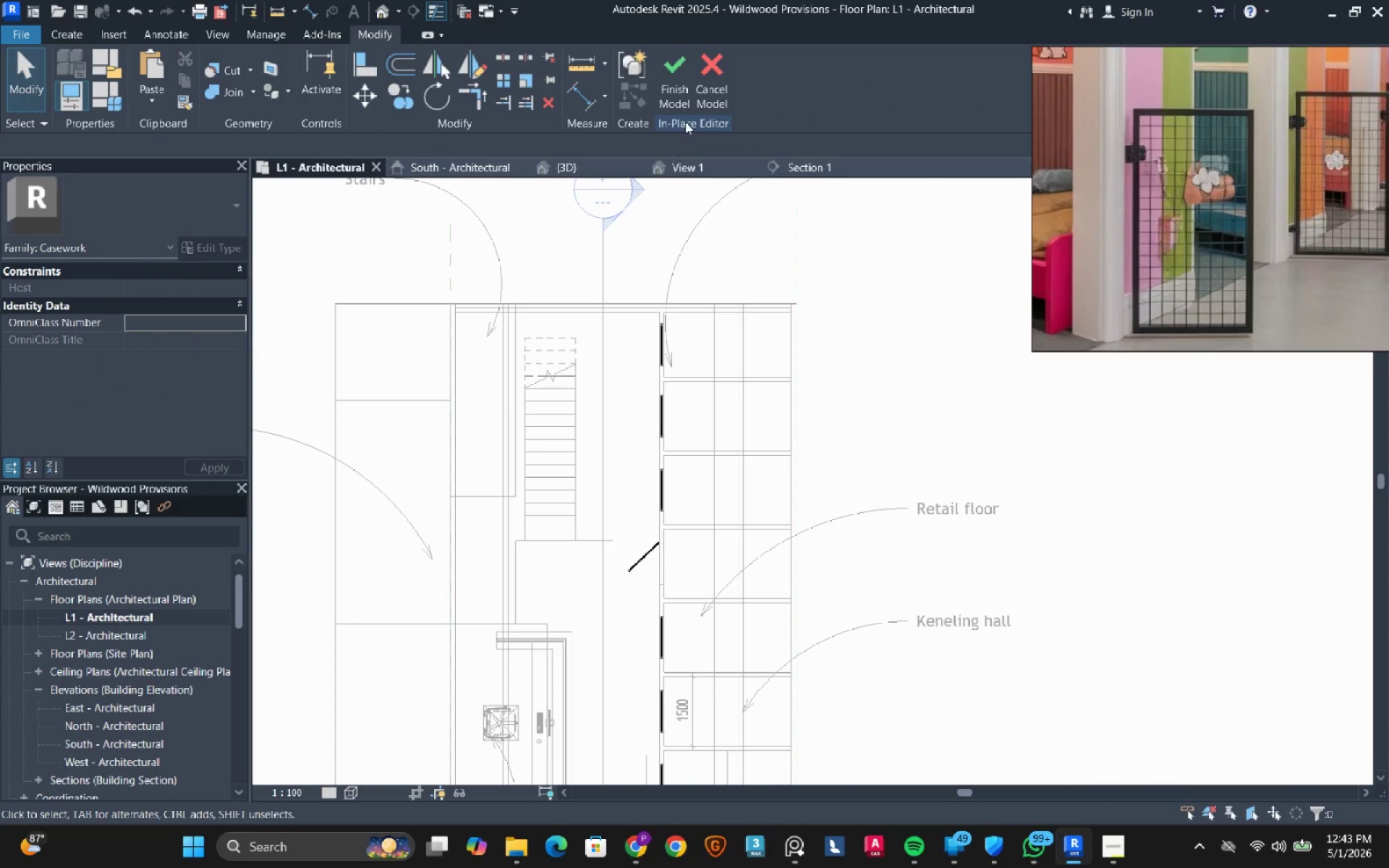 
left_click([677, 87])
 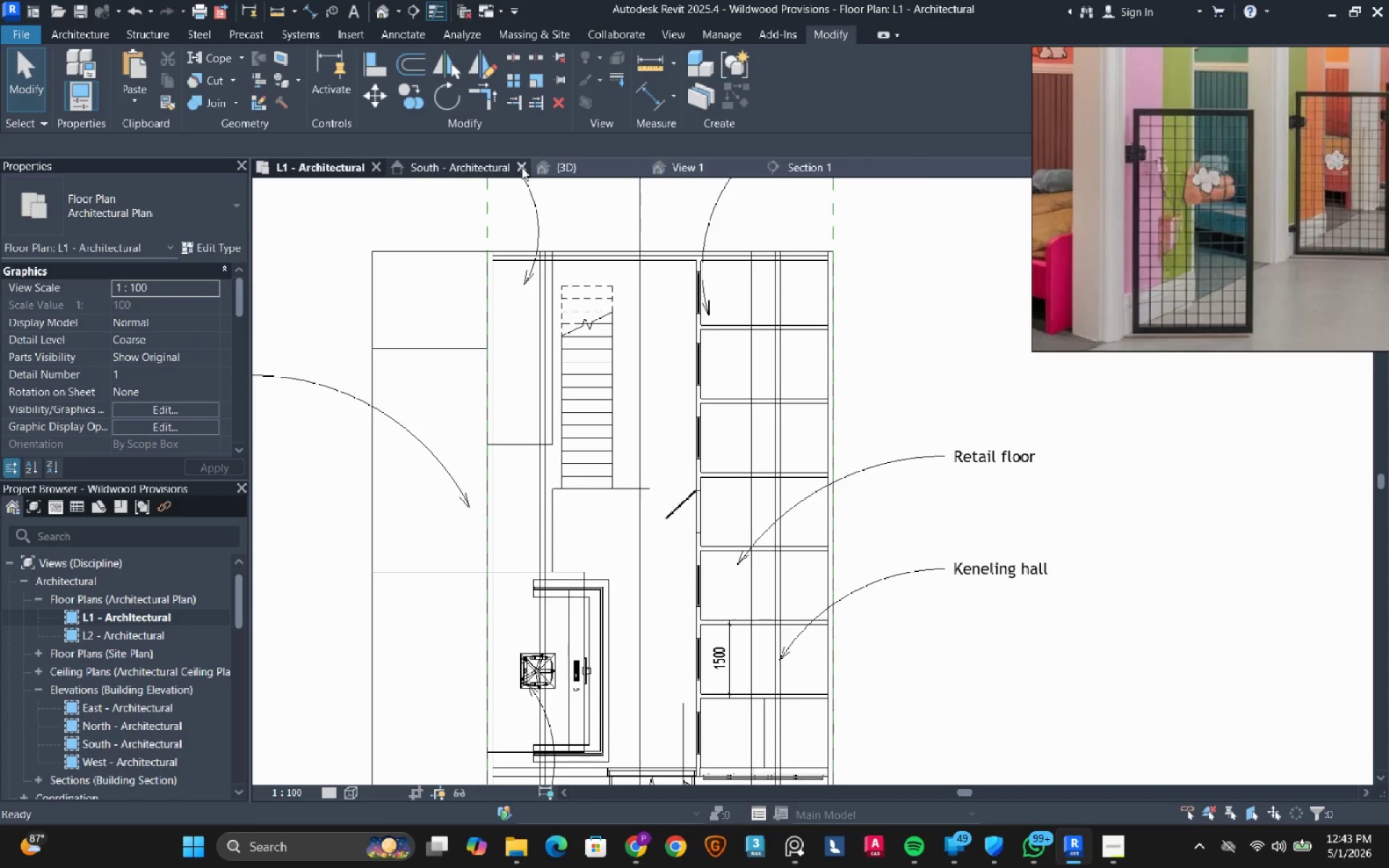 
key(Control+S)
 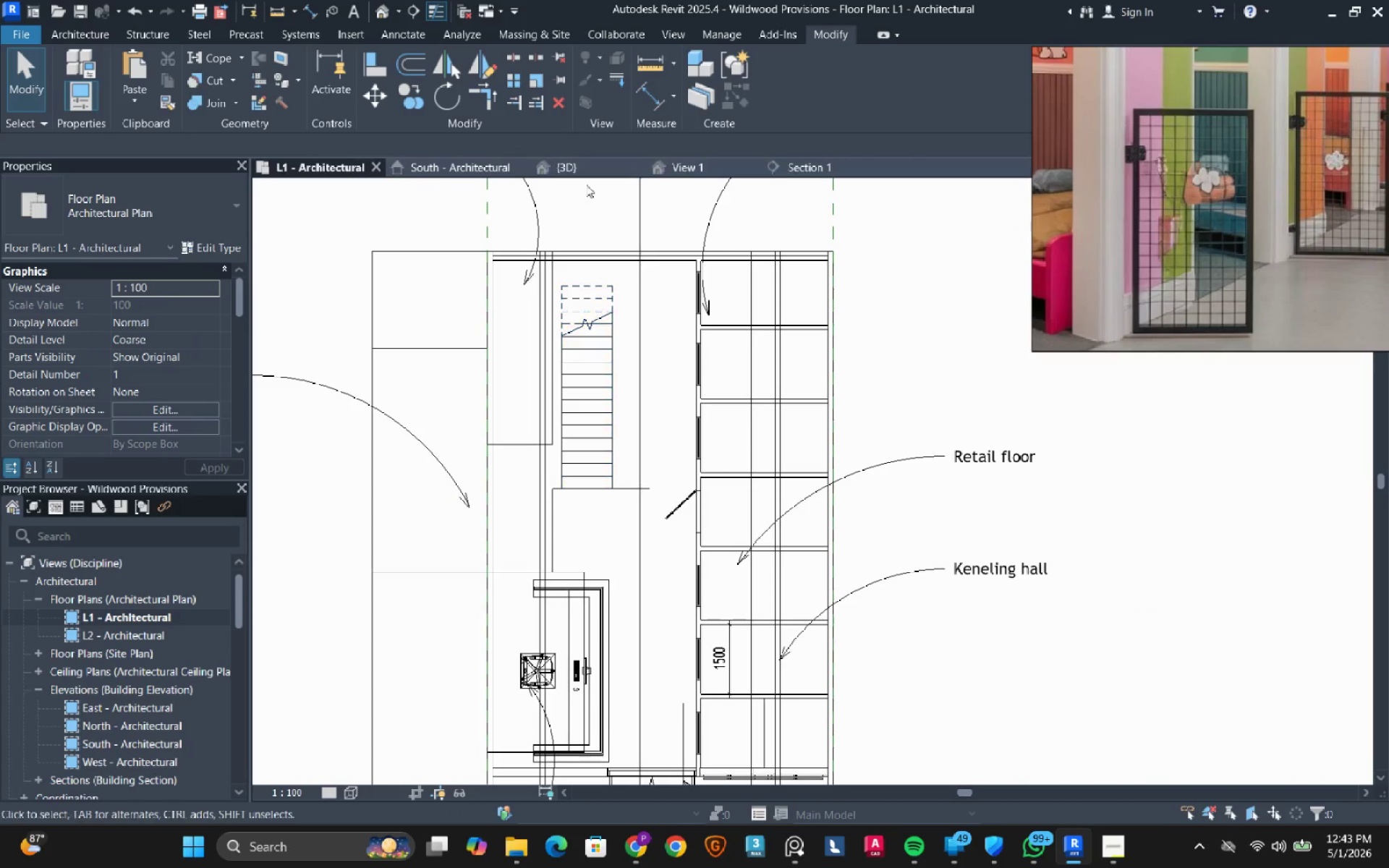 
left_click([582, 166])
 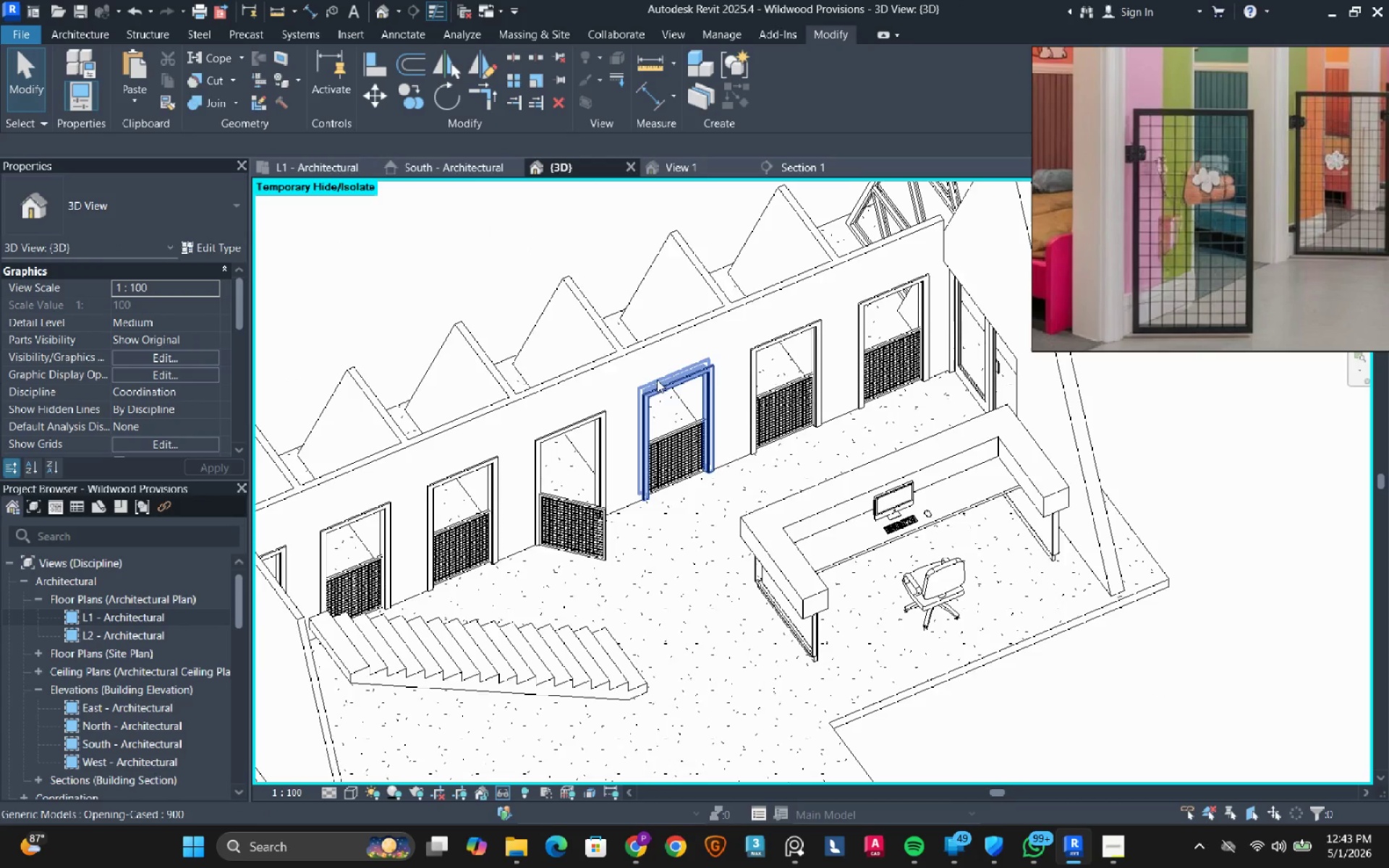 
hold_key(key=ShiftLeft, duration=4.61)
 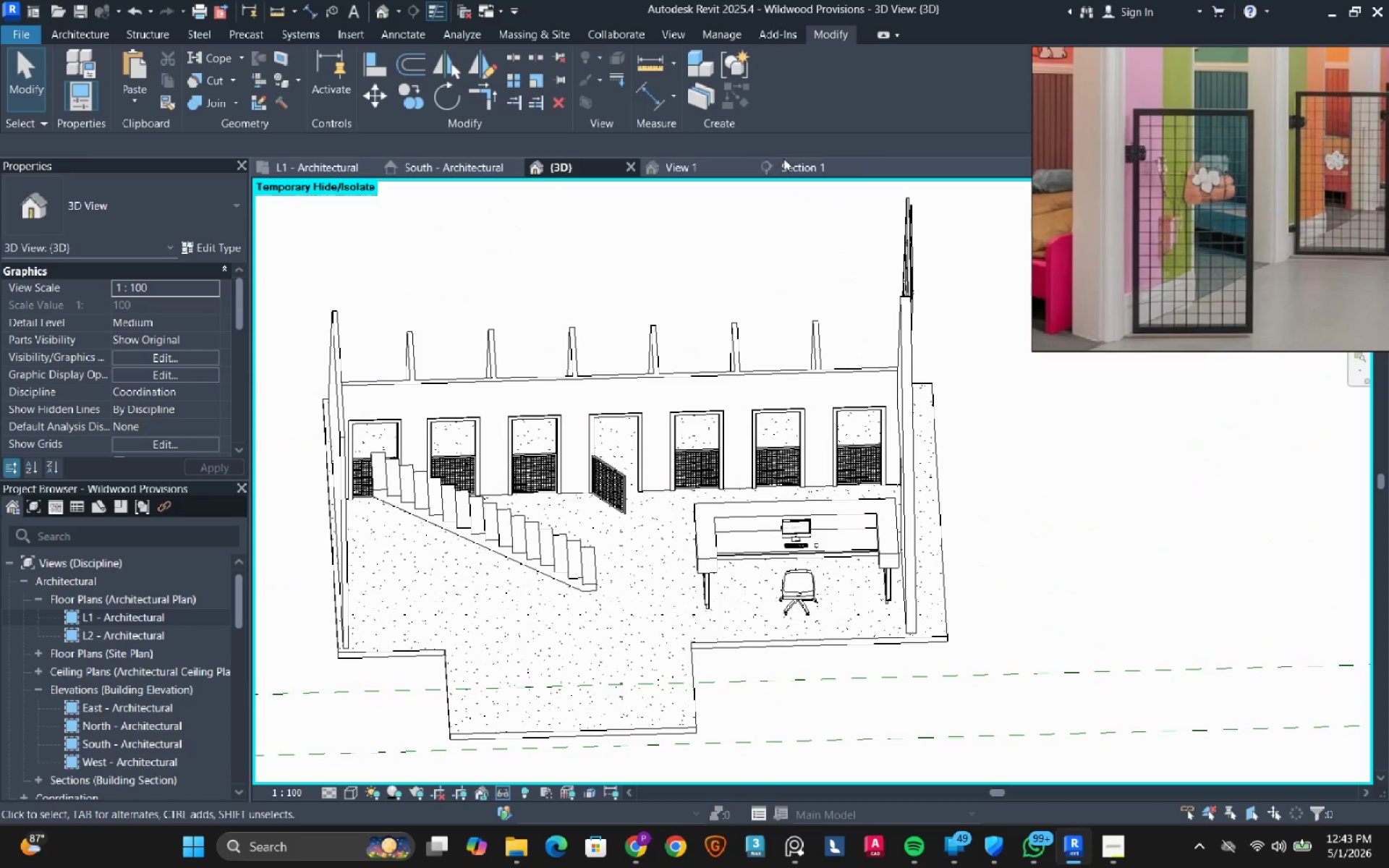 
scroll: coordinate [657, 380], scroll_direction: down, amount: 3.0
 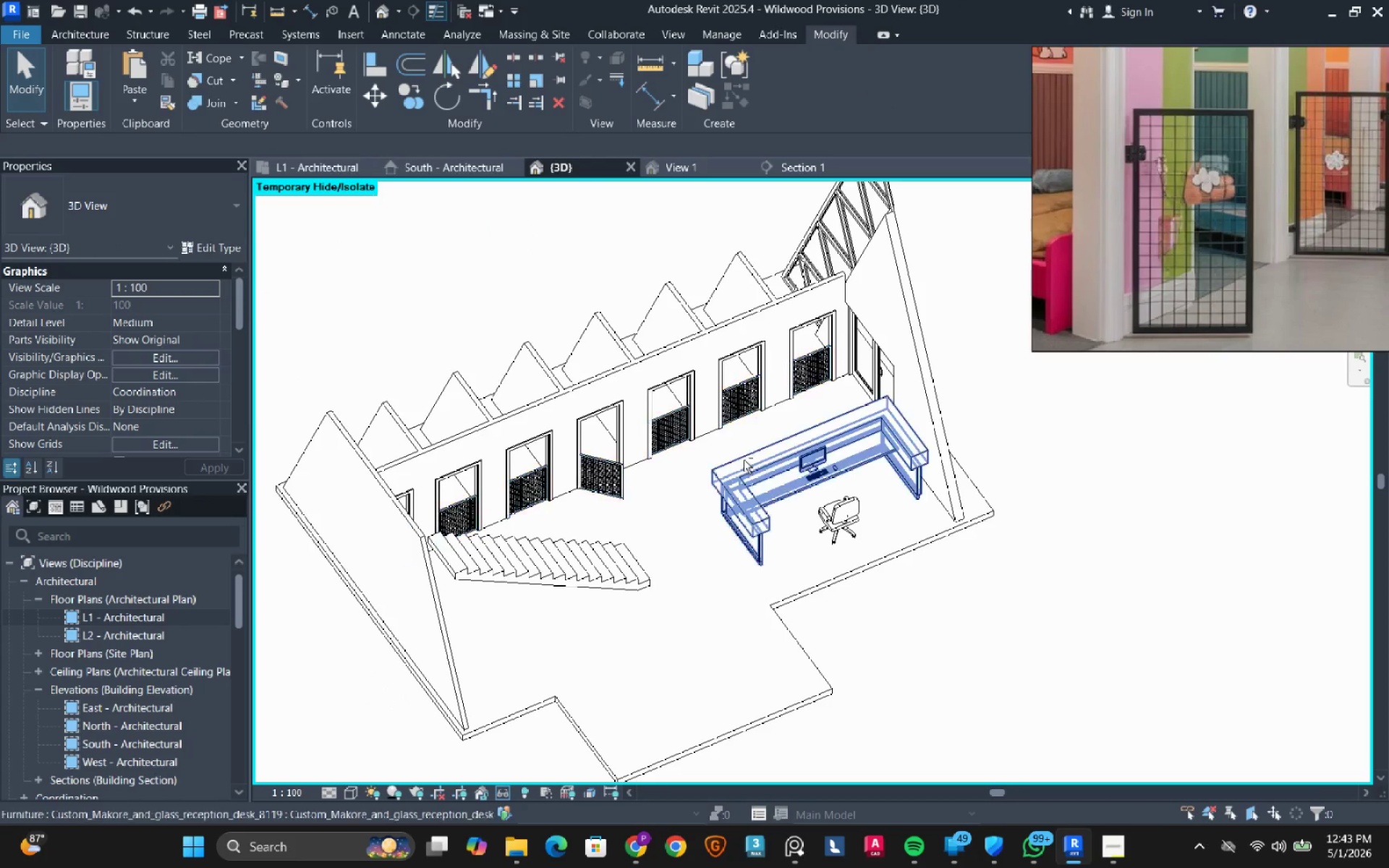 
left_click([794, 168])
 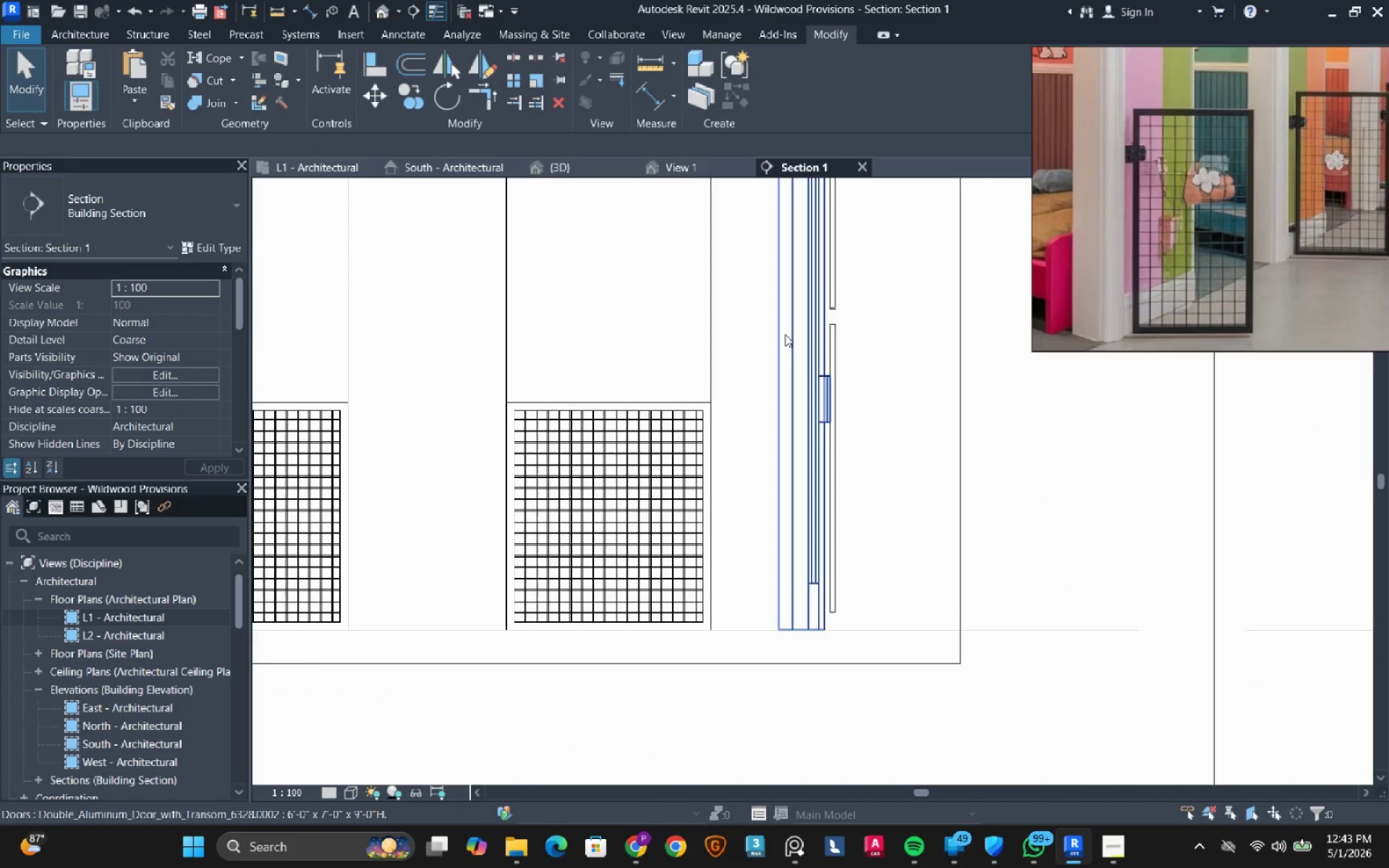 
scroll: coordinate [645, 430], scroll_direction: down, amount: 6.0
 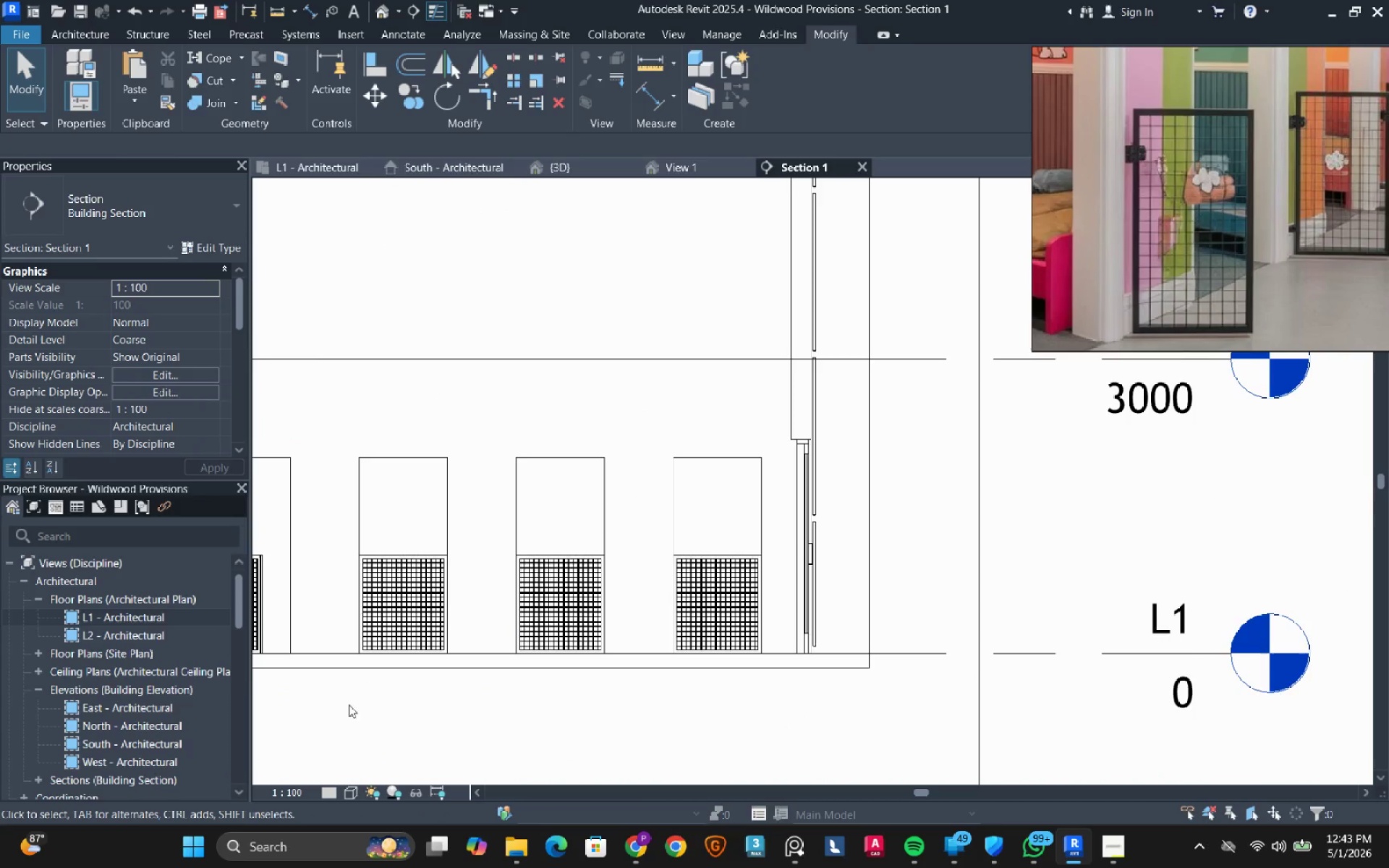 
left_click([328, 792])
 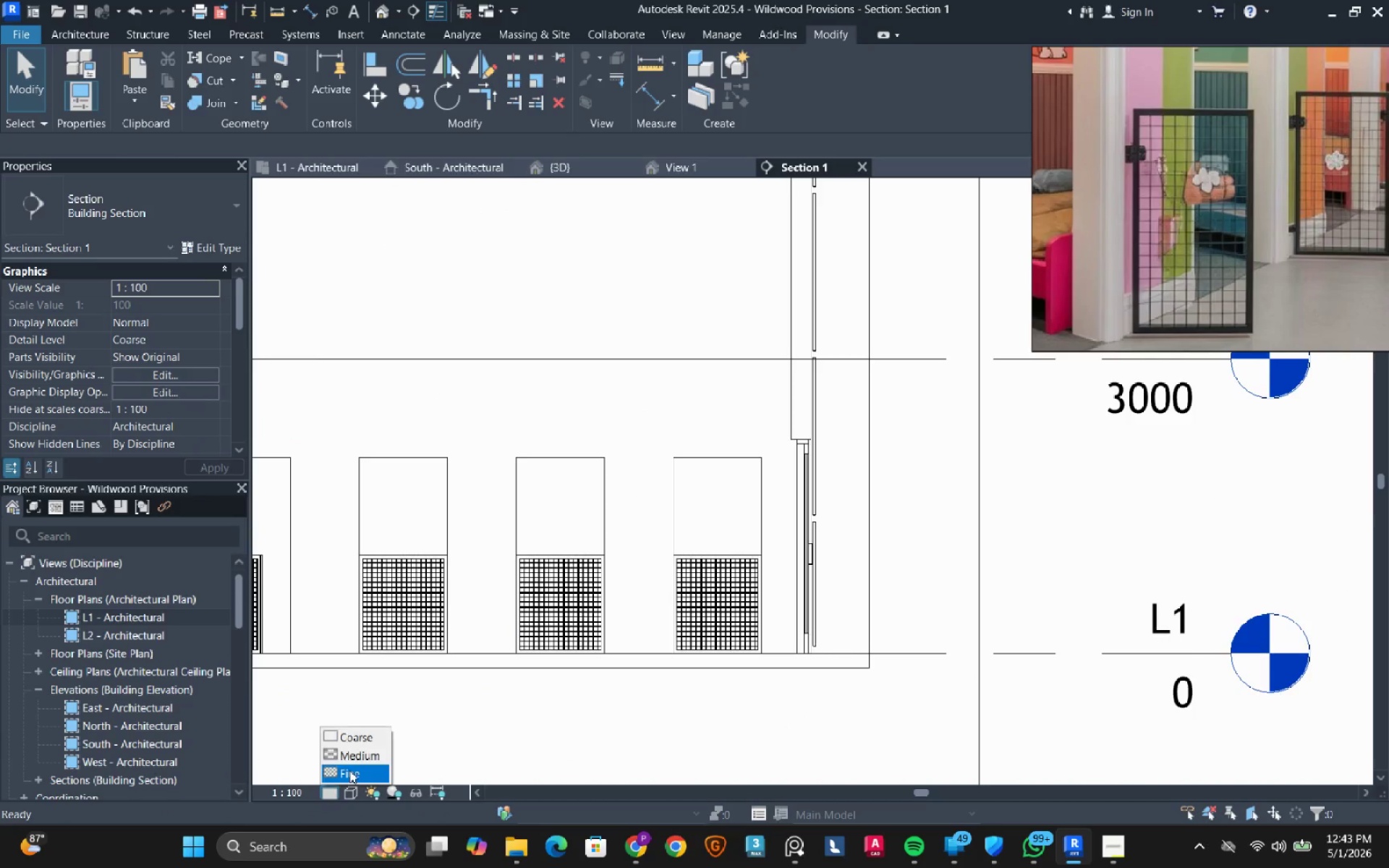 
left_click([349, 770])
 